 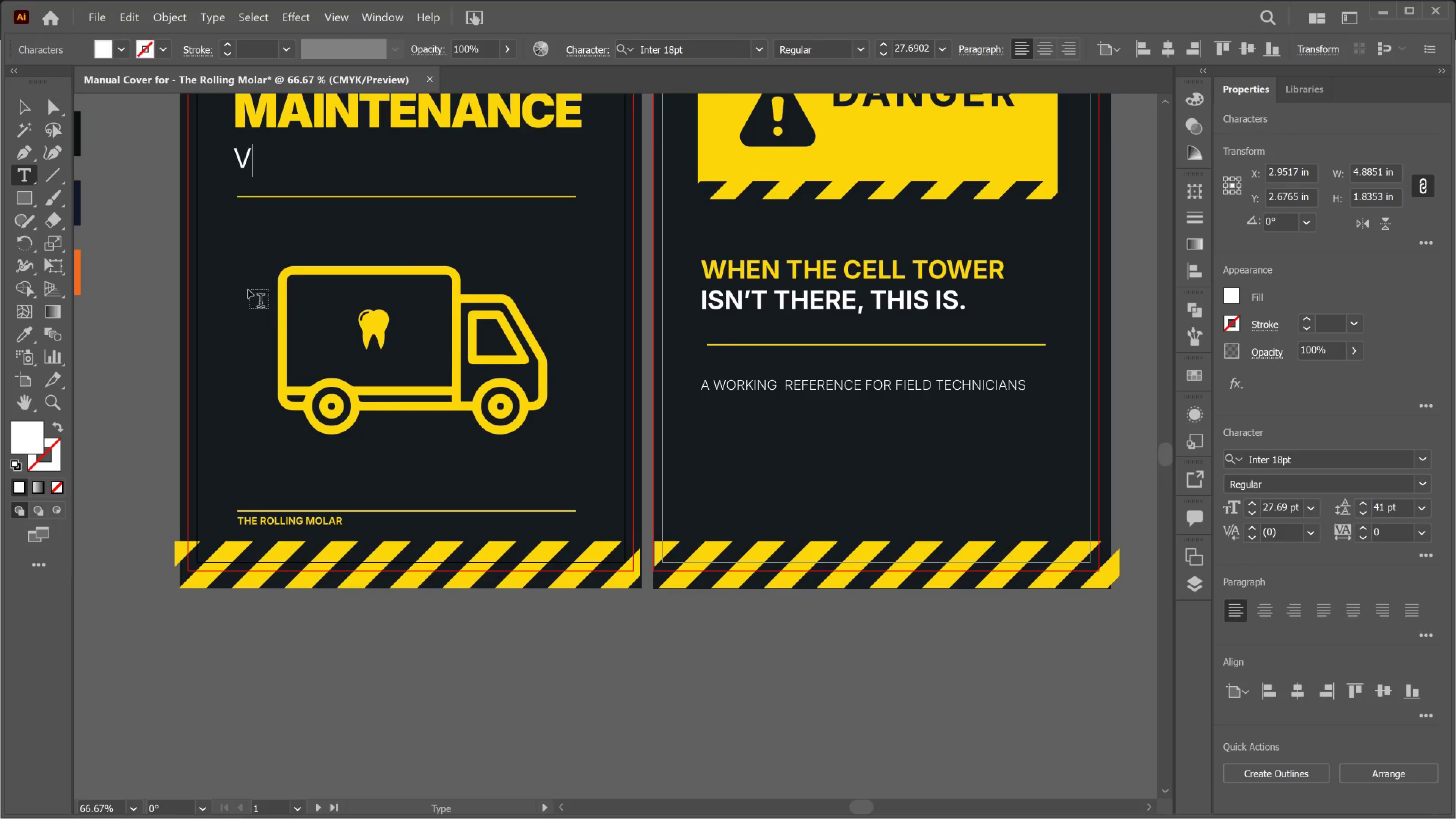 
key(Control+Z)
 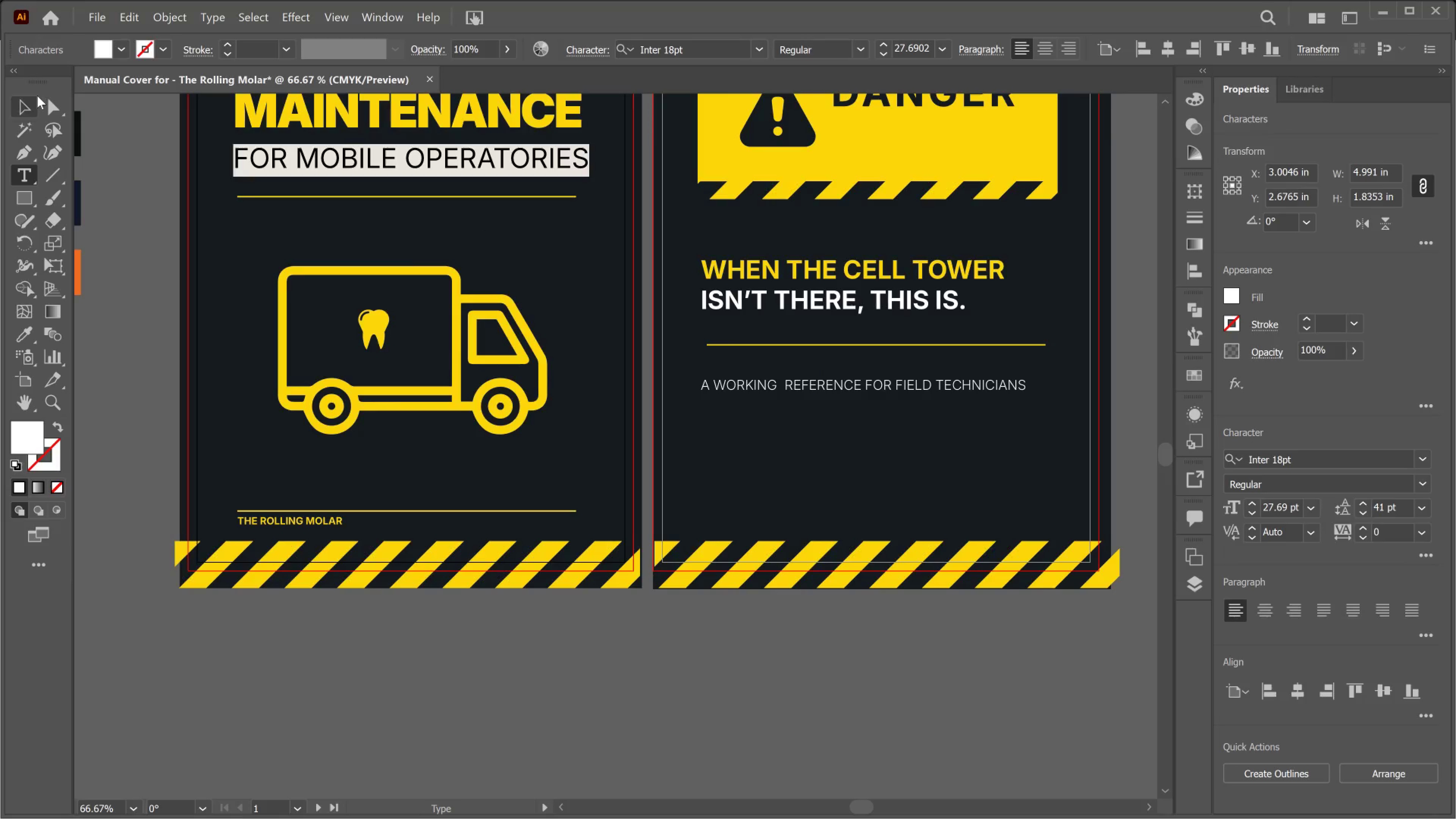 
left_click([23, 107])
 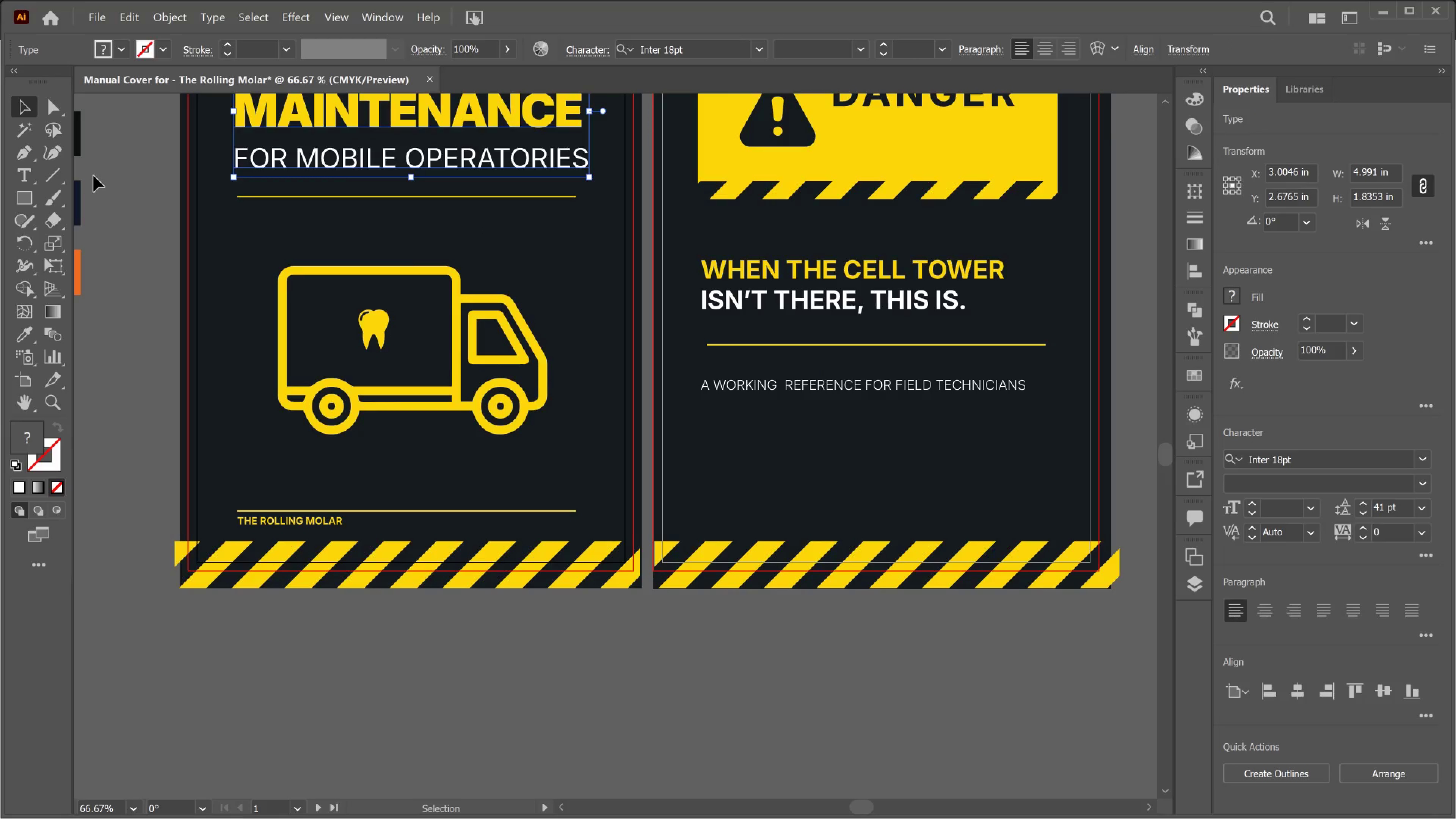 
hold_key(key=Space, duration=0.97)
 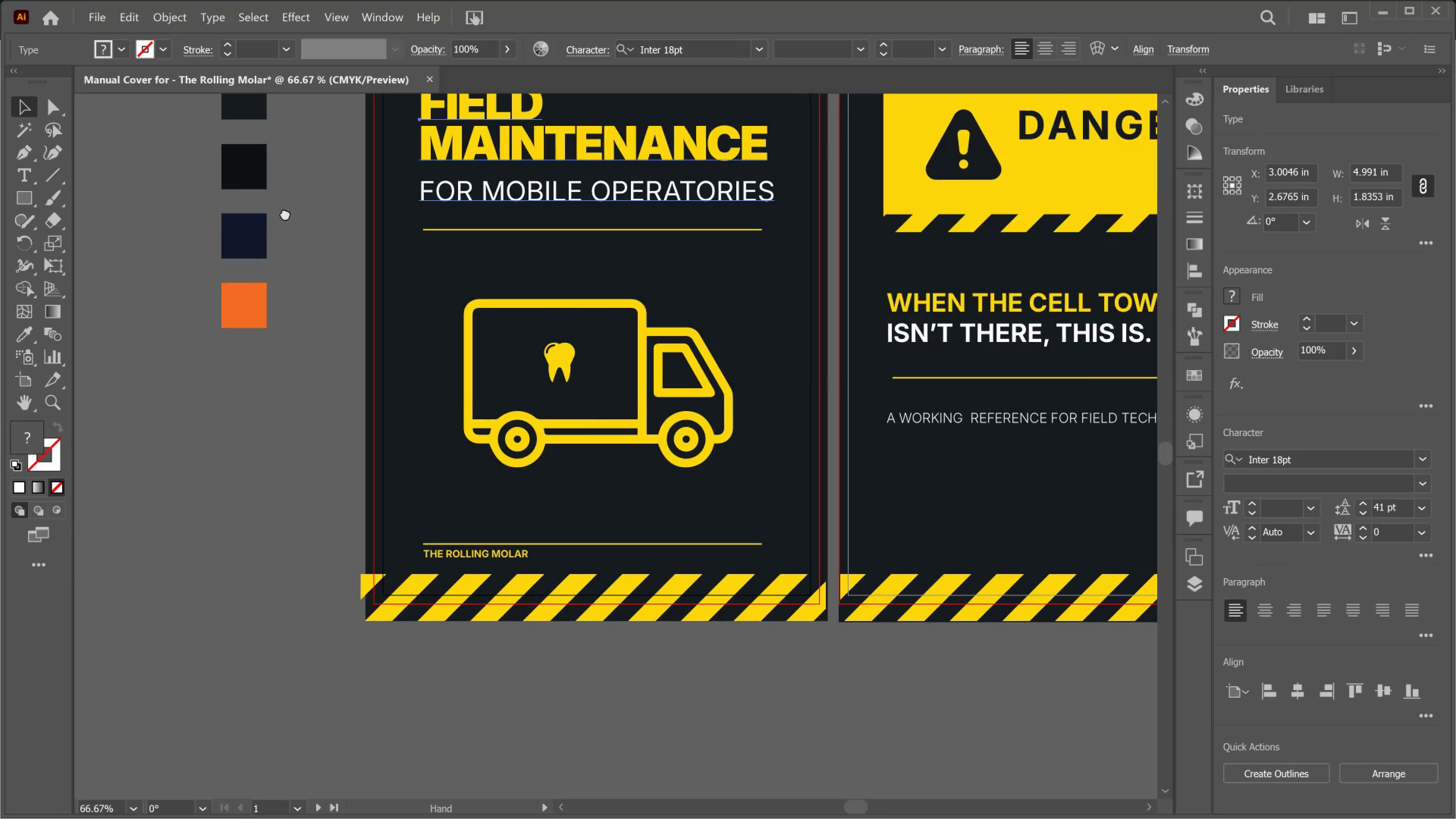 
left_click_drag(start_coordinate=[95, 177], to_coordinate=[281, 210])
 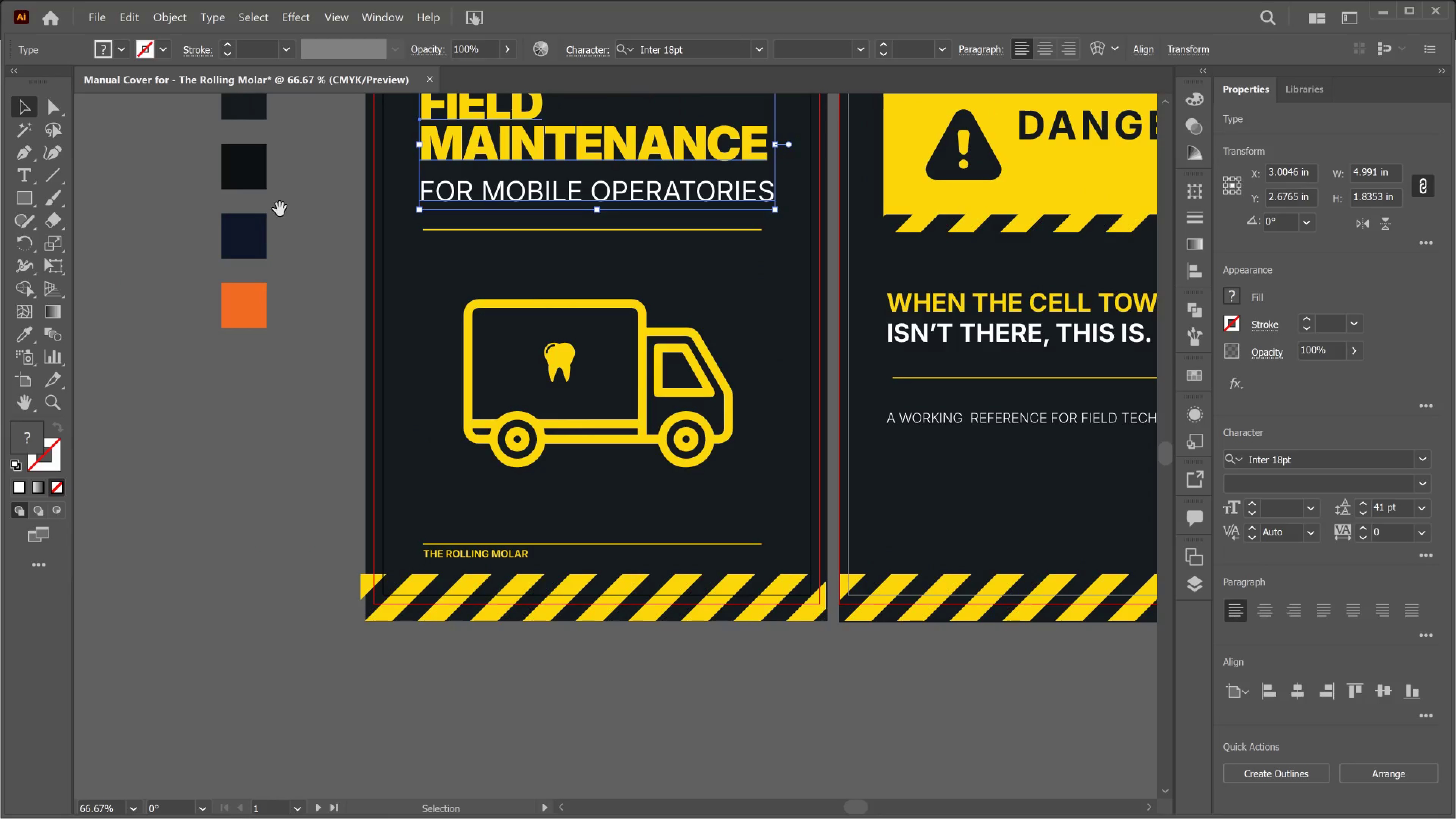 
hold_key(key=Space, duration=1.33)
 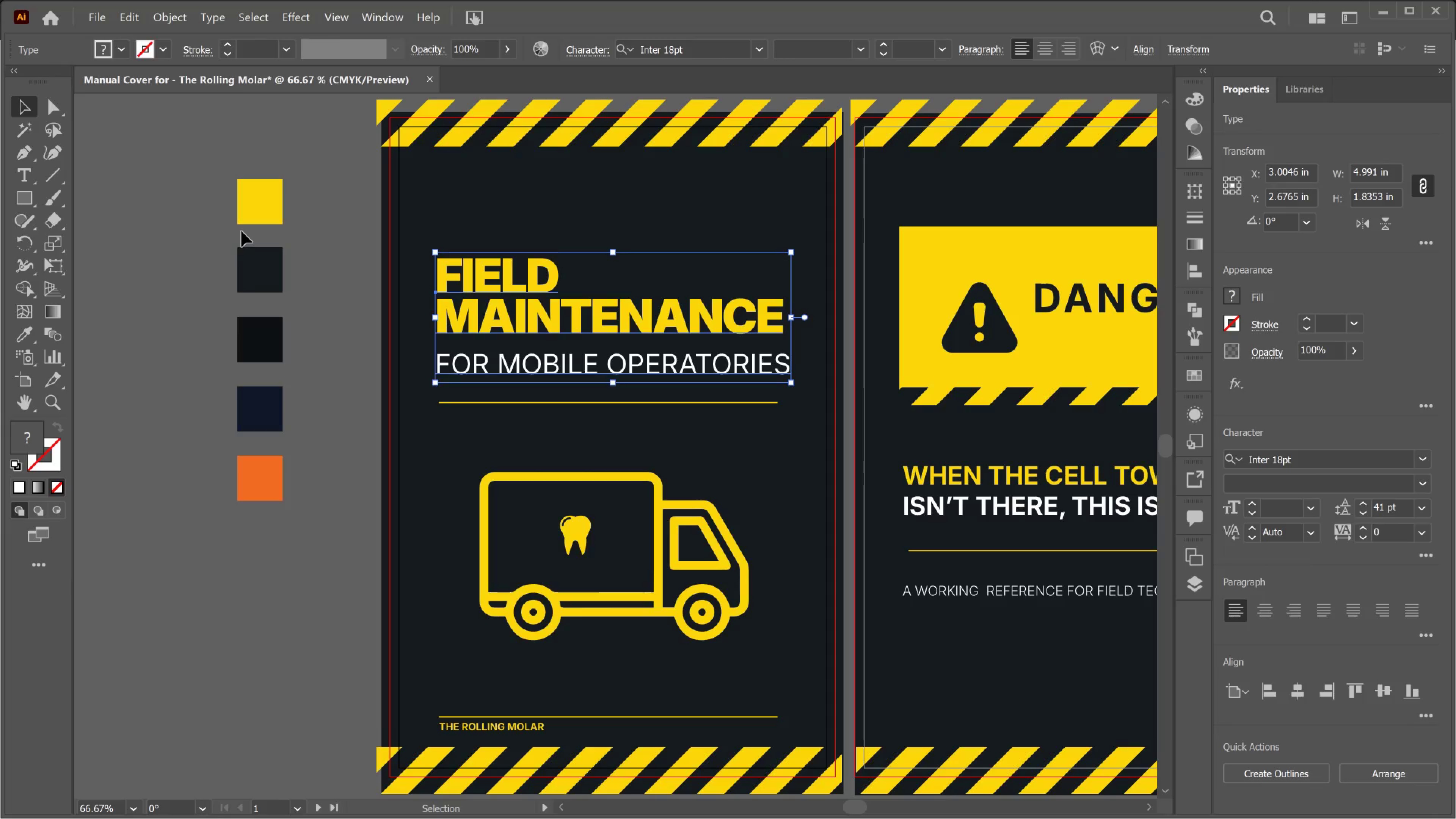 
left_click_drag(start_coordinate=[280, 209], to_coordinate=[296, 382])
 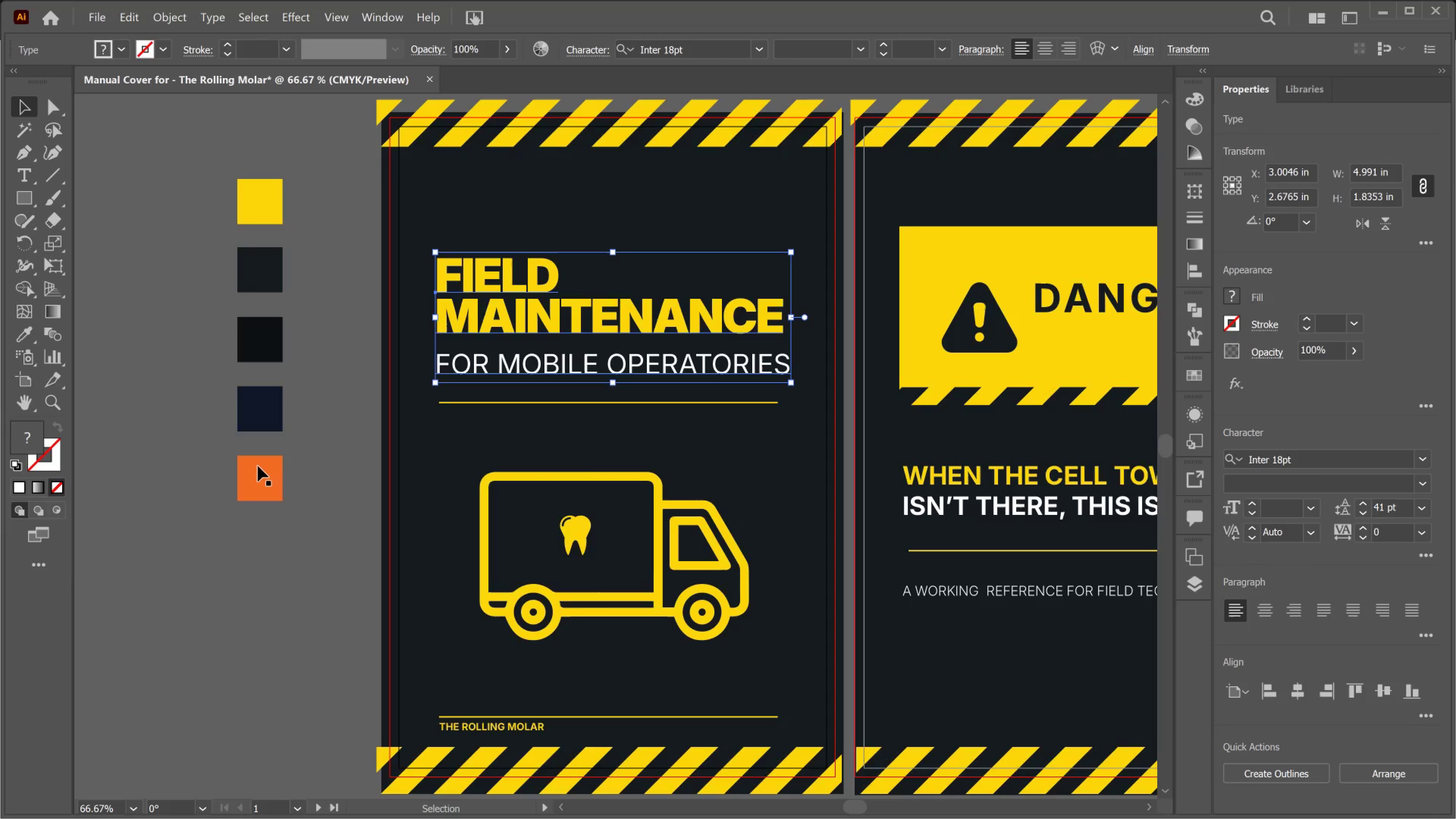 
left_click([257, 466])
 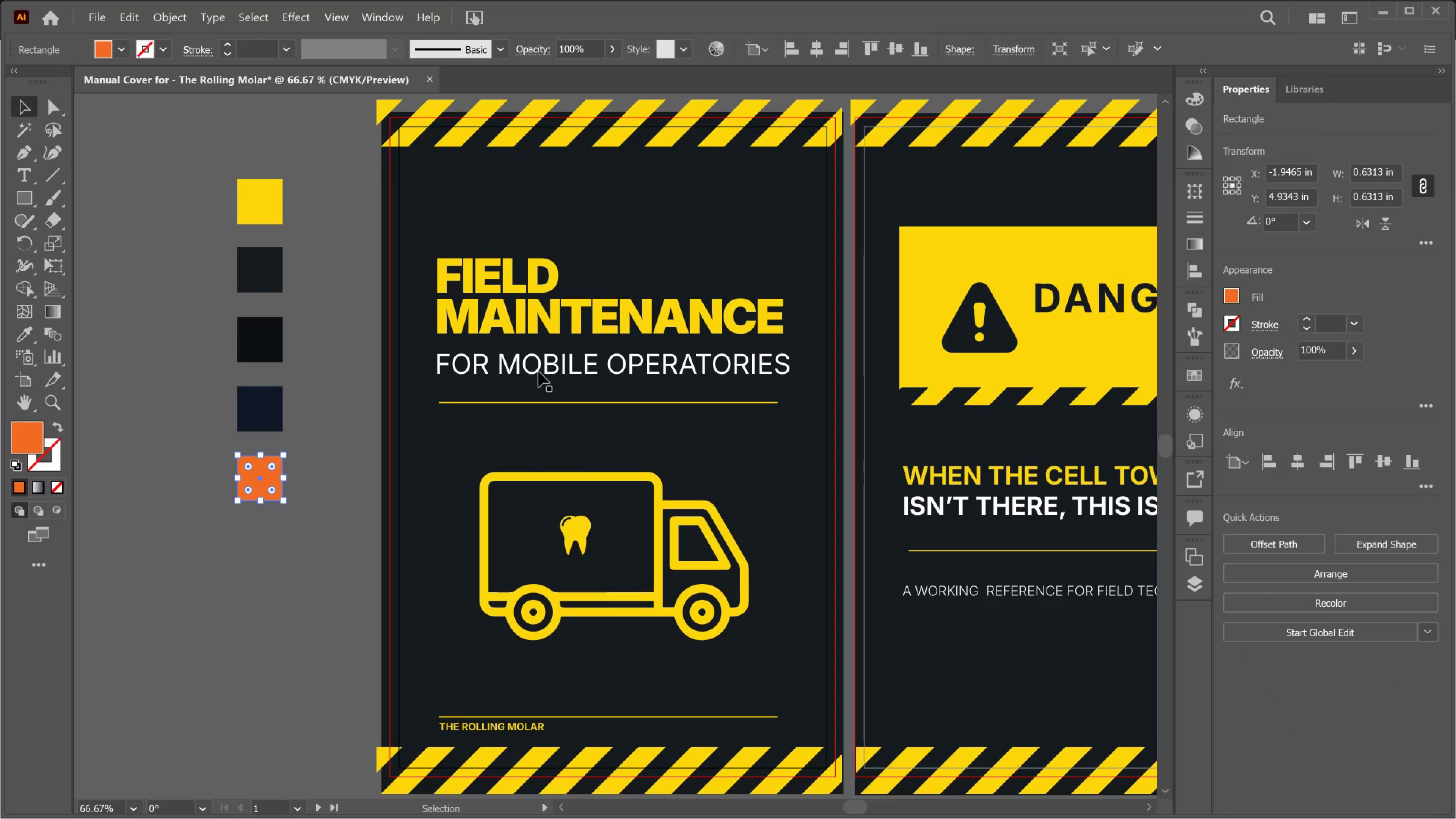 
wait(6.52)
 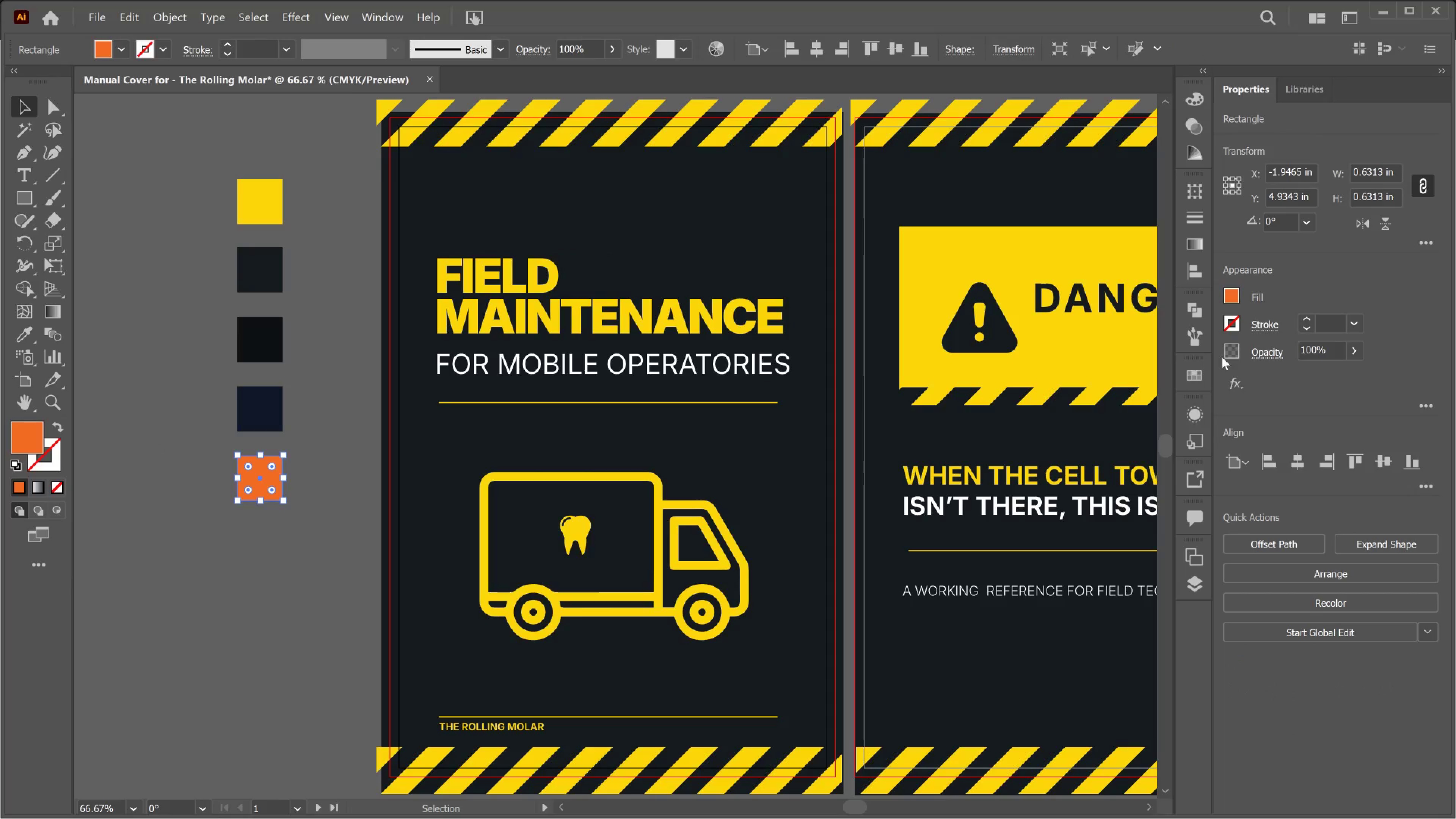 
hold_key(key=AltLeft, duration=3.51)
left_click_drag(start_coordinate=[951, 595], to_coordinate=[489, 395])
 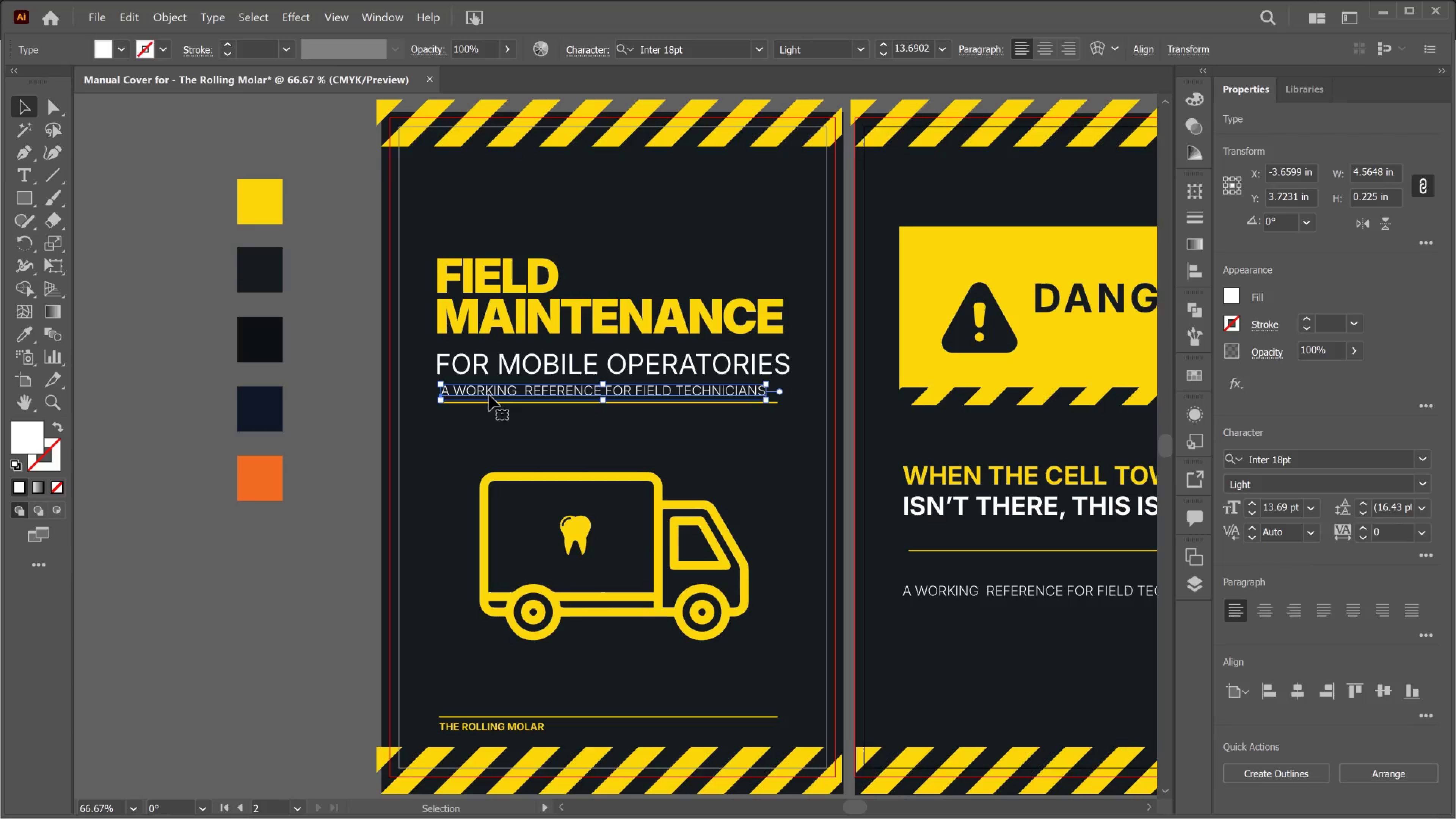 
double_click([489, 395])
 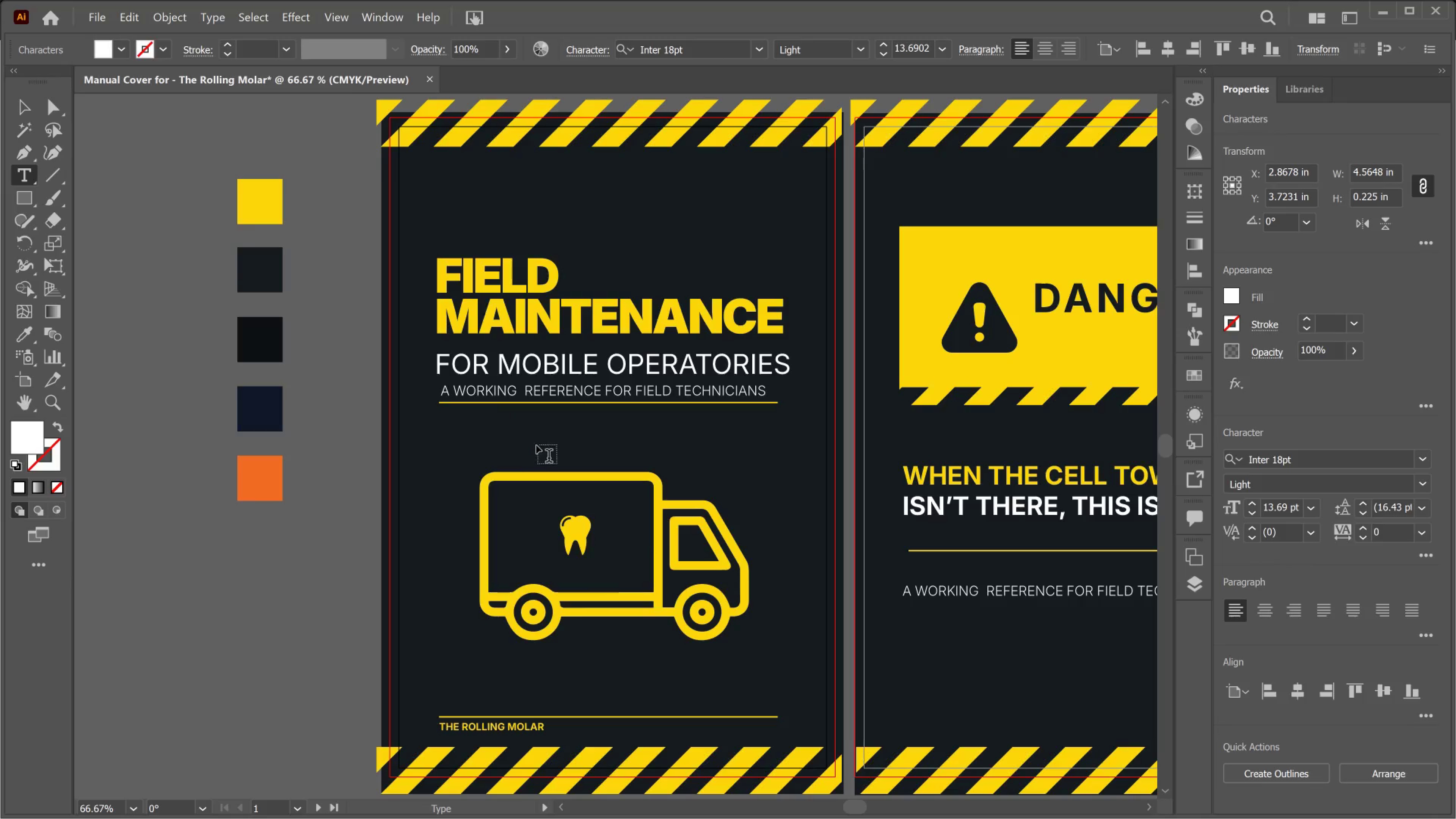 
key(Control+A)
 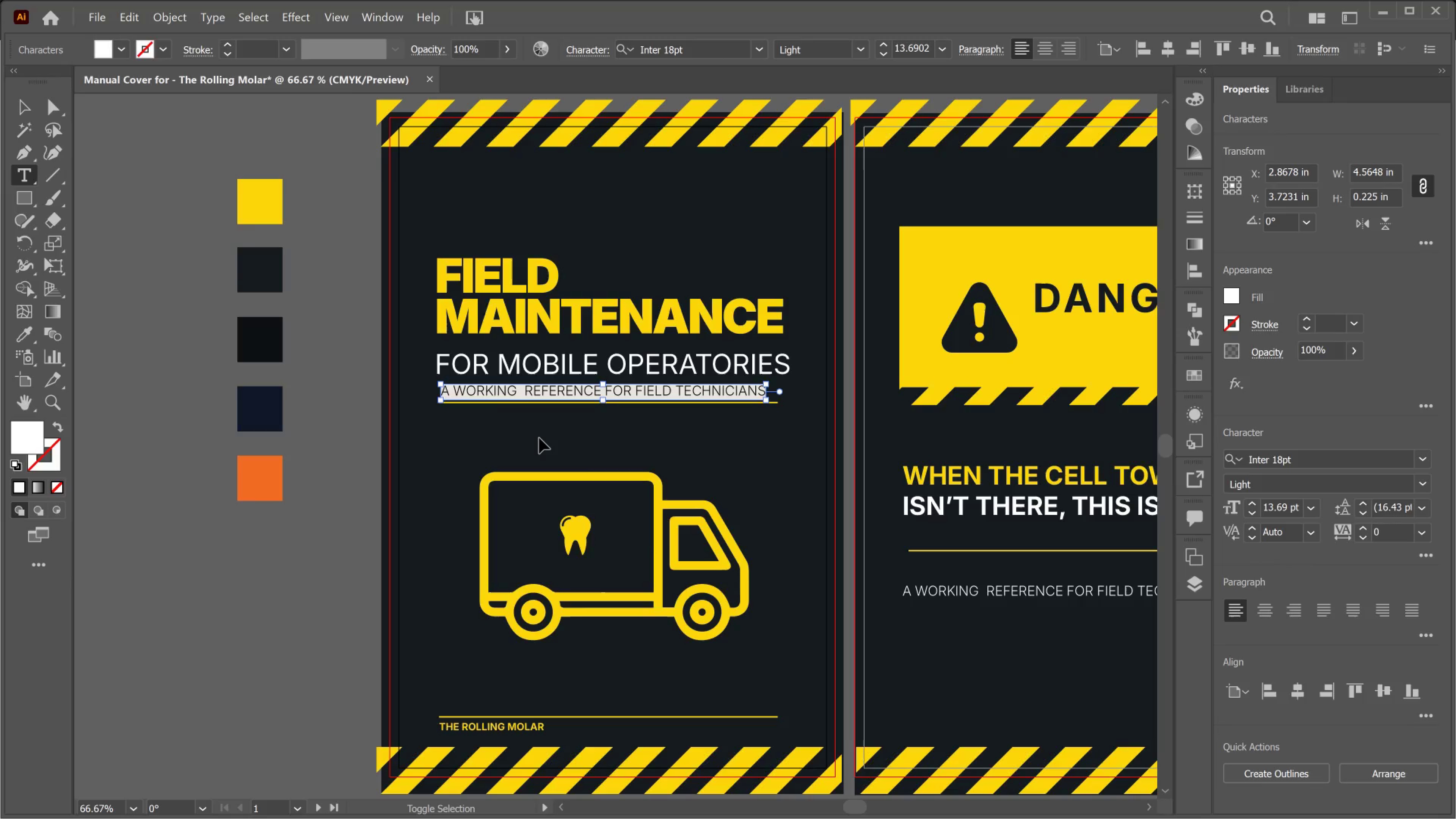 
key(Control+Shift+Comma)
 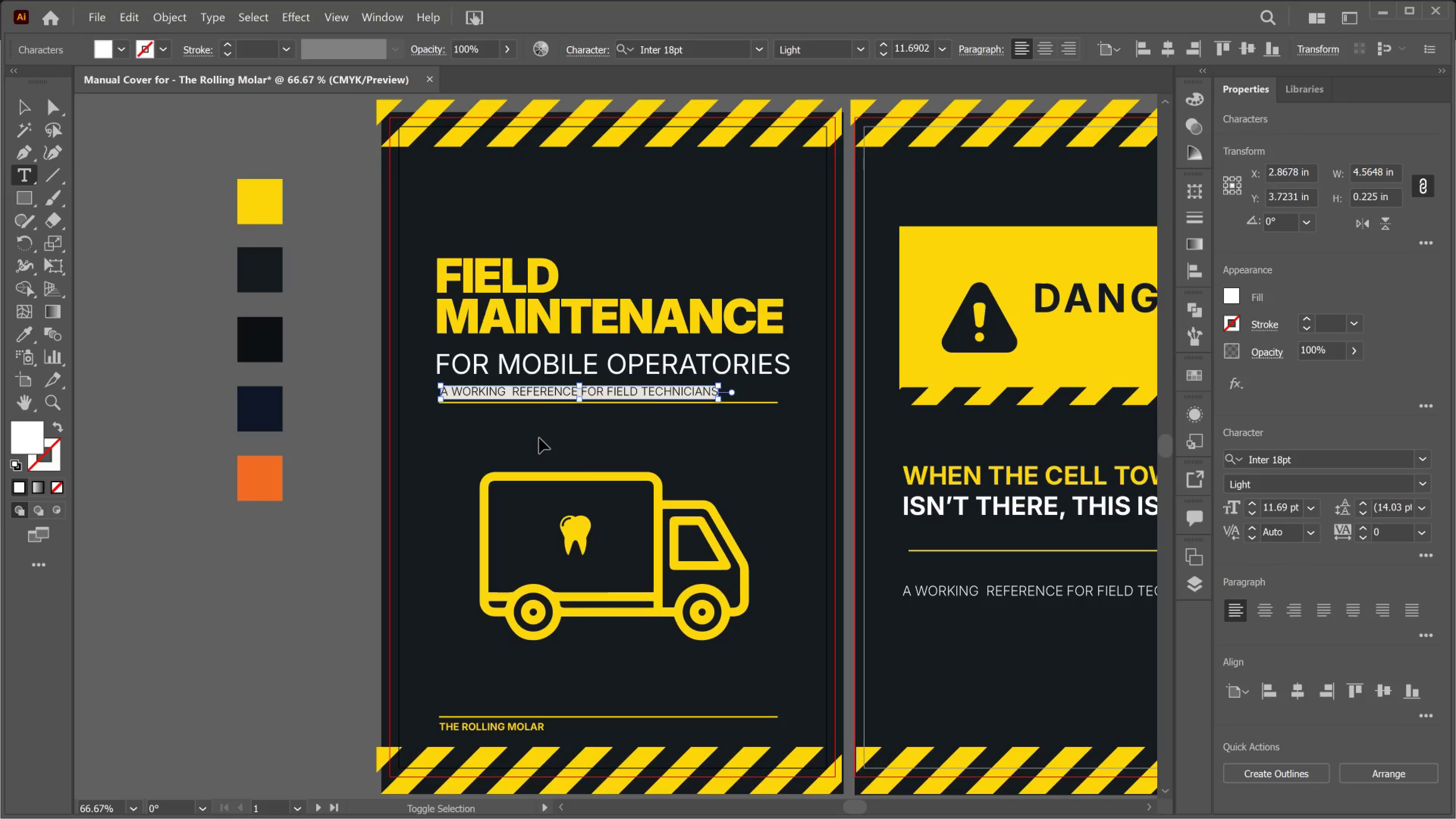 
key(Control+Shift+Comma)
 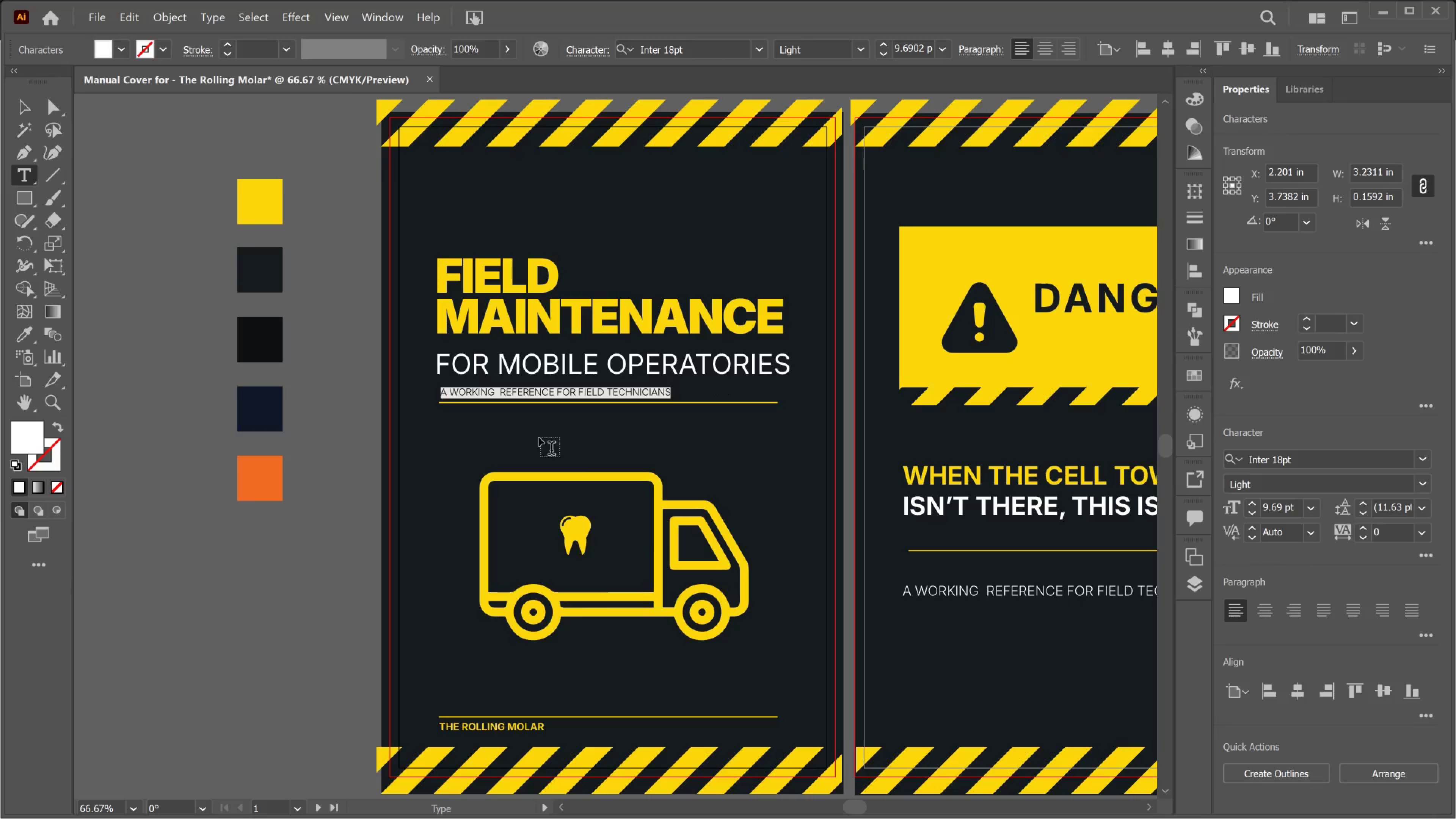 
type(EMERGENCY )
 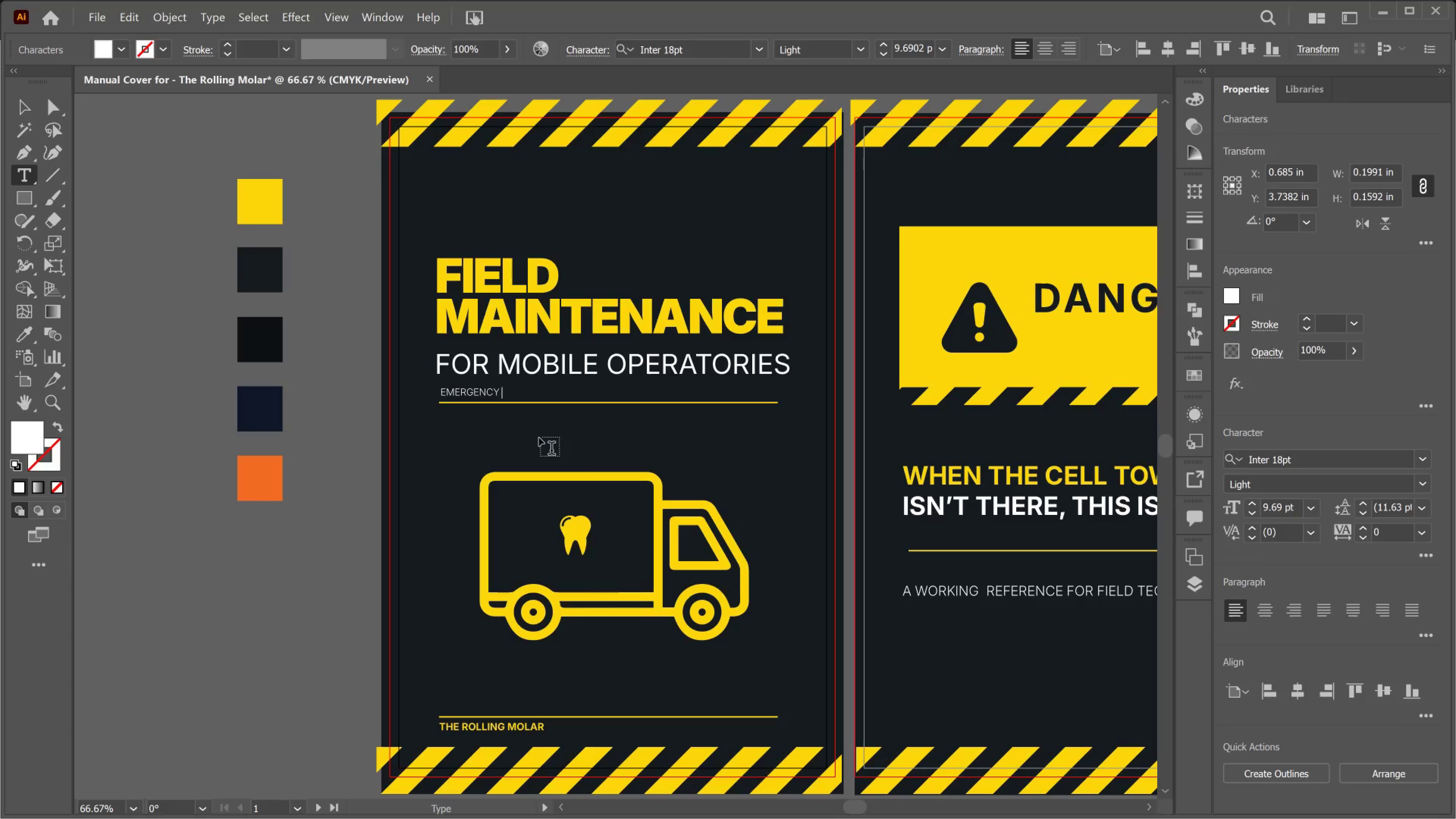 
wait(5.05)
 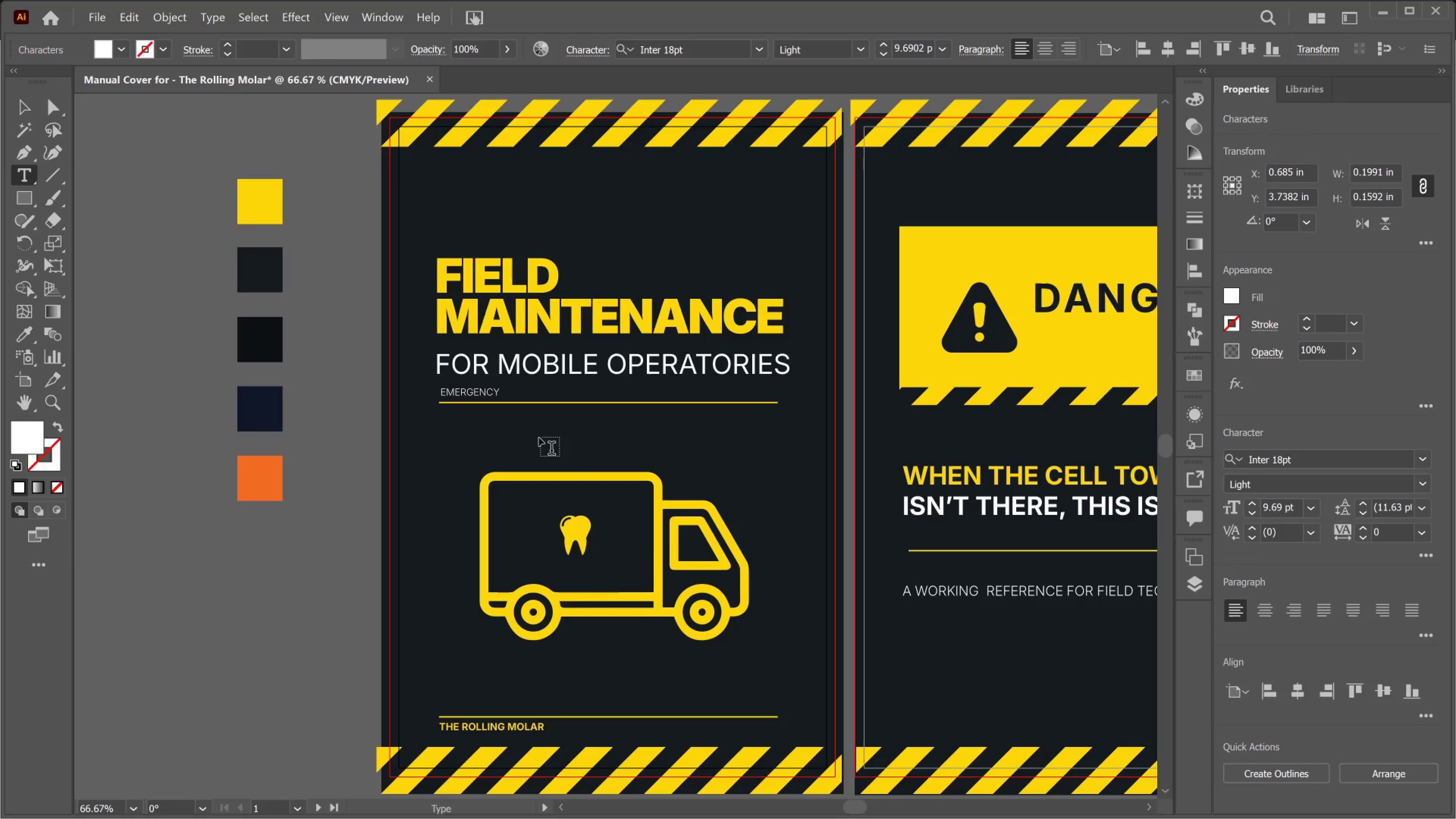 
key(Alt+Tab)
 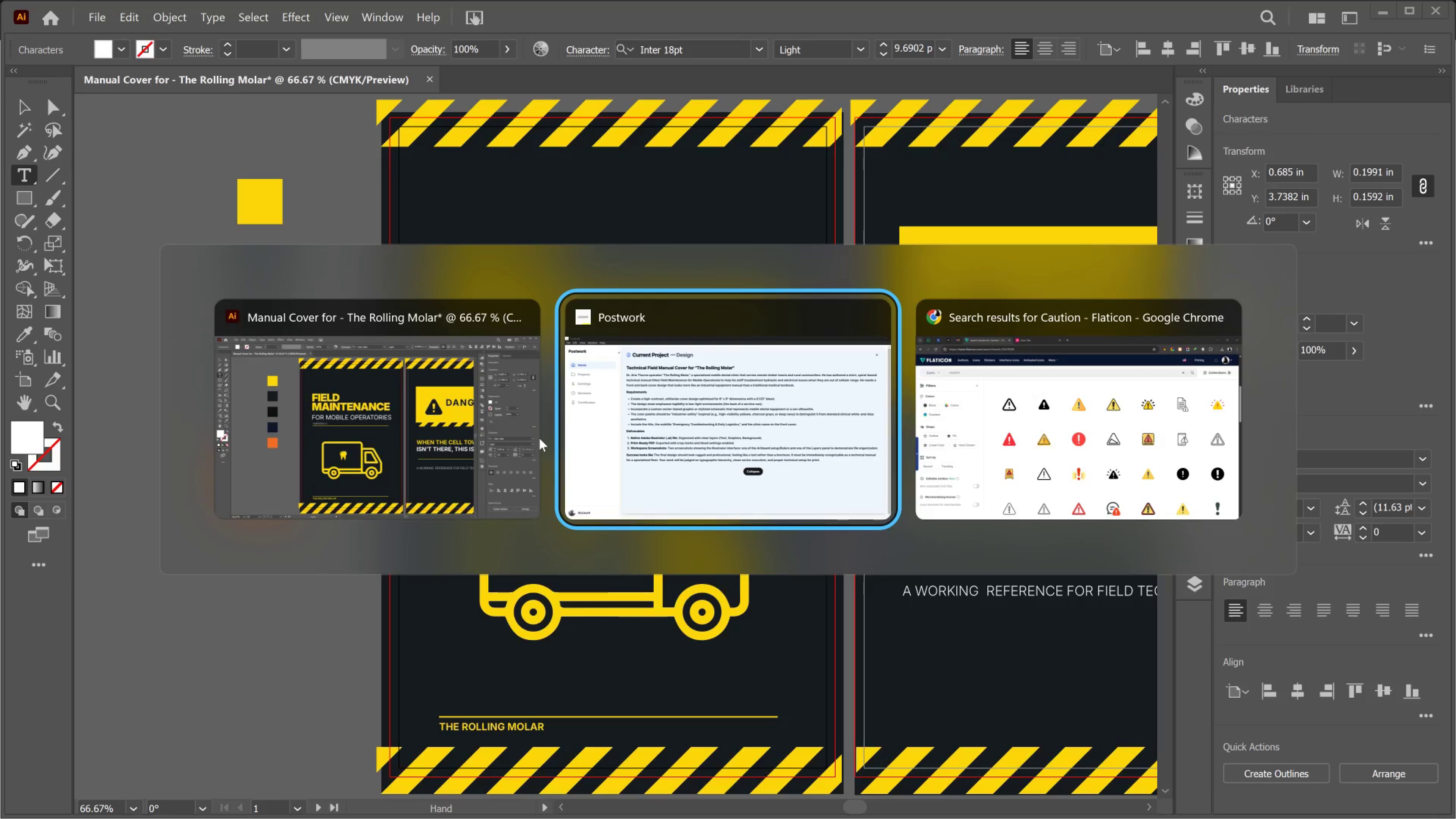 
key(Alt+Tab)
 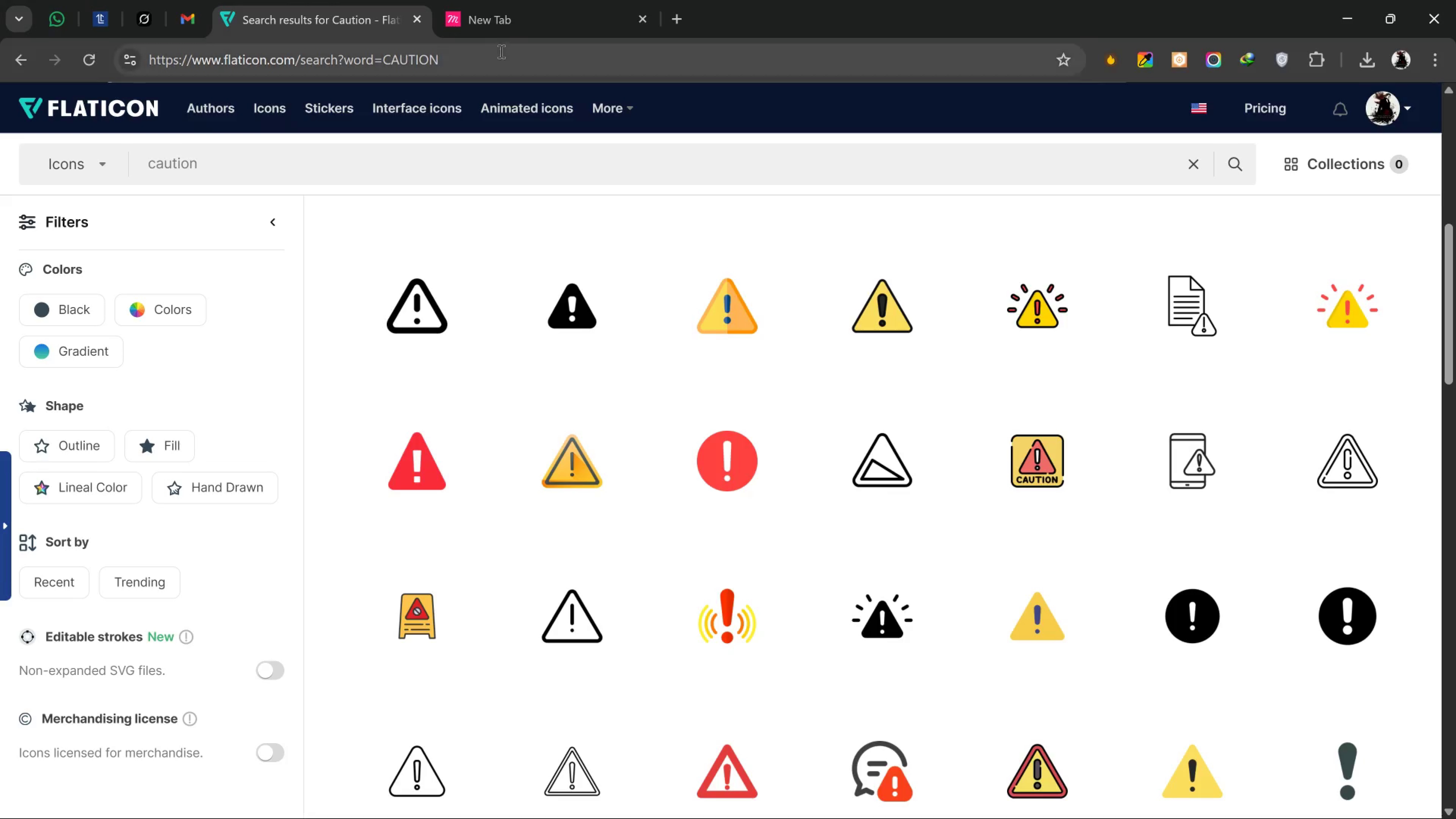 
left_click([504, 25])
 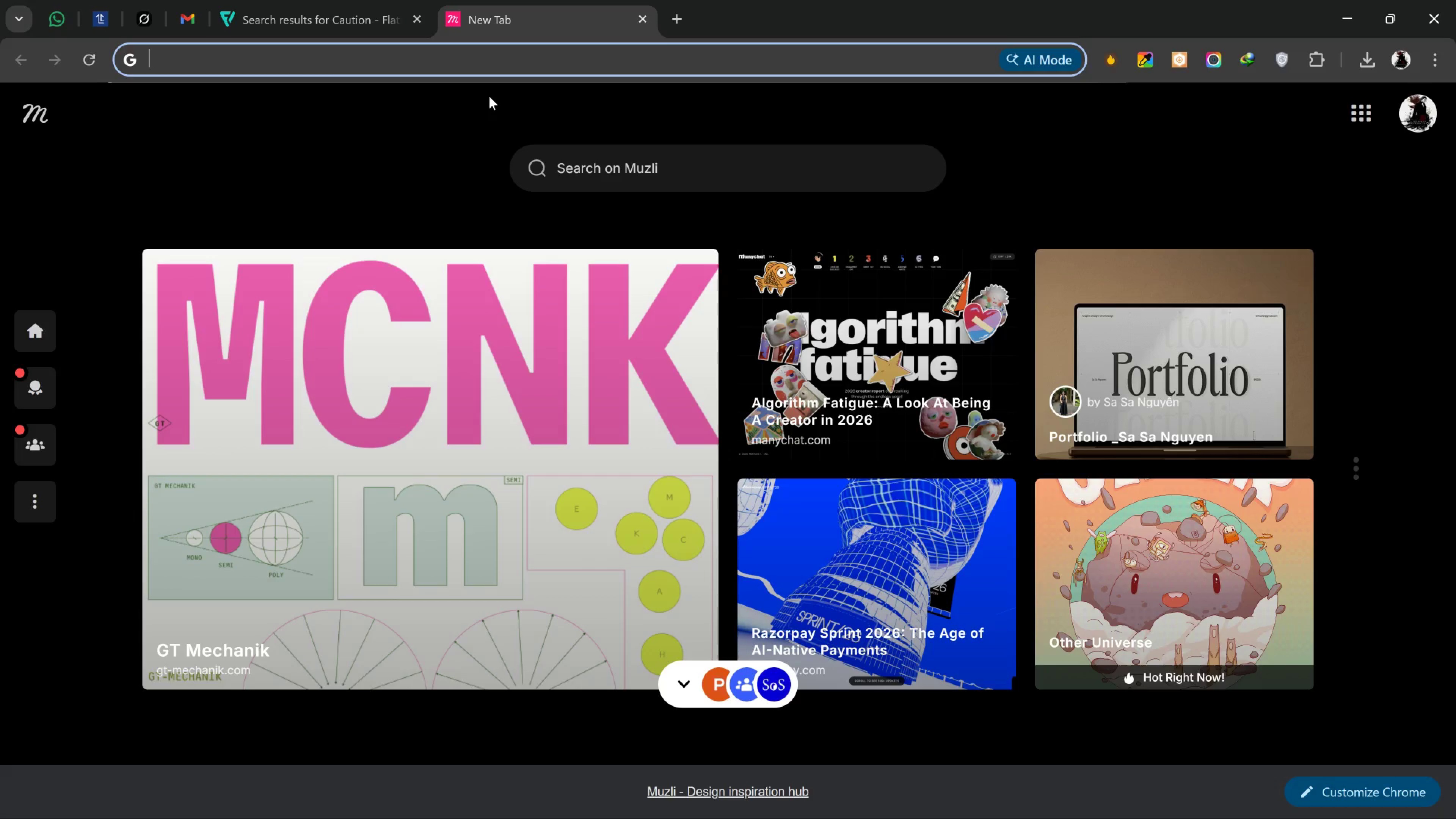 
type(MID)
 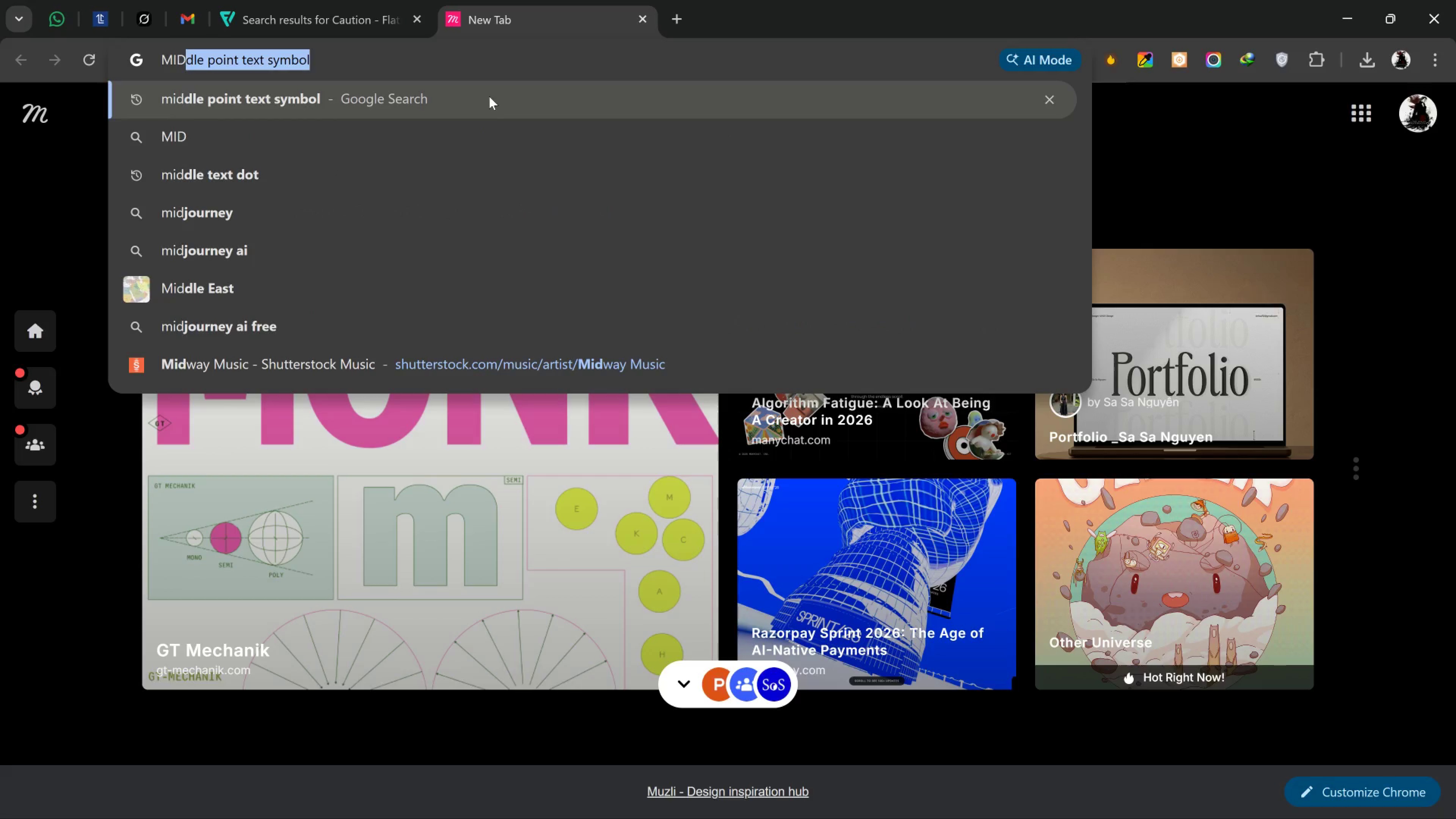 
key(Enter)
 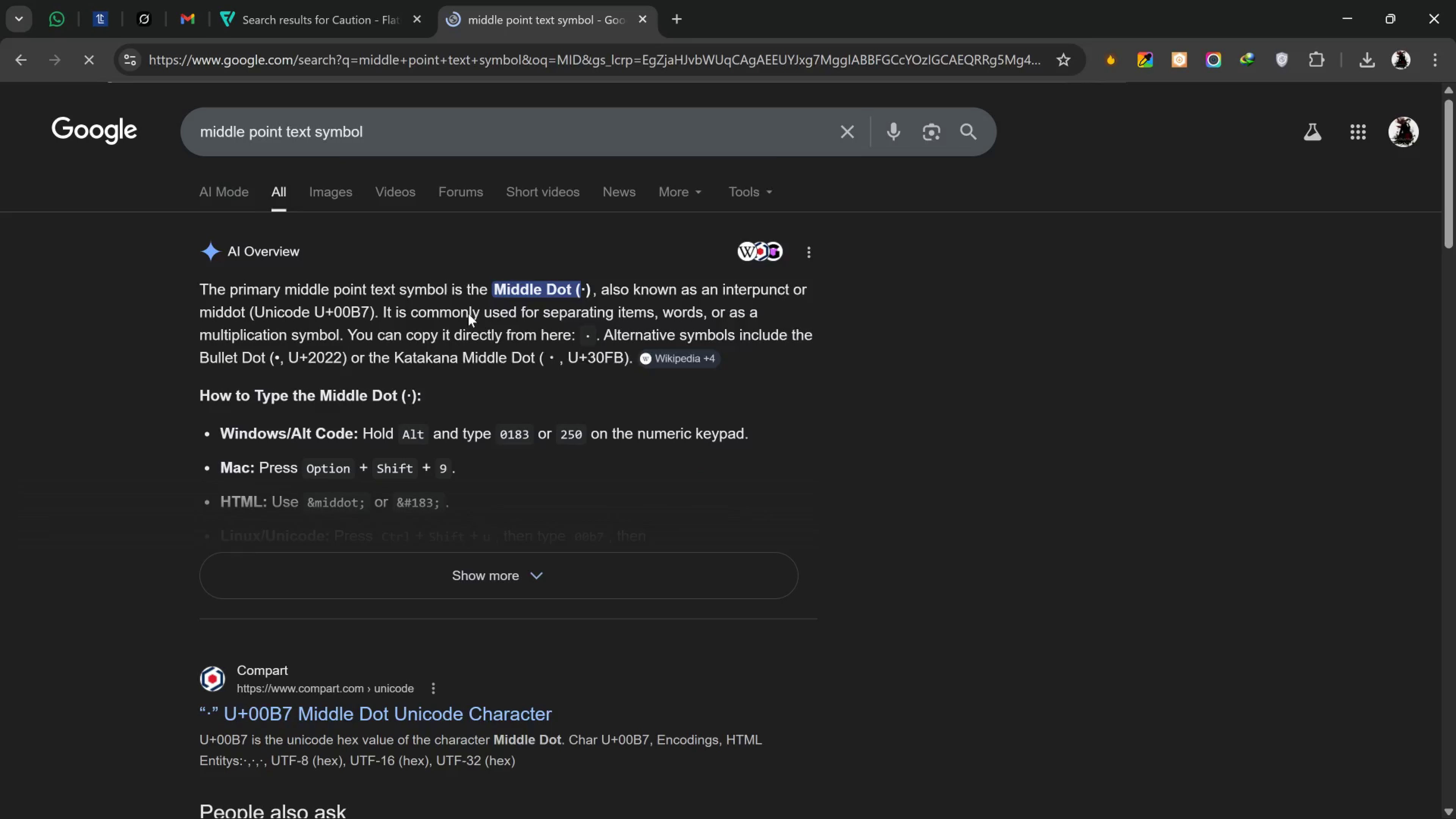 
scroll: coordinate [482, 414], scroll_direction: down, amount: 14.0
 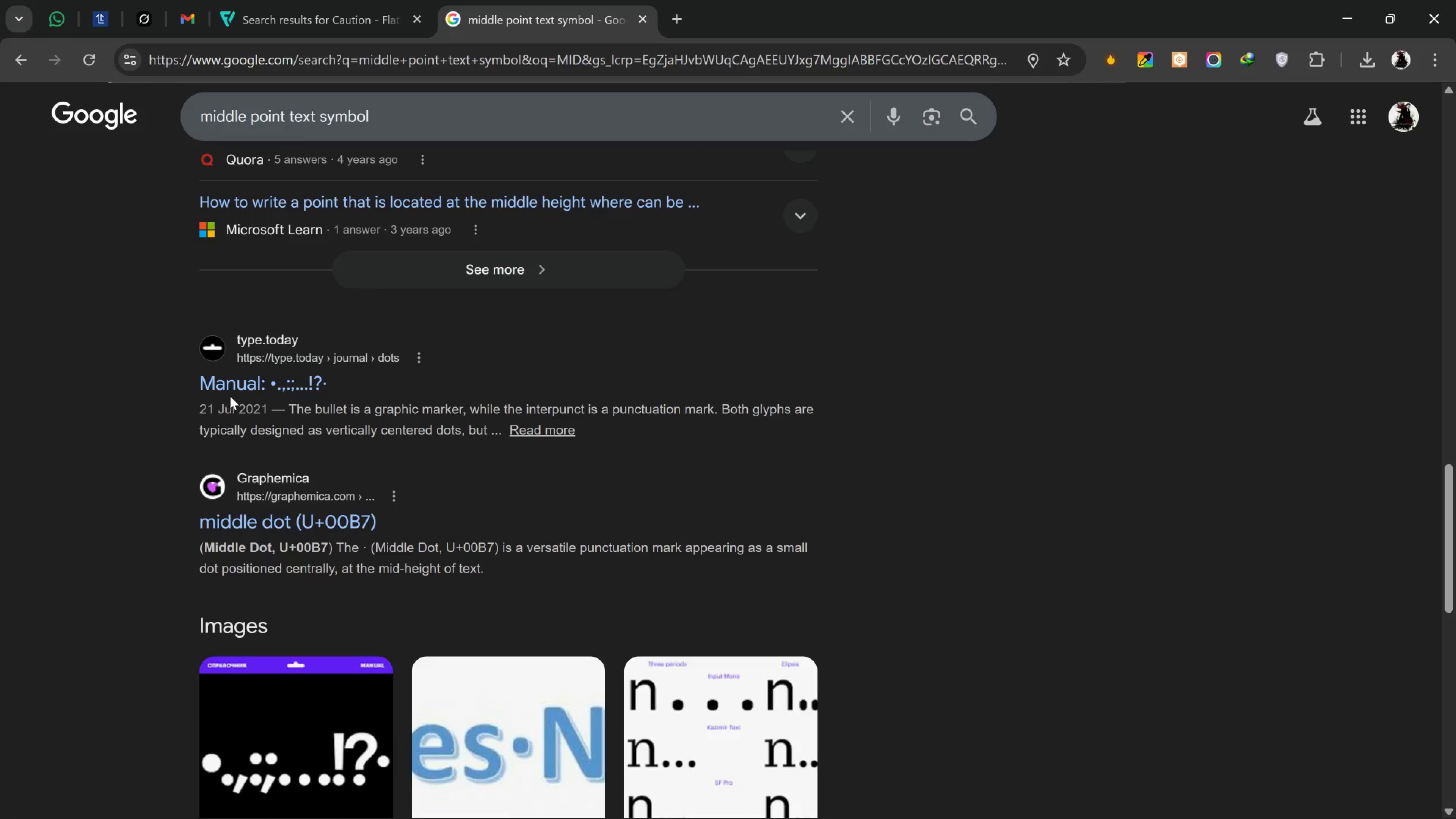 
left_click_drag(start_coordinate=[185, 380], to_coordinate=[196, 382])
 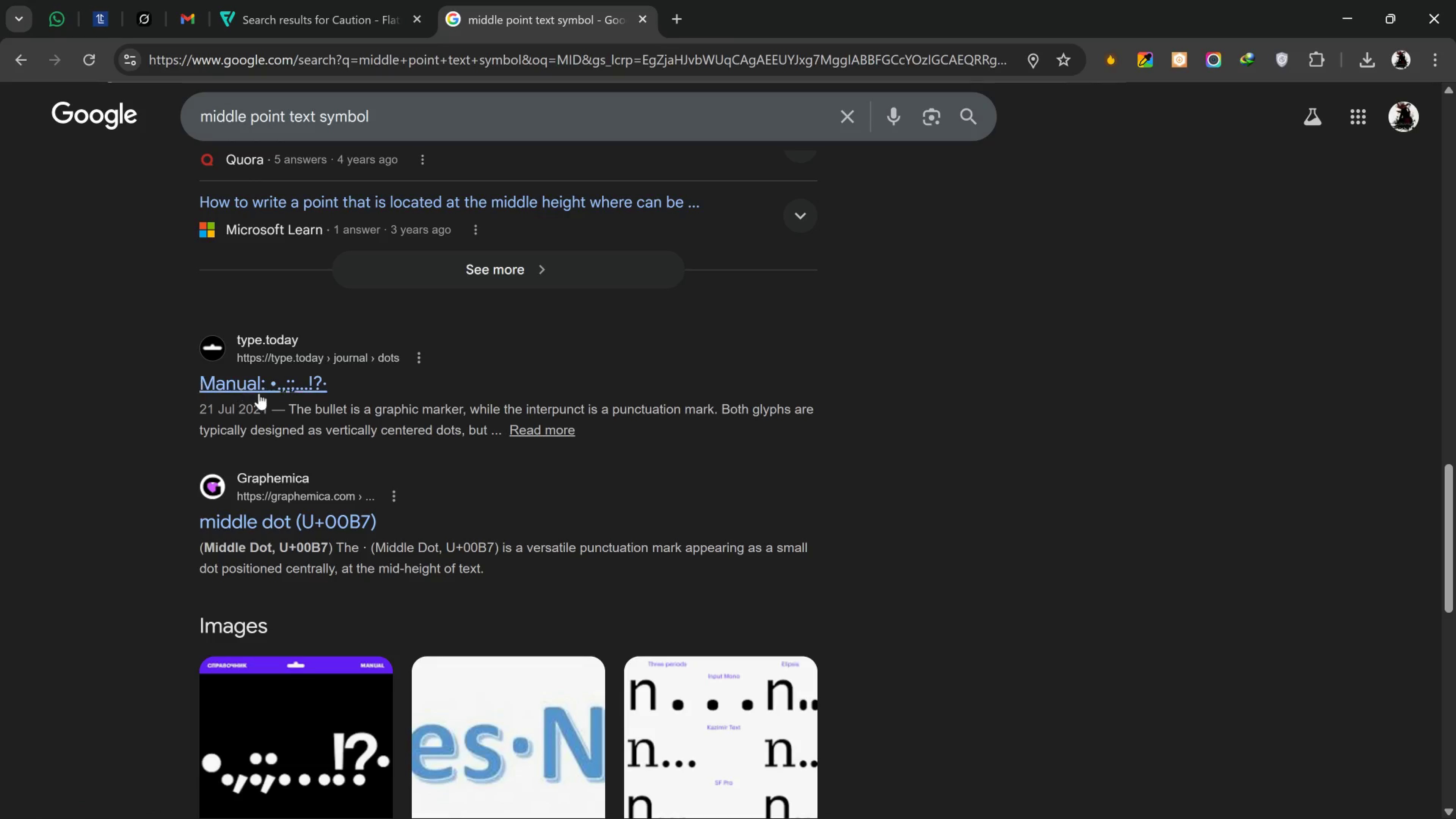 
key(Control+ControlLeft)
 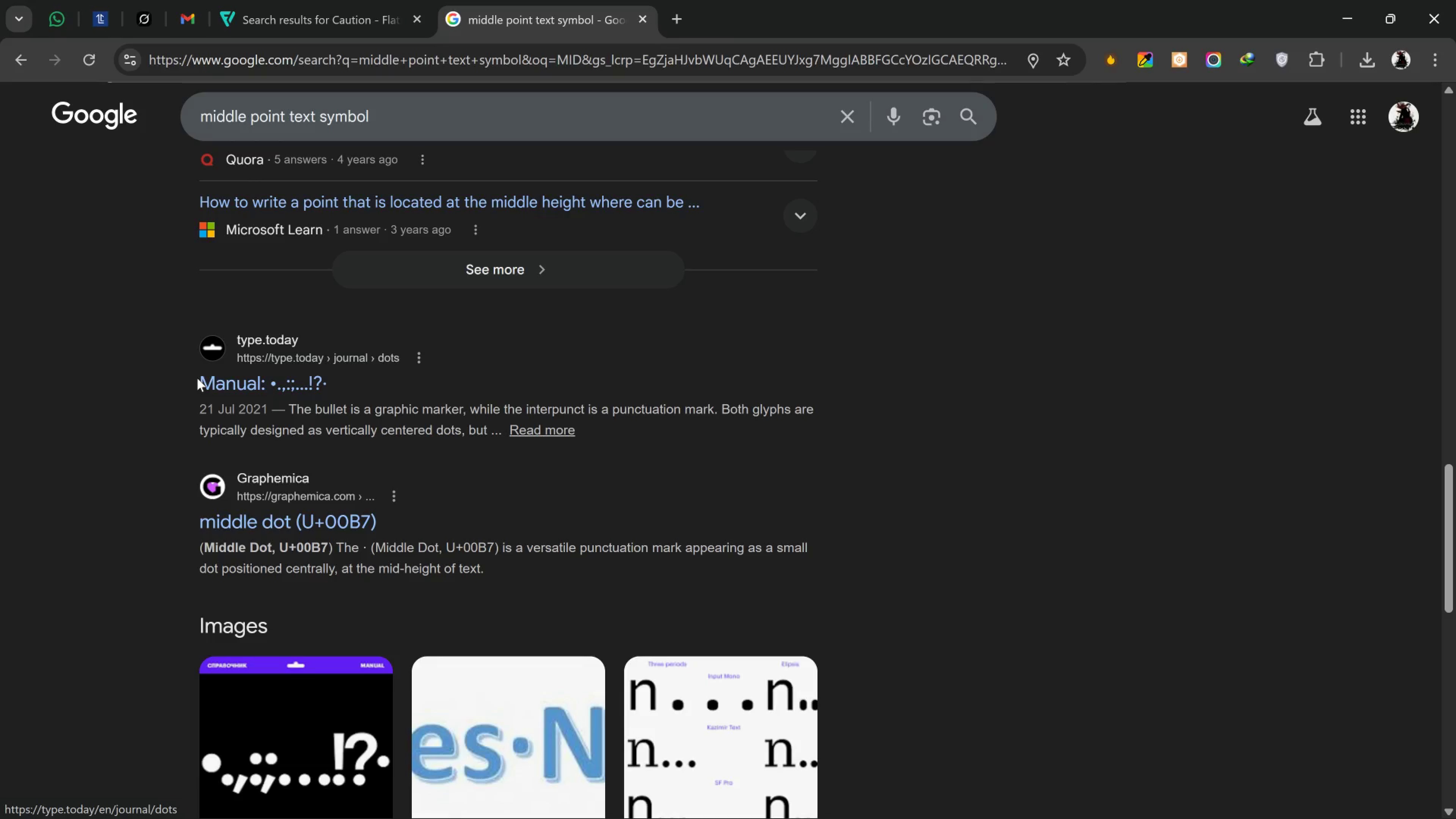 
key(Control+ControlLeft)
 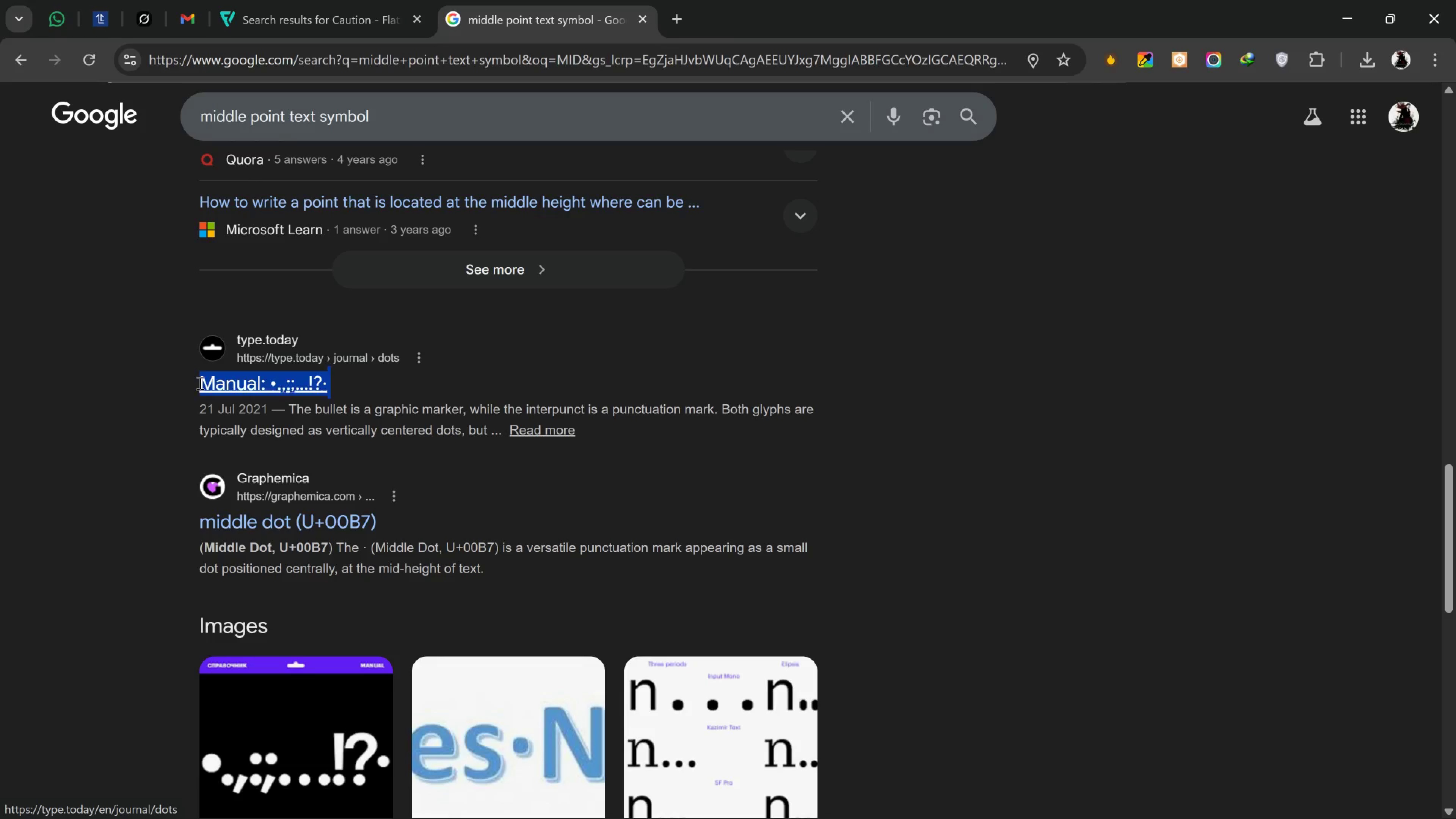 
hold_key(key=ControlLeft, duration=0.57)
 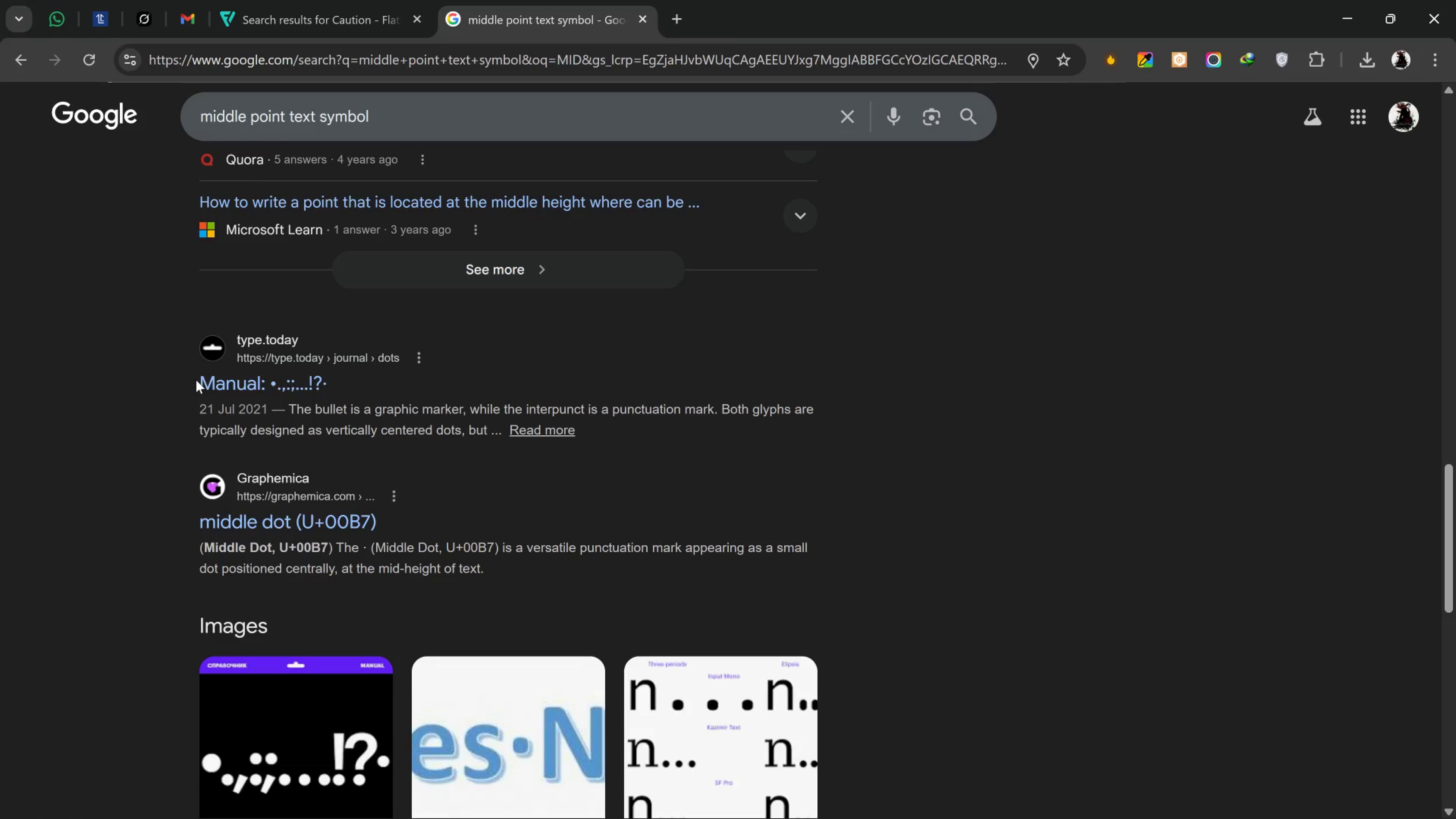 
left_click_drag(start_coordinate=[183, 380], to_coordinate=[213, 382])
 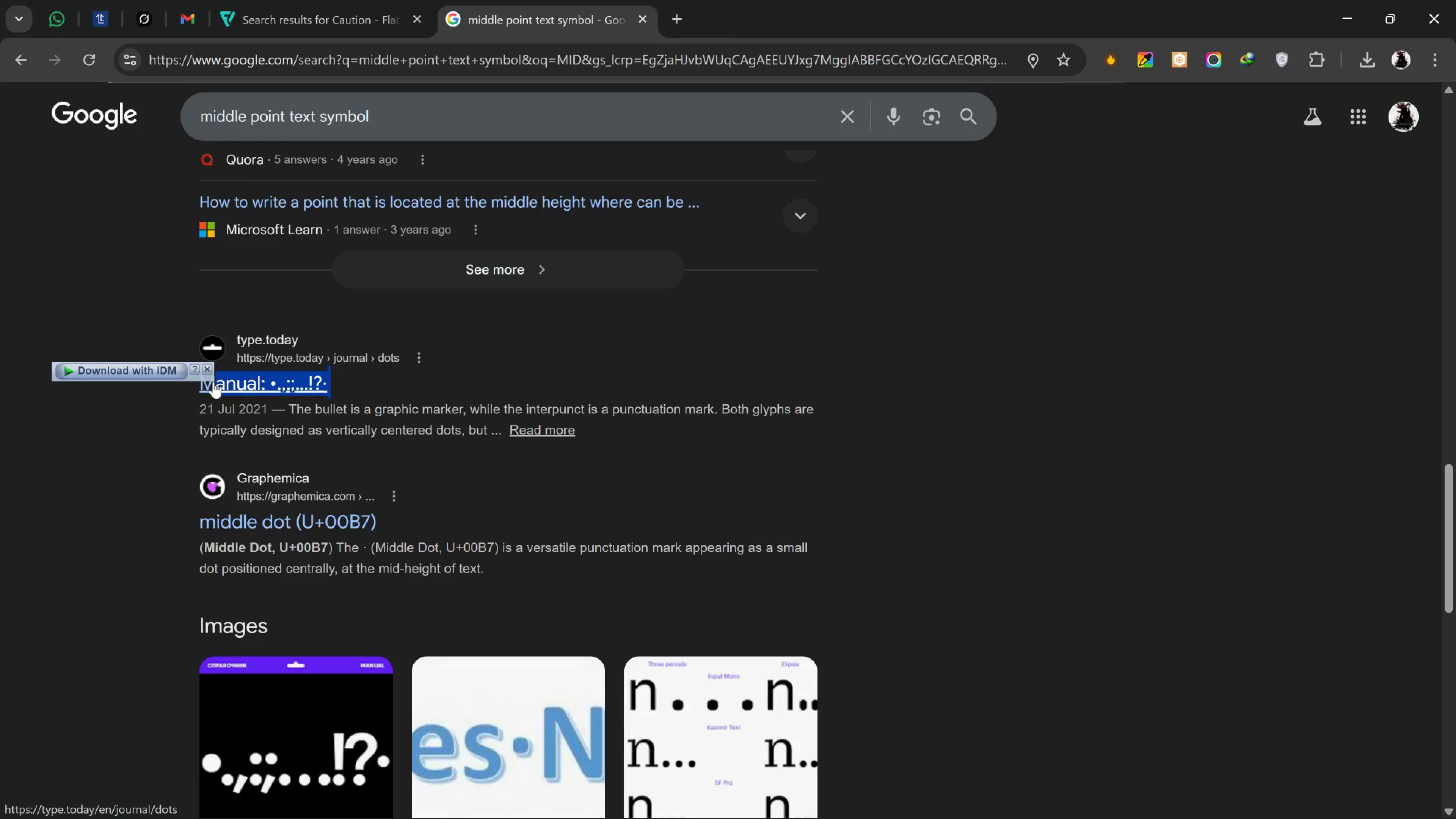 
key(Control+C)
 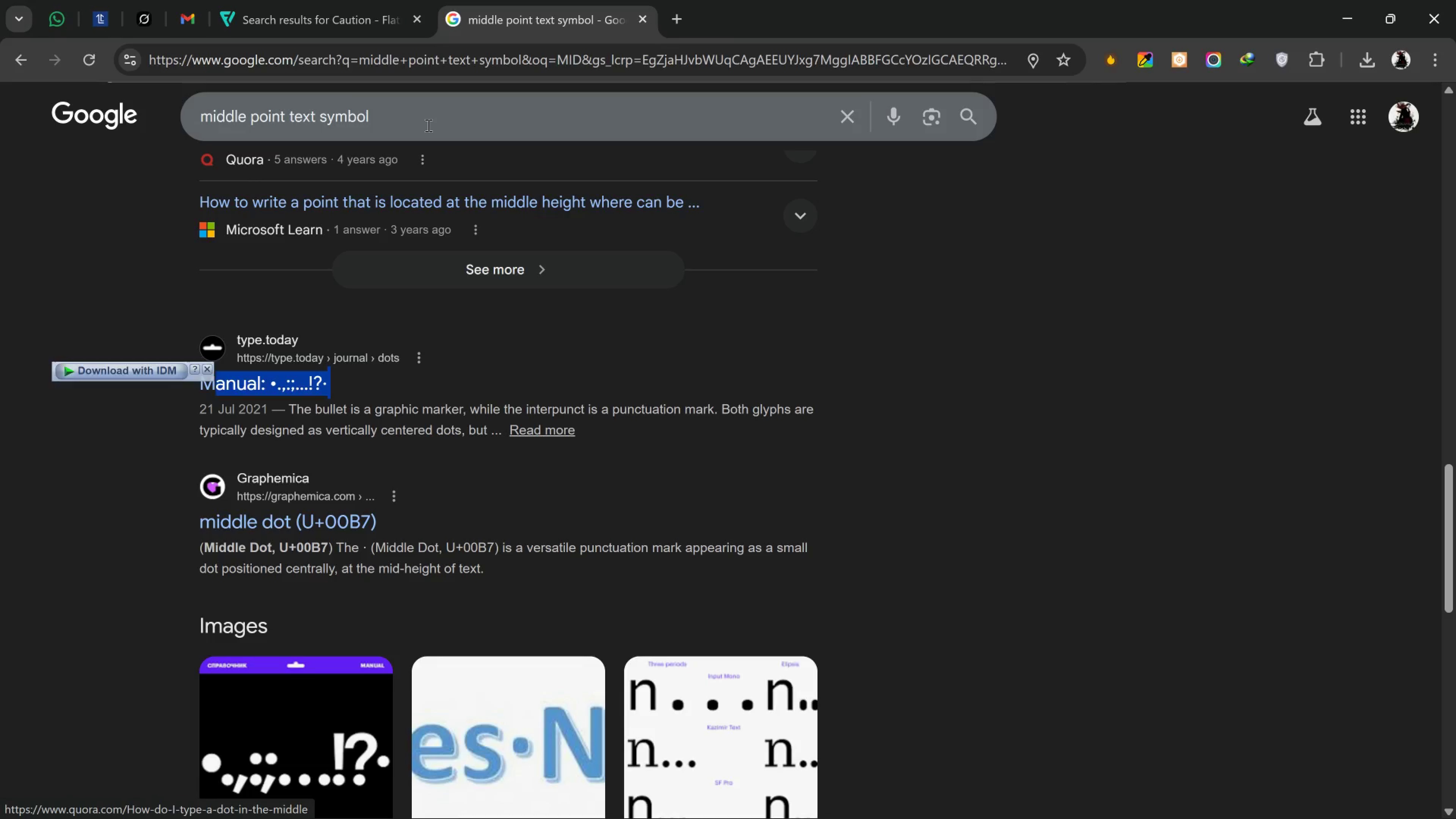 
left_click([428, 125])
 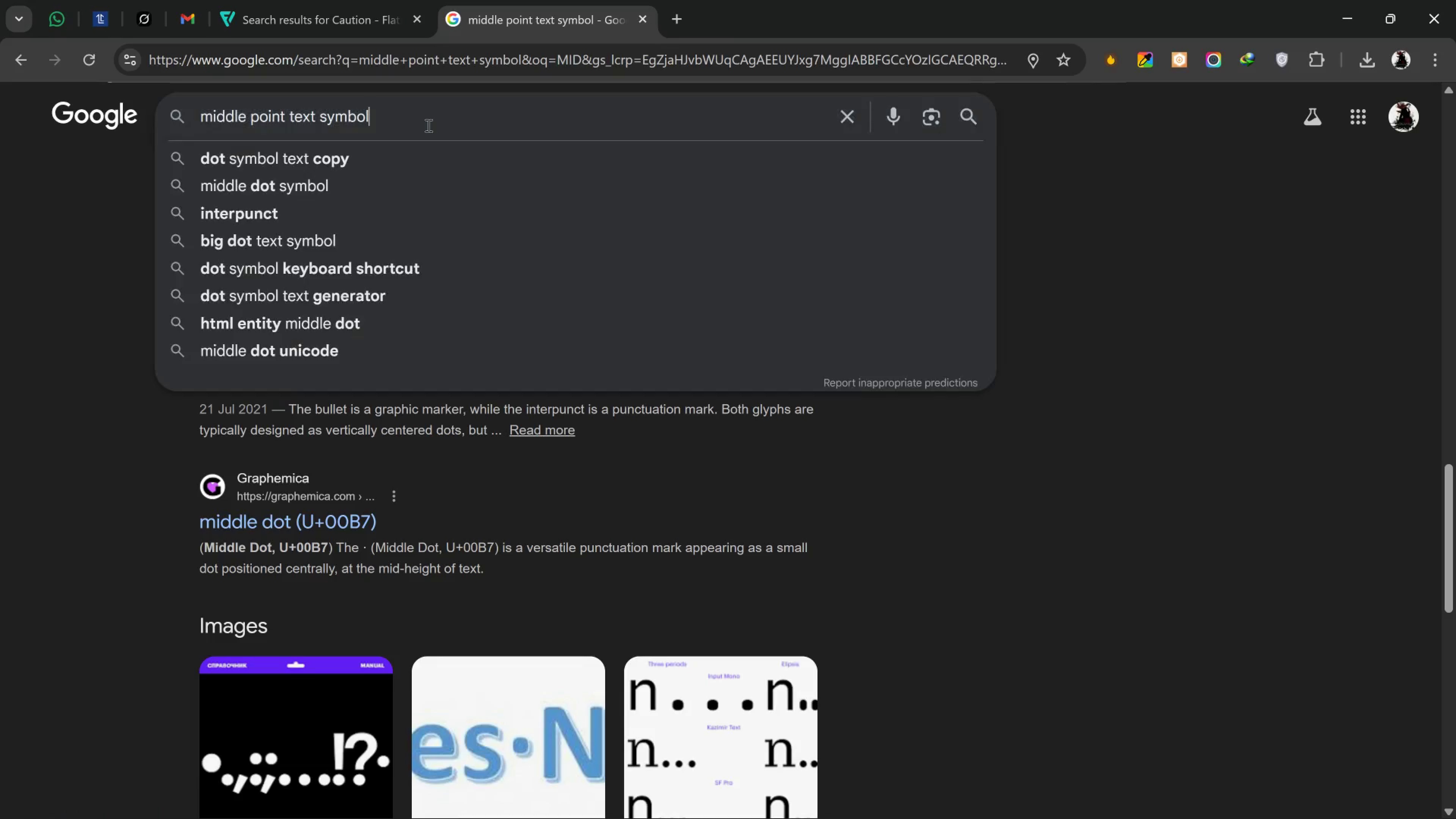 
key(Control+V)
 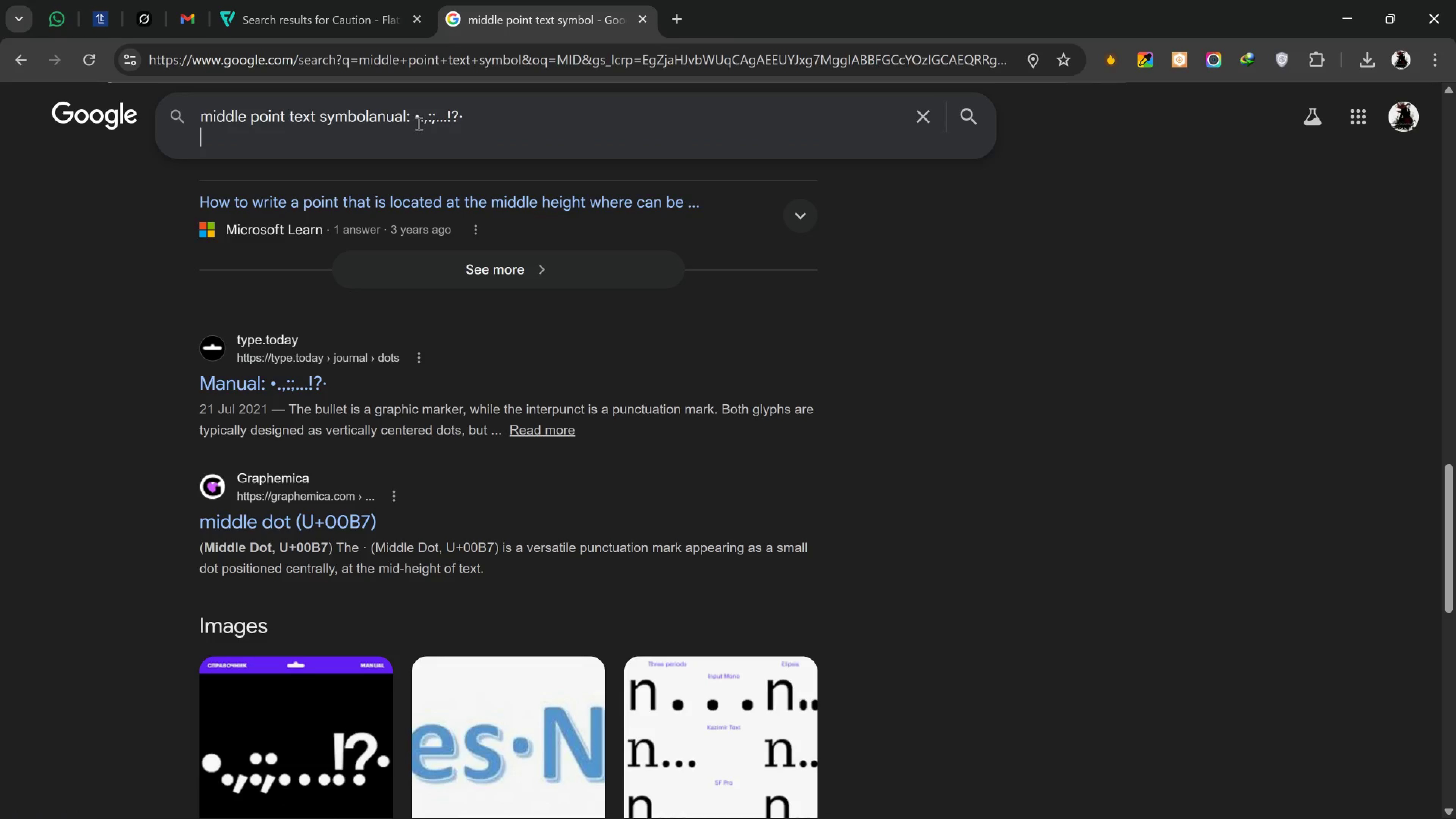 
left_click_drag(start_coordinate=[418, 123], to_coordinate=[412, 125])
 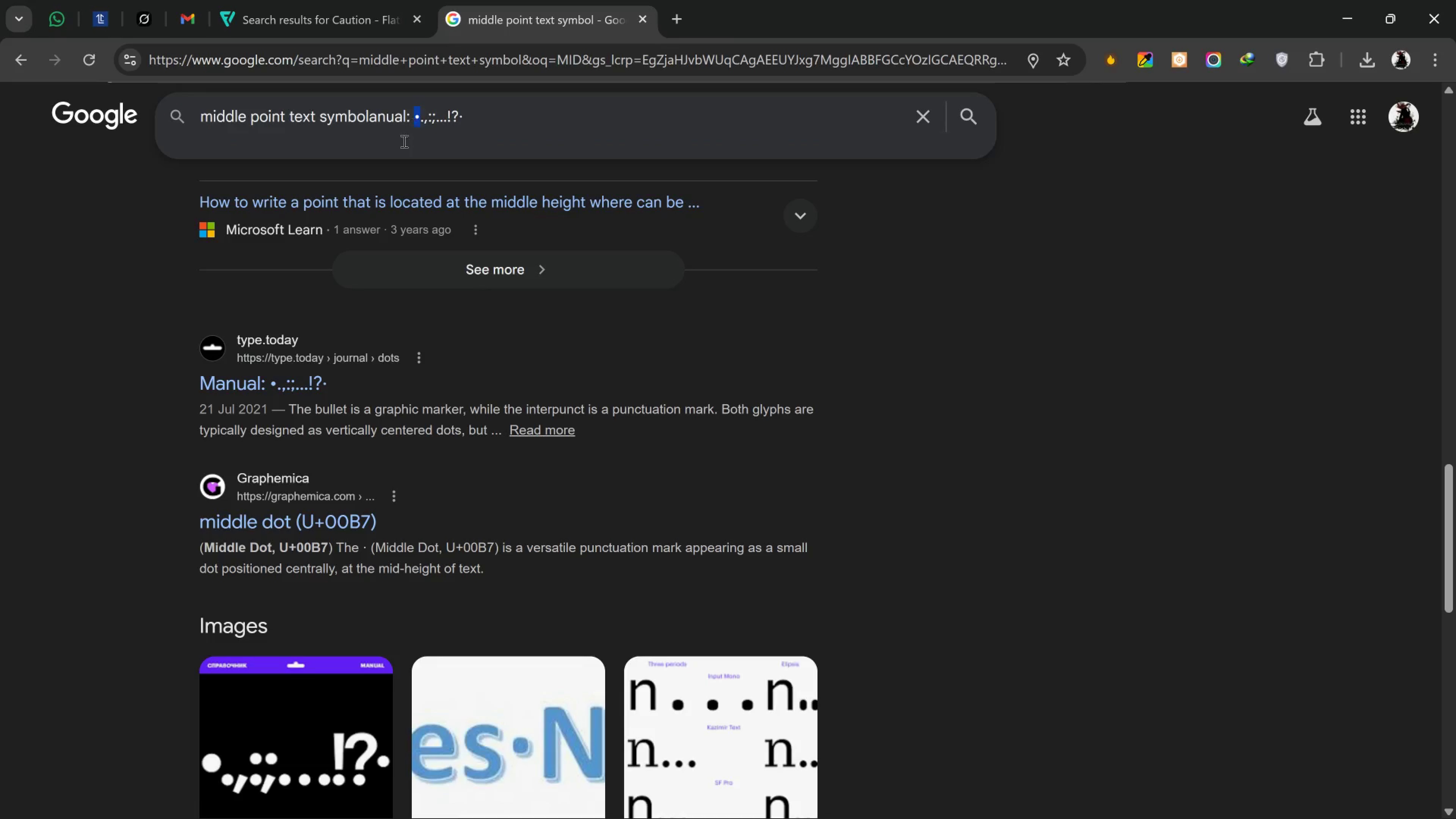 
key(Control+C)
 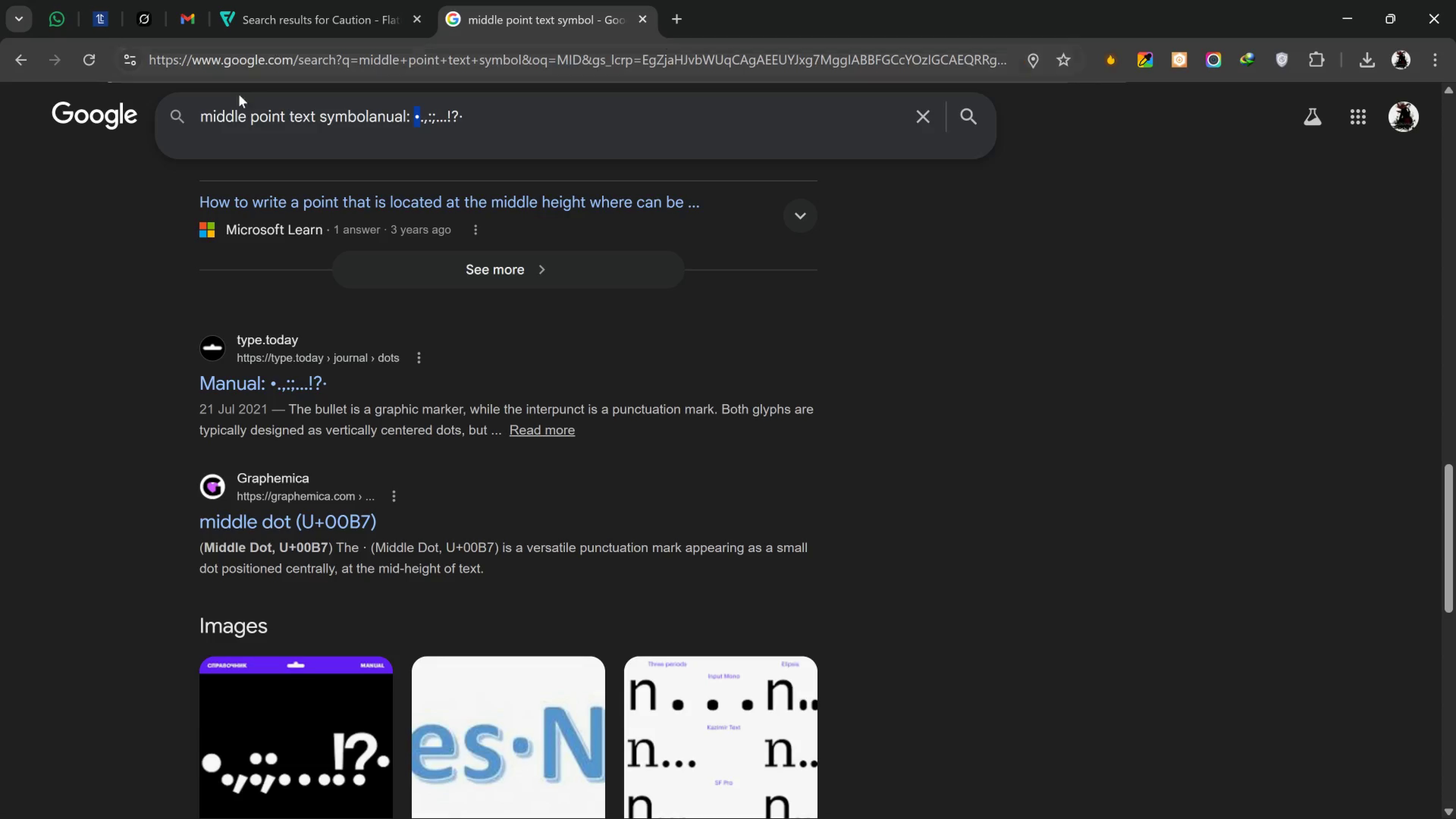 
key(Alt+Tab)
 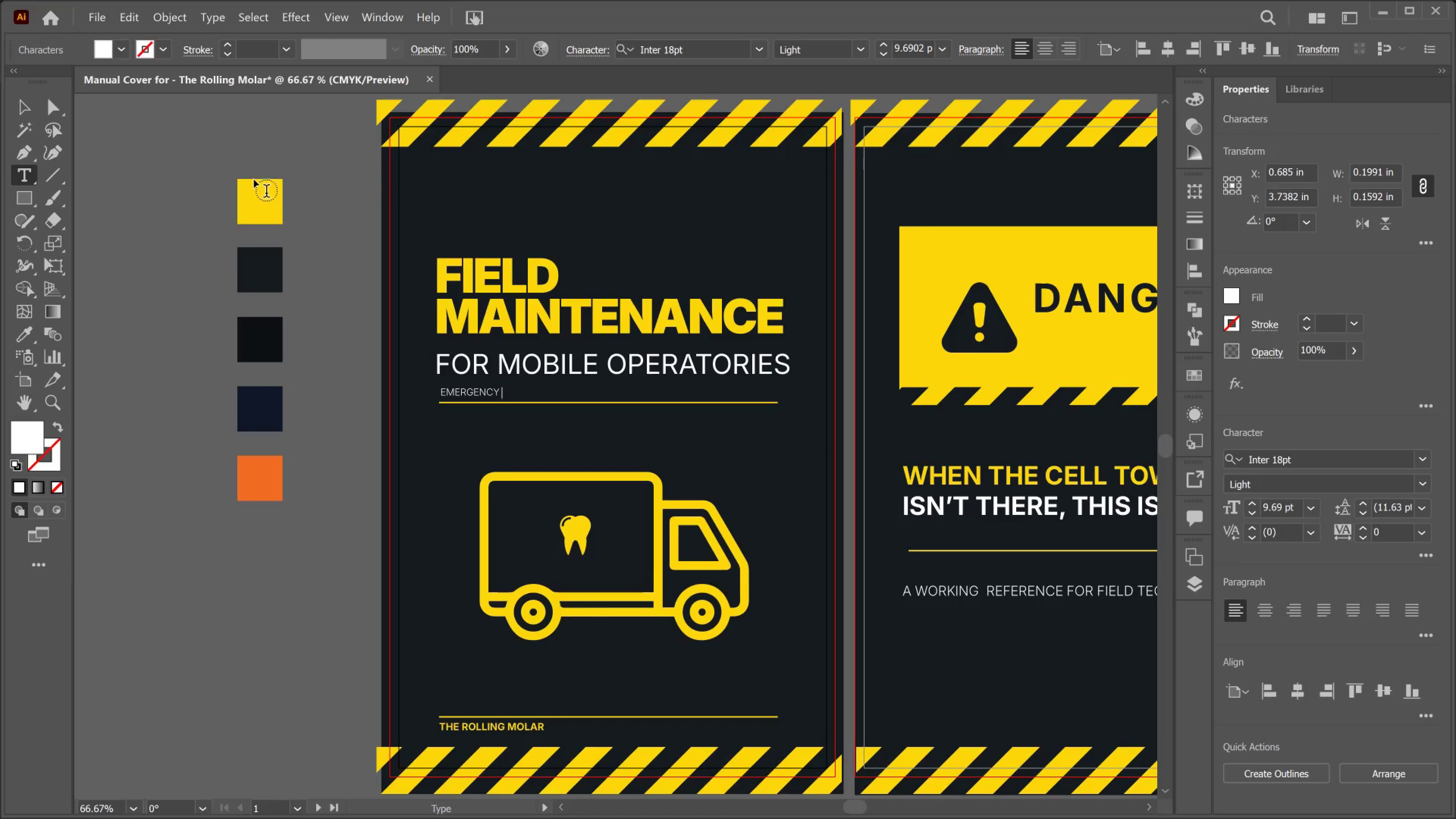 
key(Backspace)
 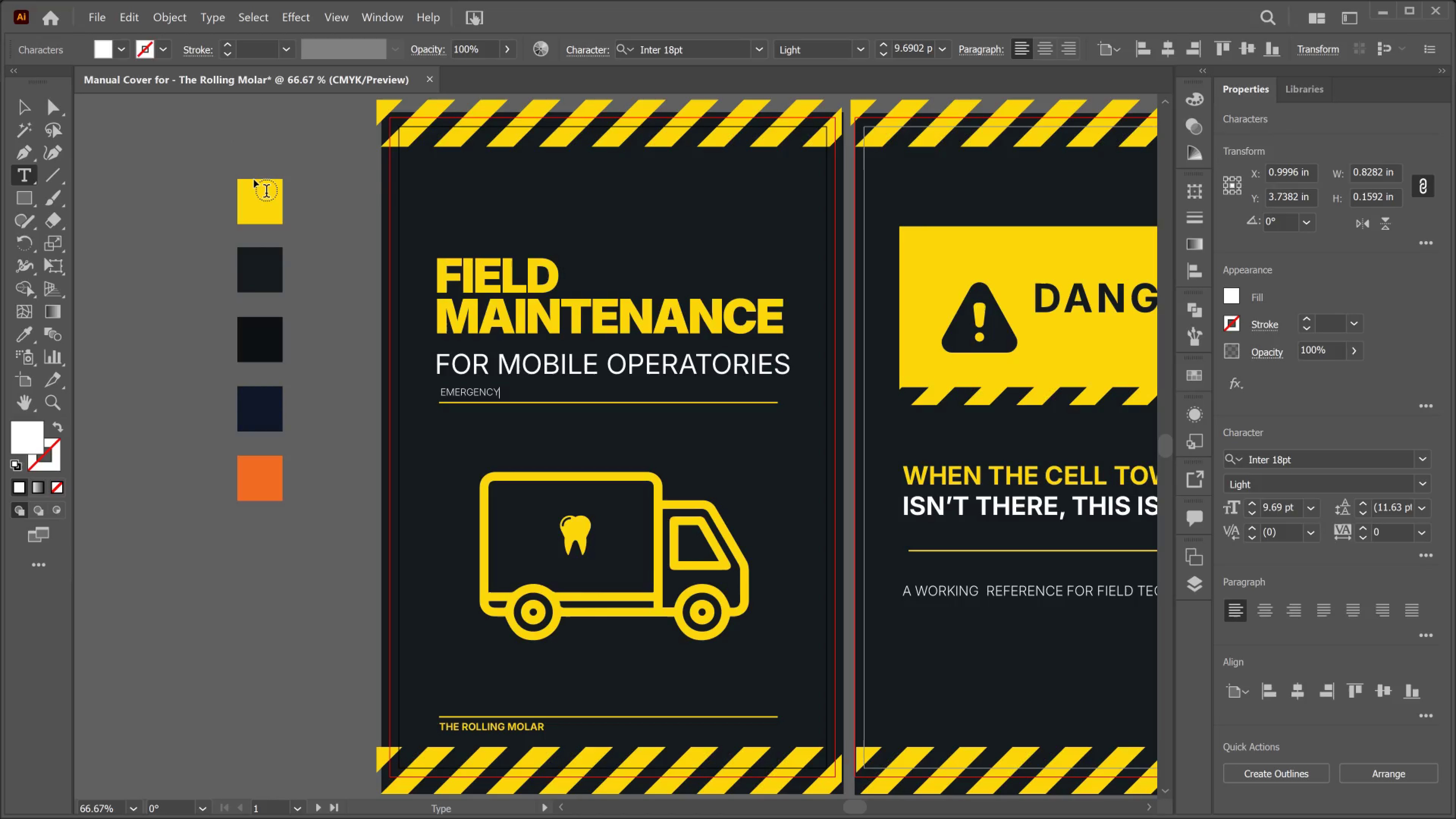 
key(CapsLock)
 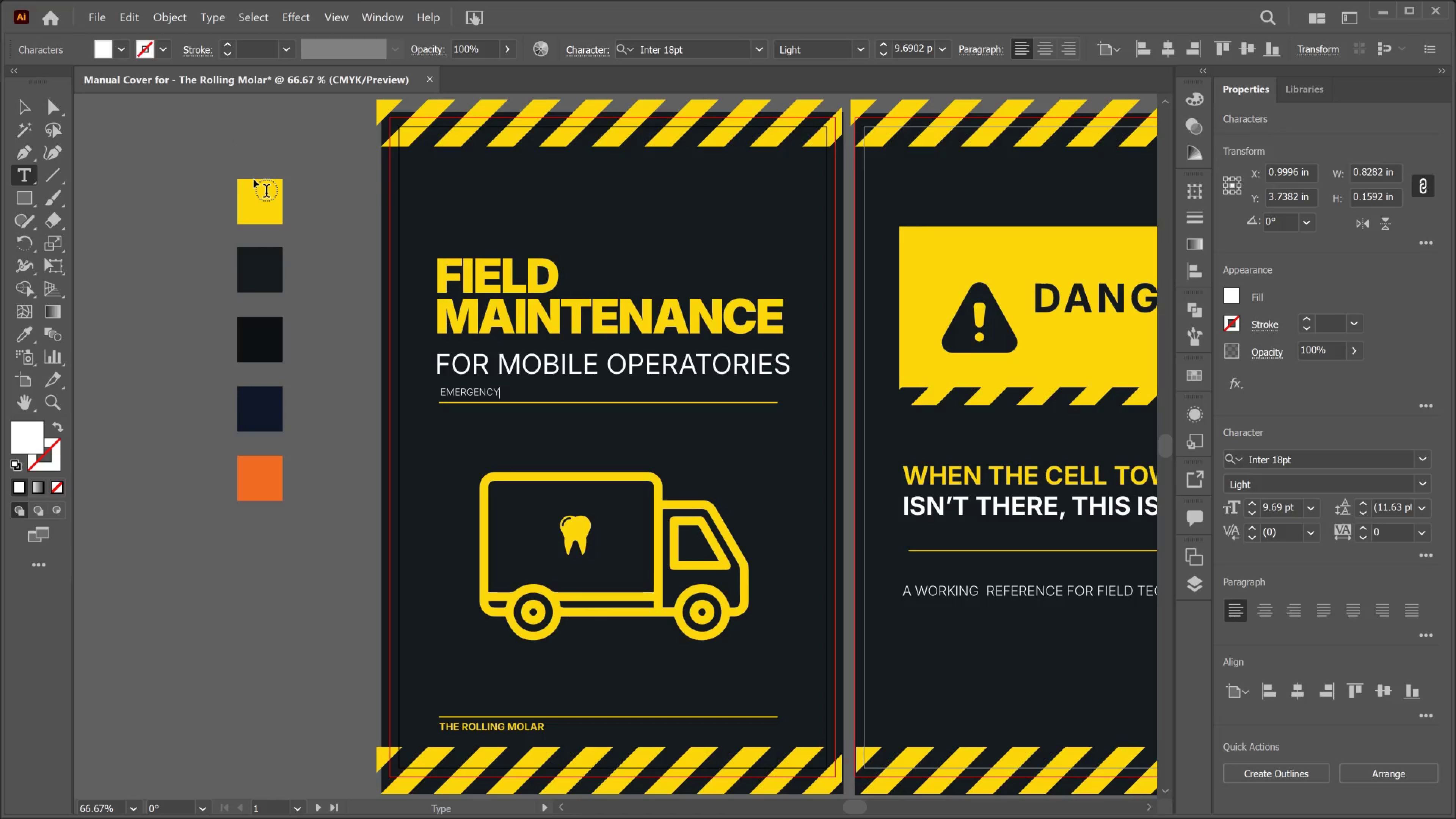 
key(Tab)
 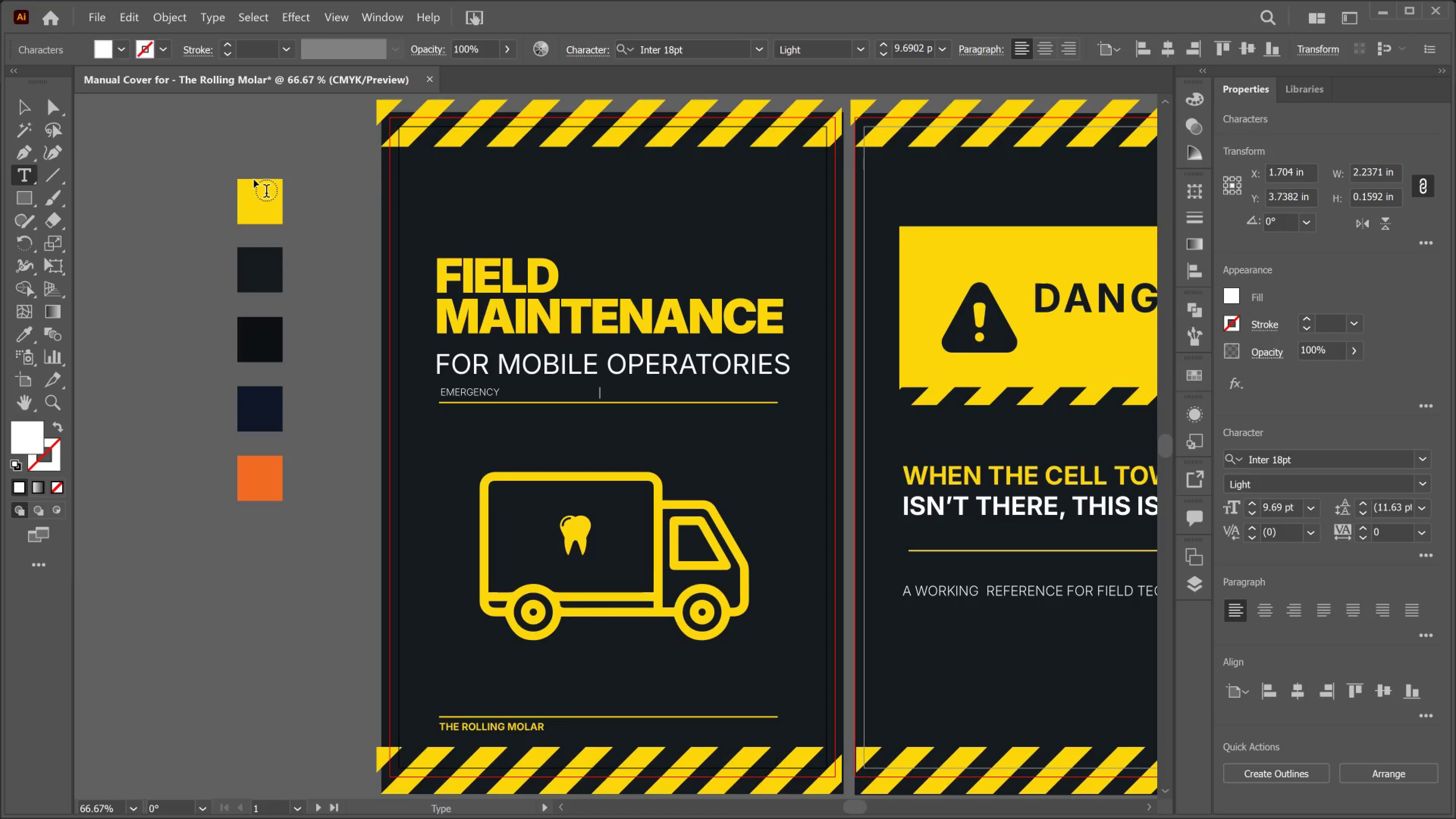 
key(Backspace)
 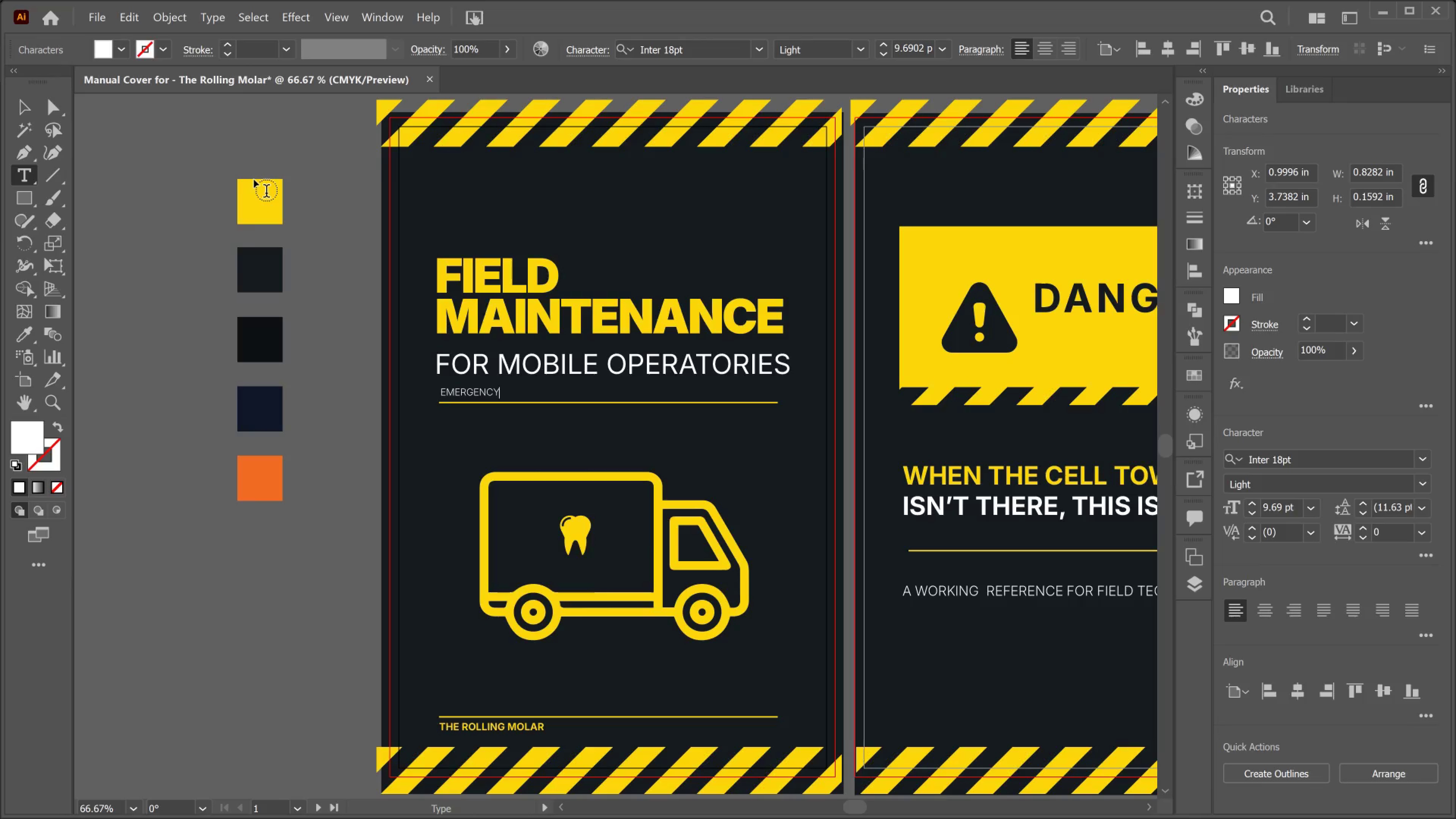 
key(Space)
 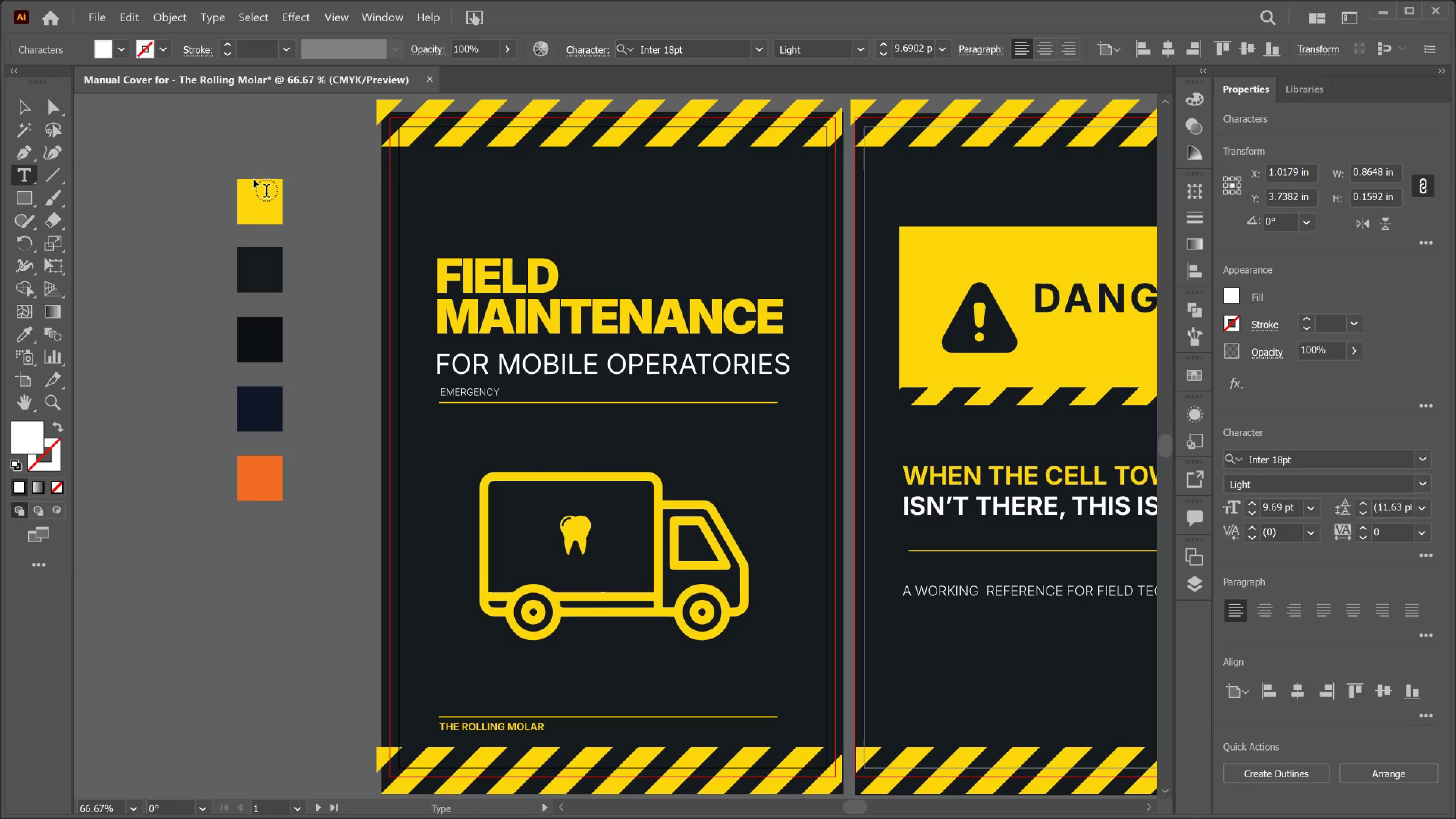 
key(Space)
 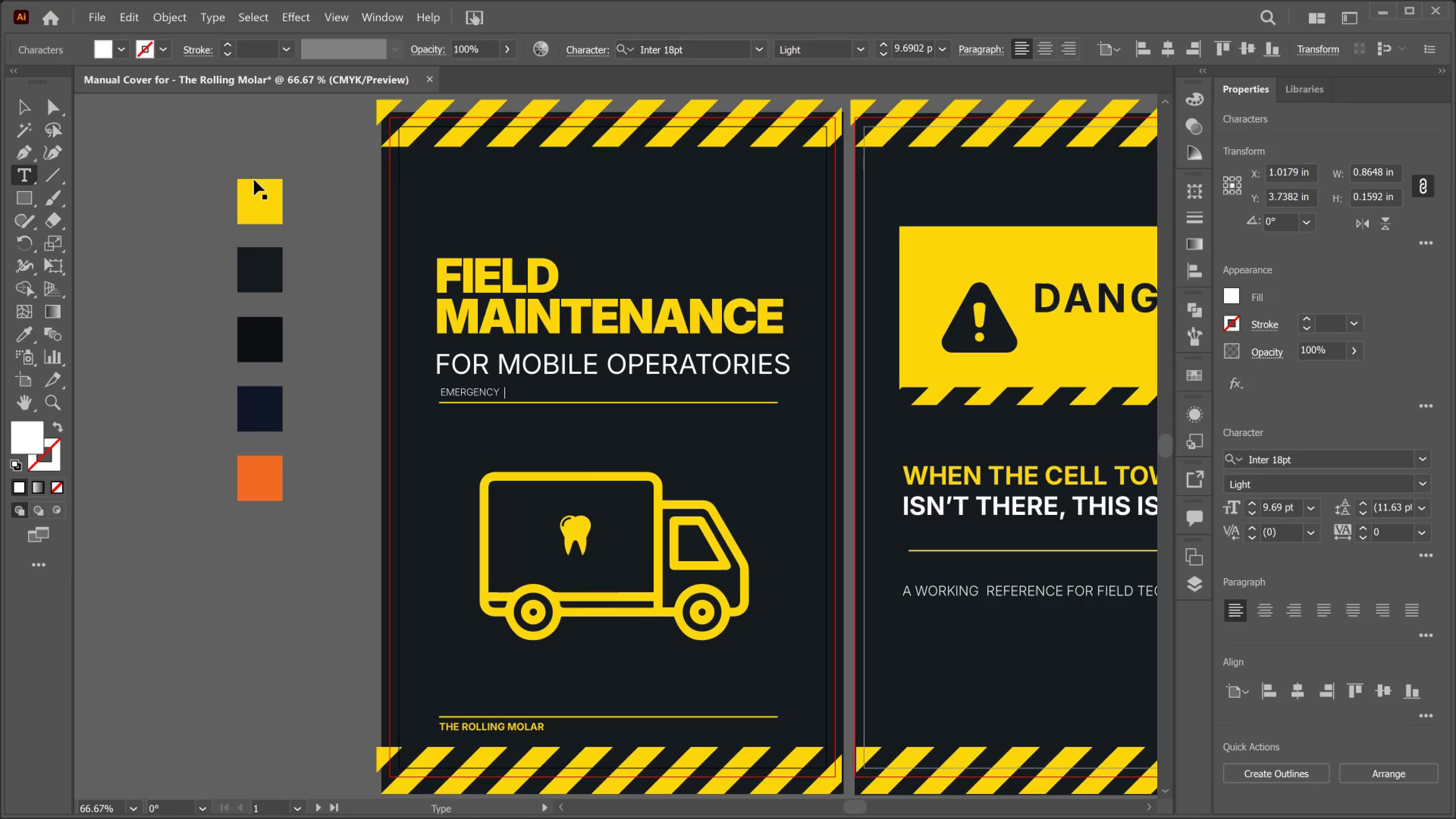 
key(Control+V)
 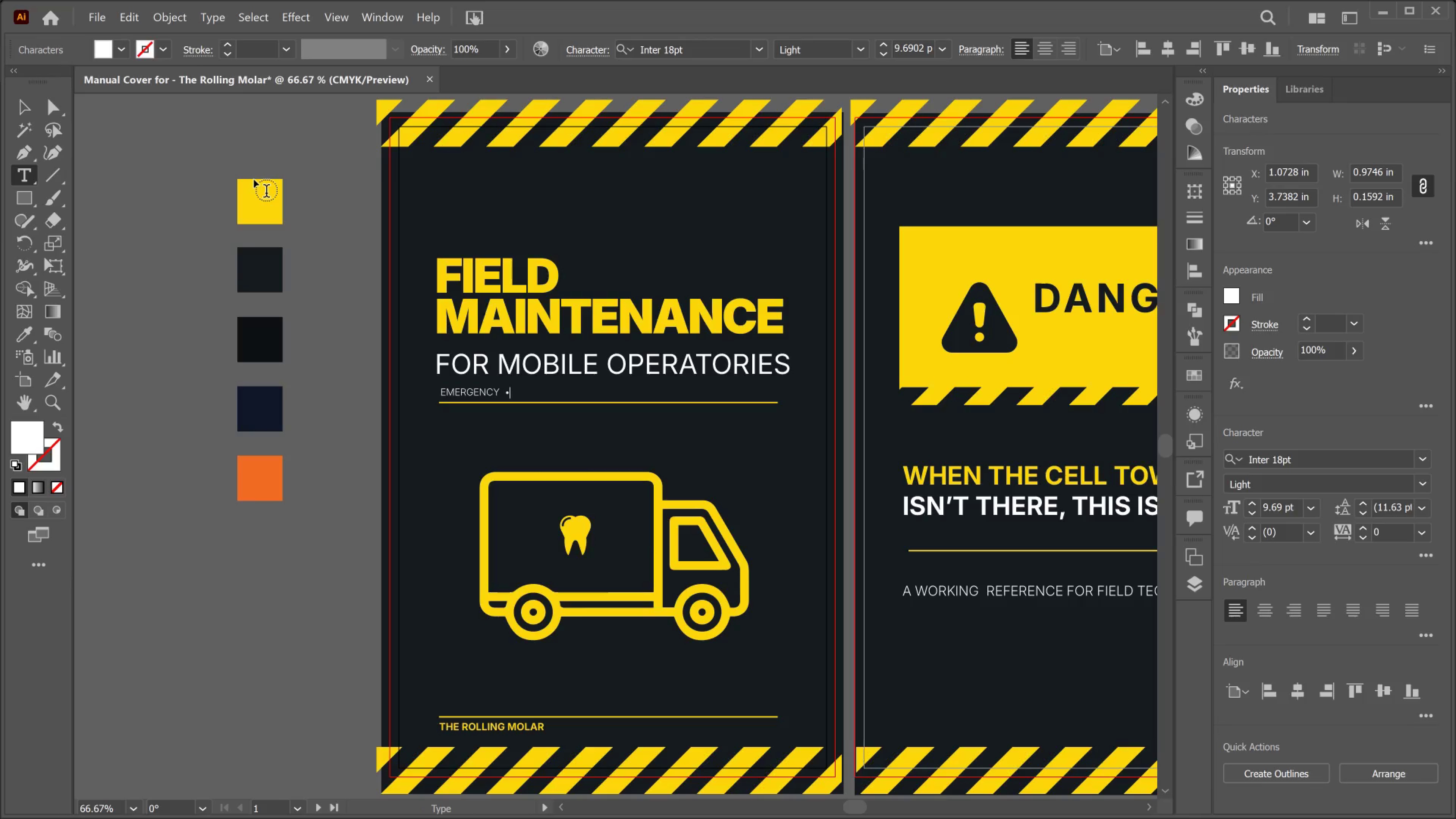 
key(Space)
 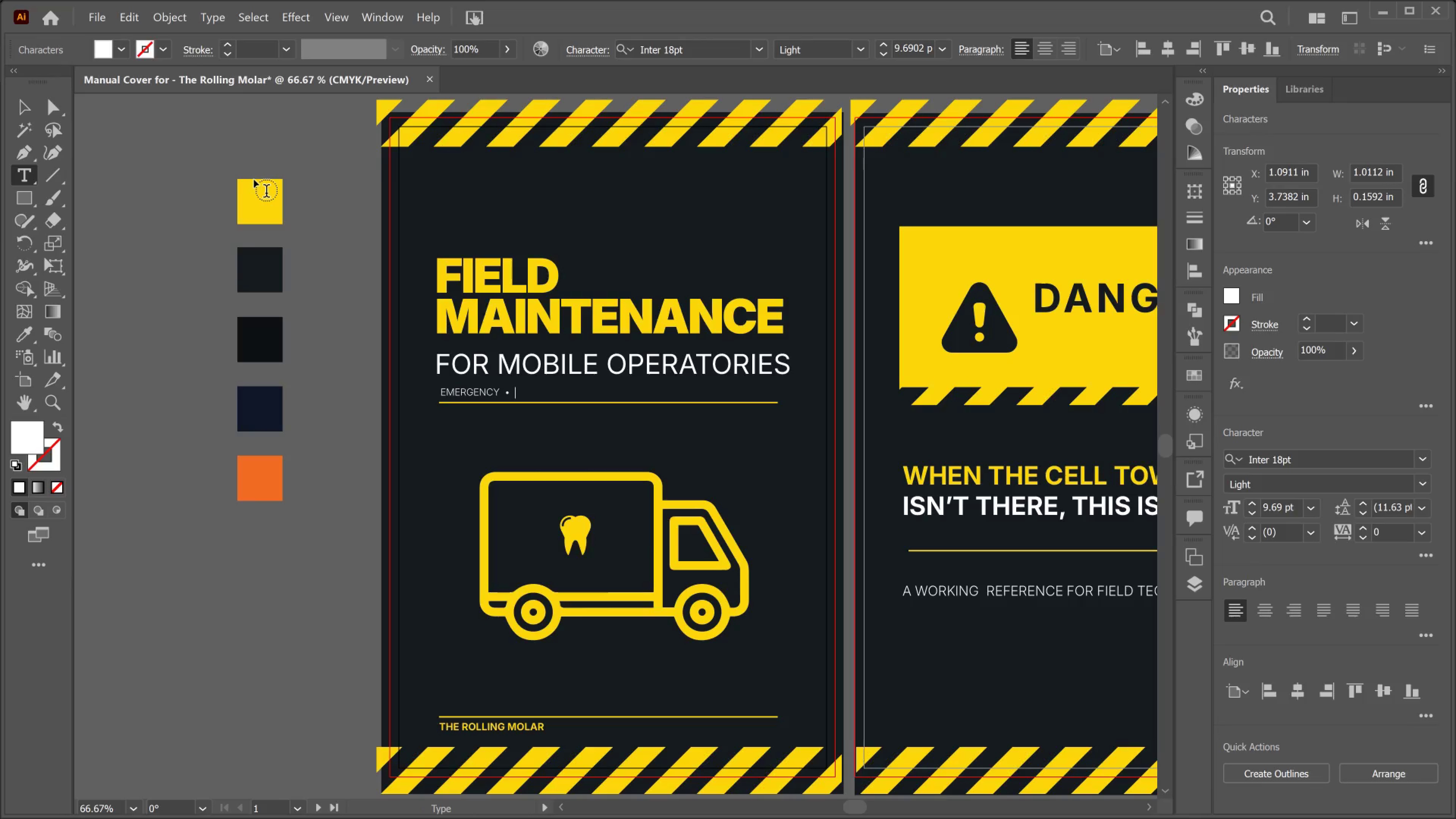 
key(Space)
 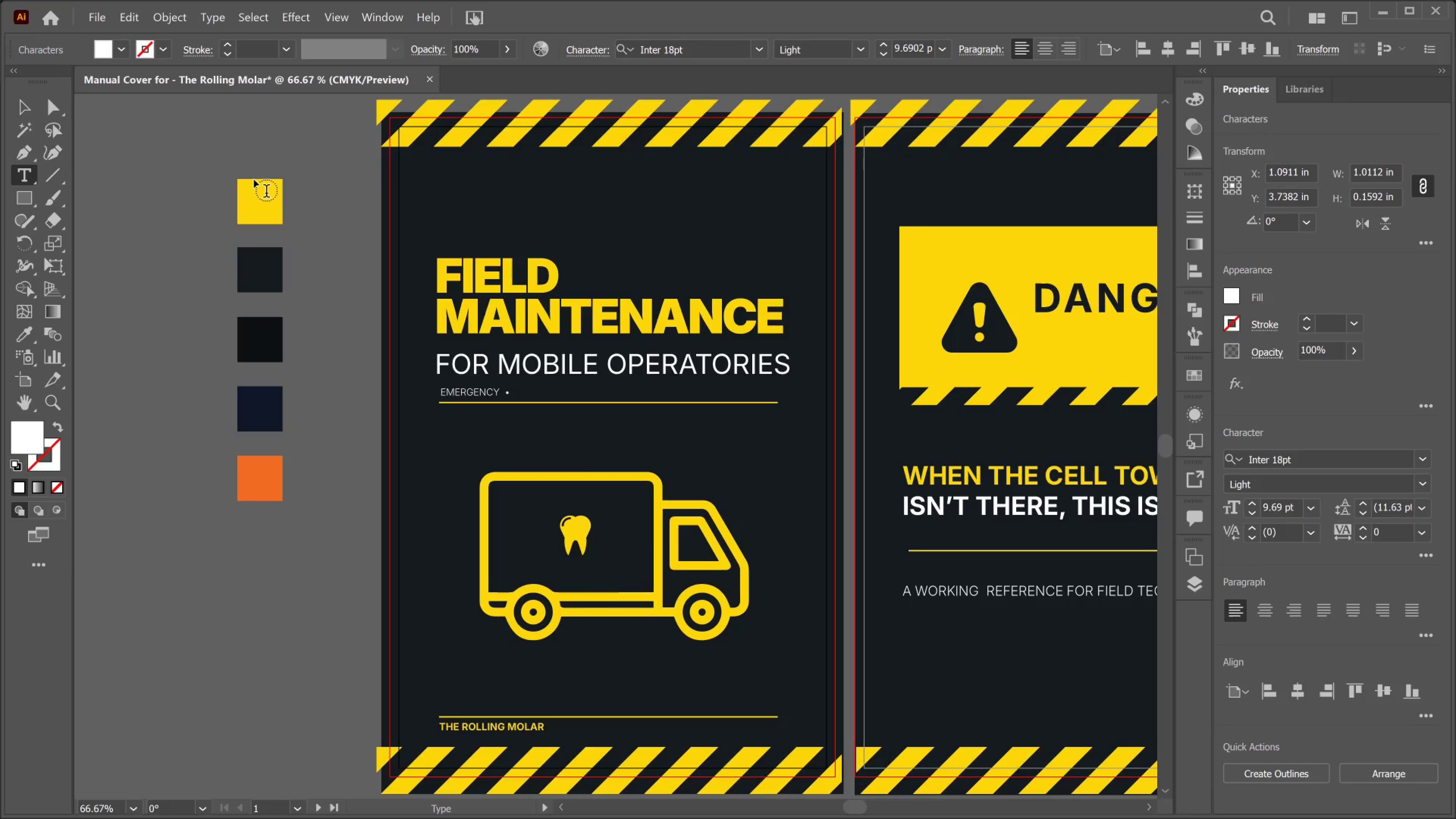 
type(TROULB)
key(Backspace)
key(Backspace)
type(BLE )
 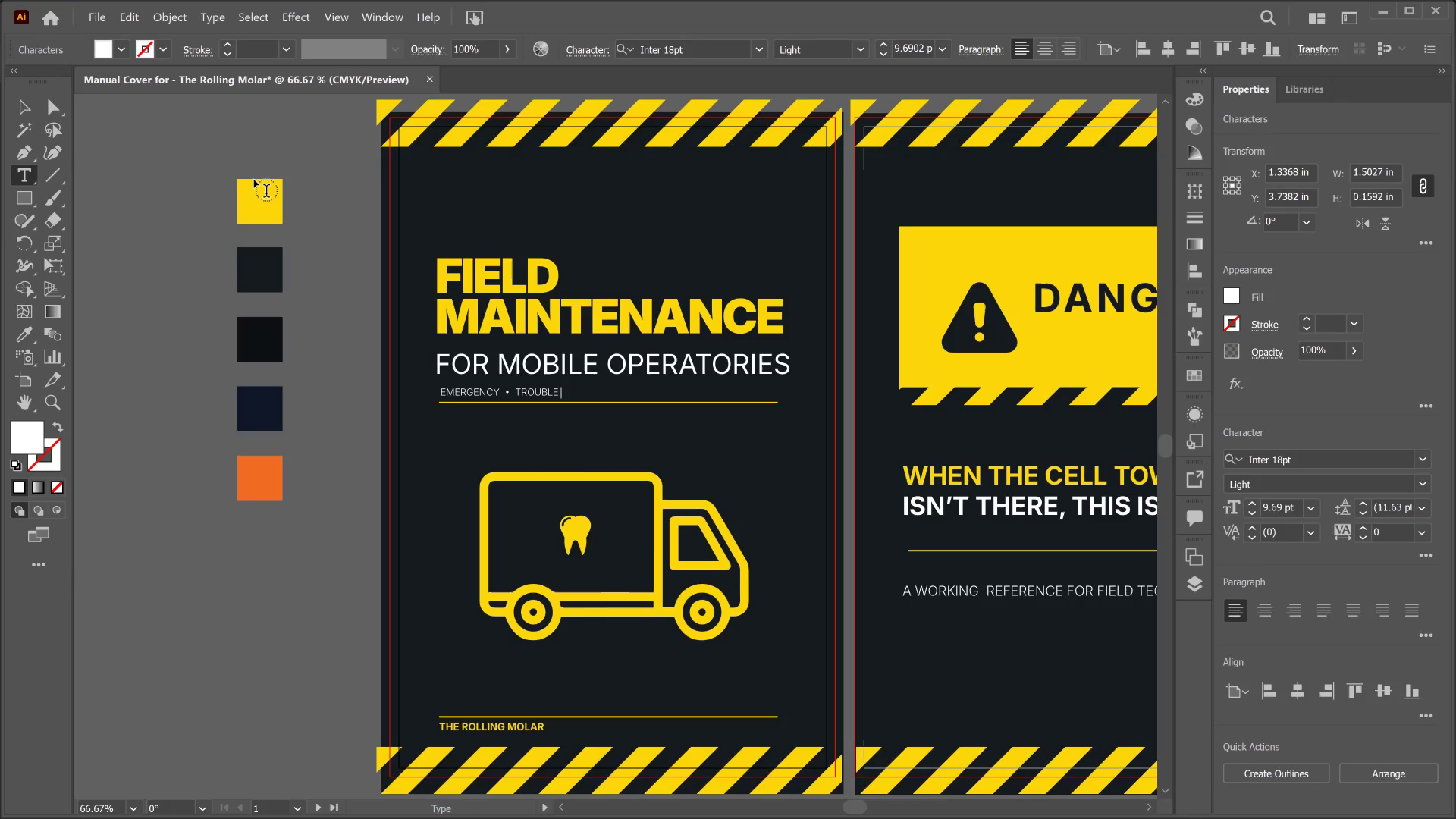 
key(Backspace)
type(SHOOTING  )
 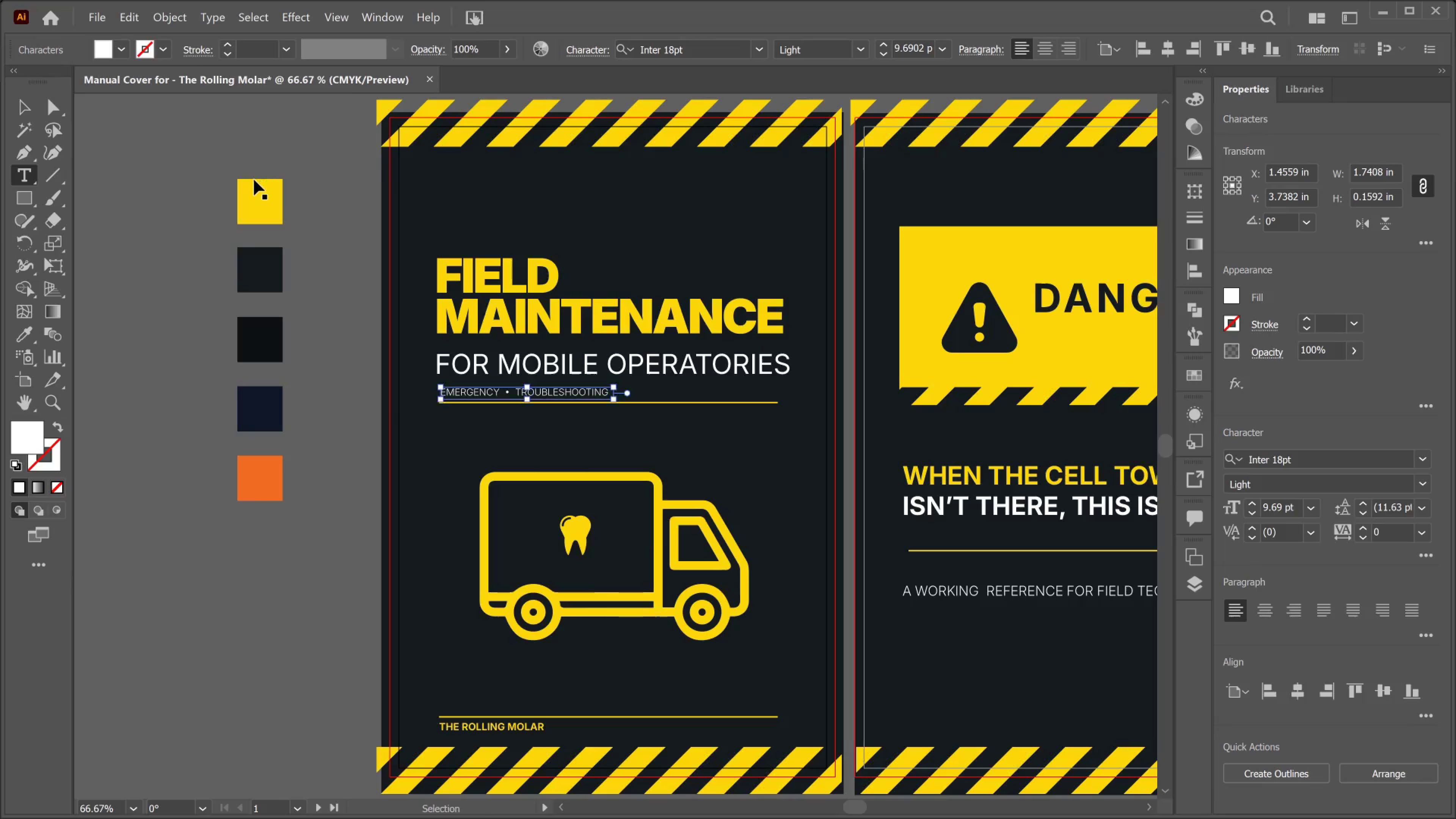 
key(Control+V)
 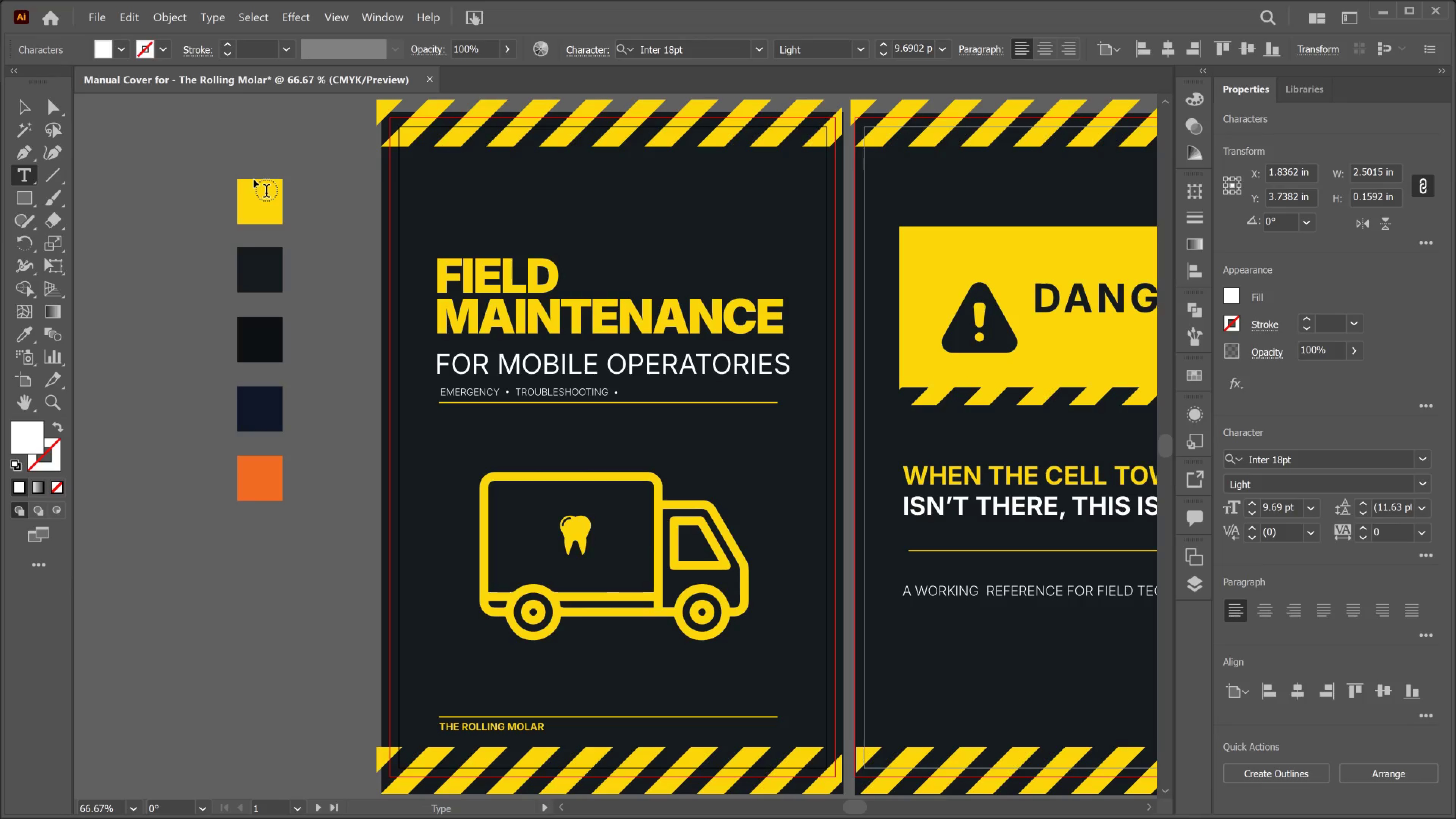 
type(  LOGISTICS)
 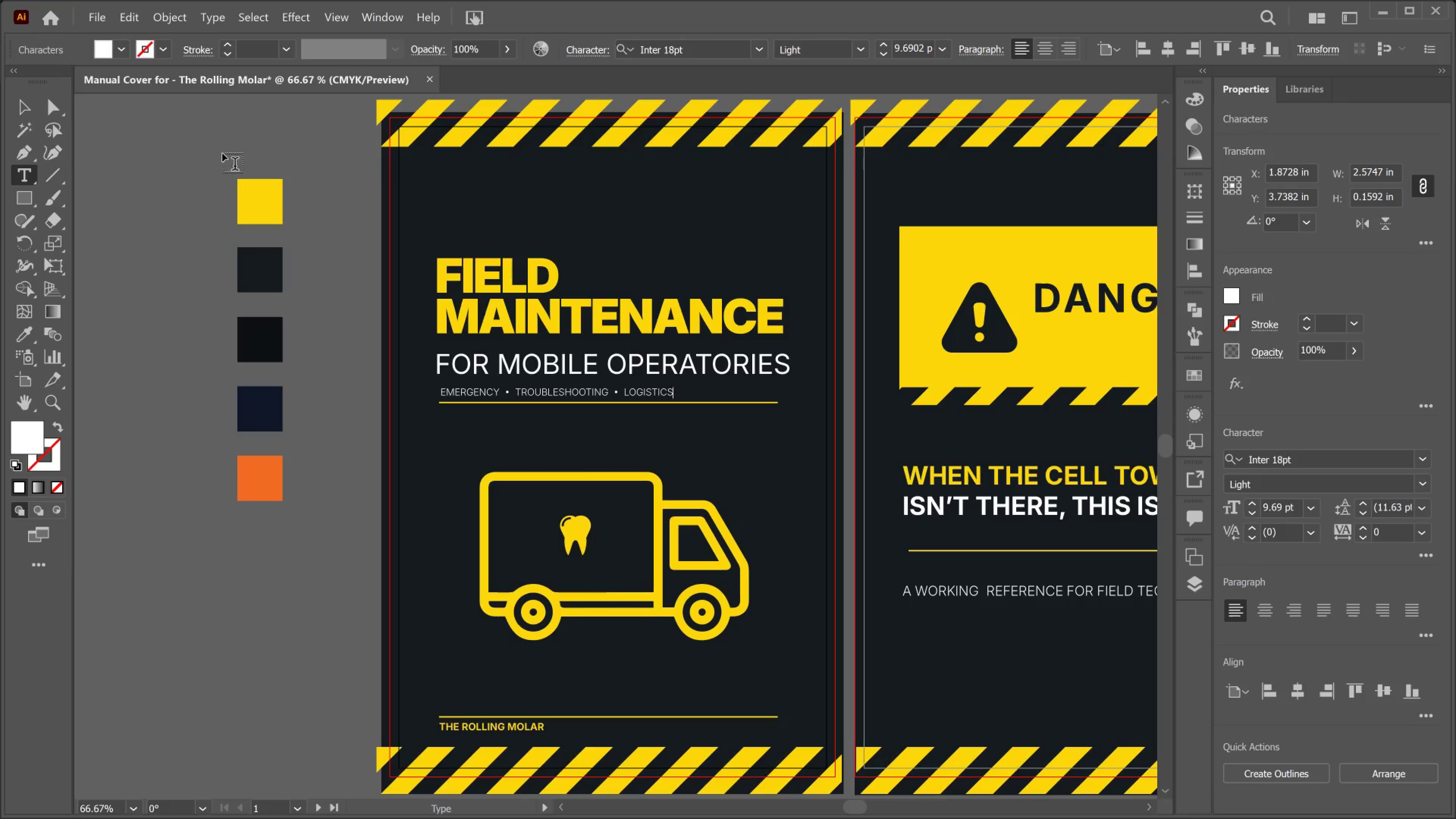 
left_click([17, 101])
 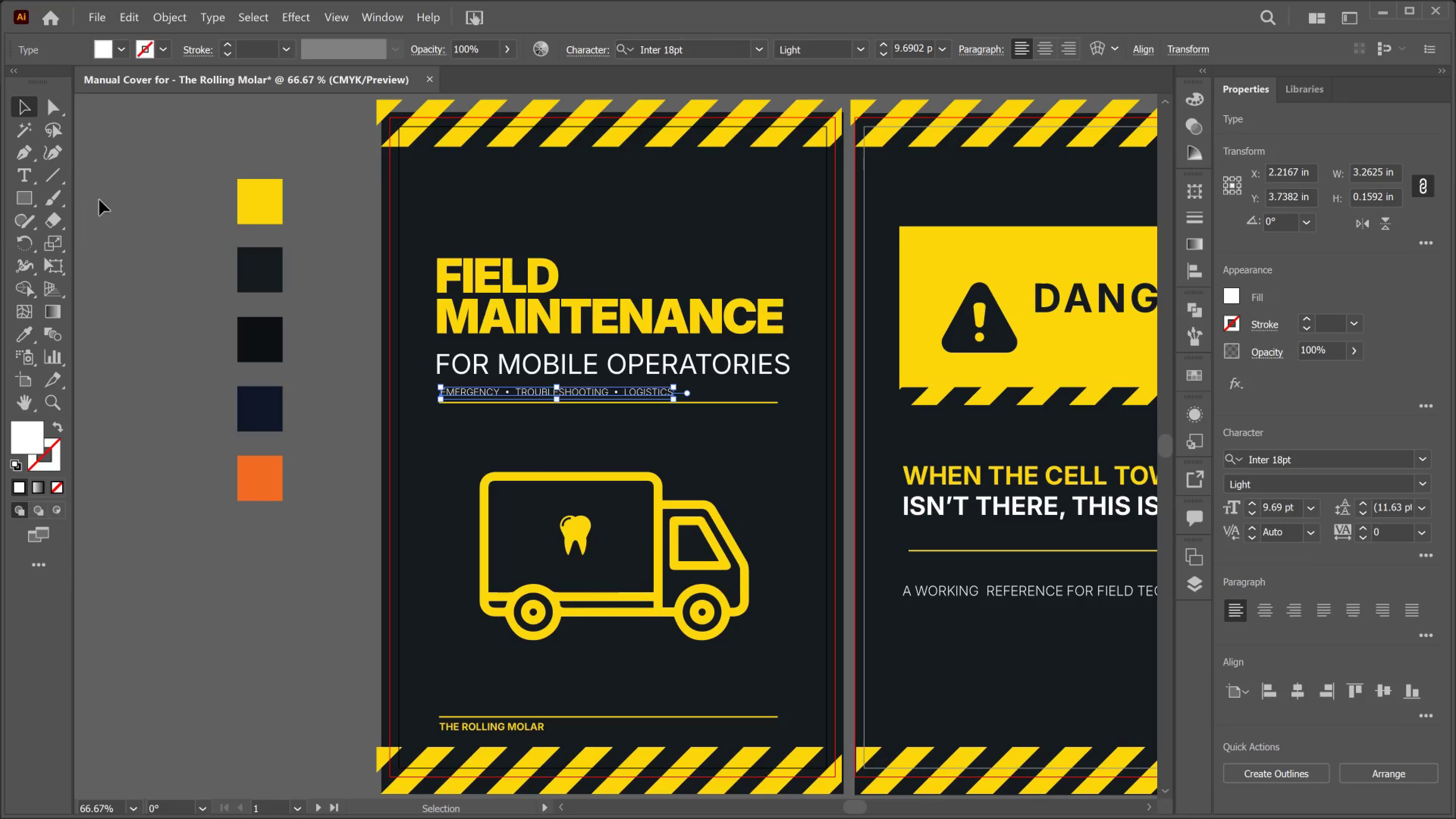 
left_click([320, 272])
 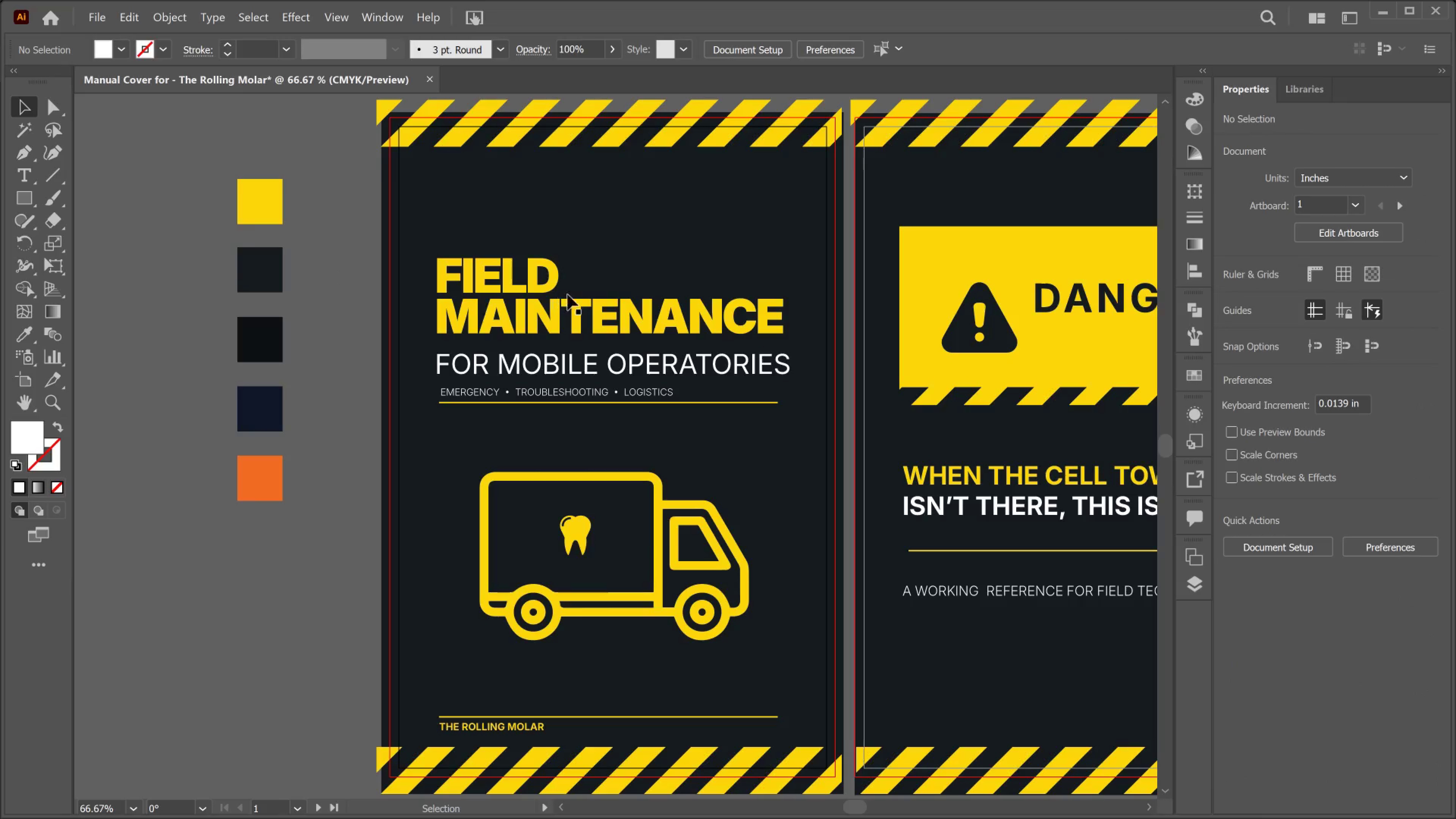 
hold_key(key=AltLeft, duration=0.6)
 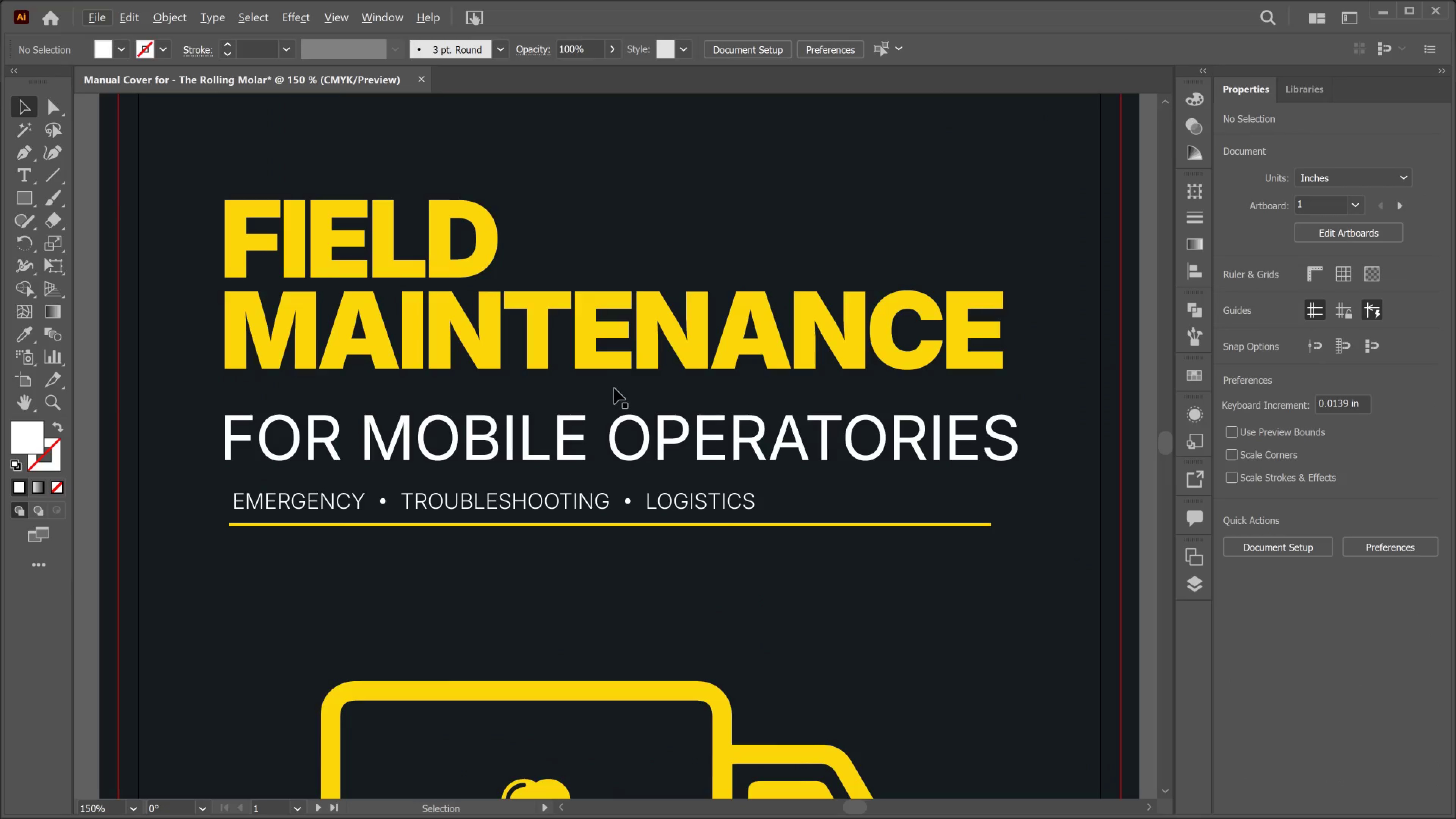 
key(Alt+AltLeft)
 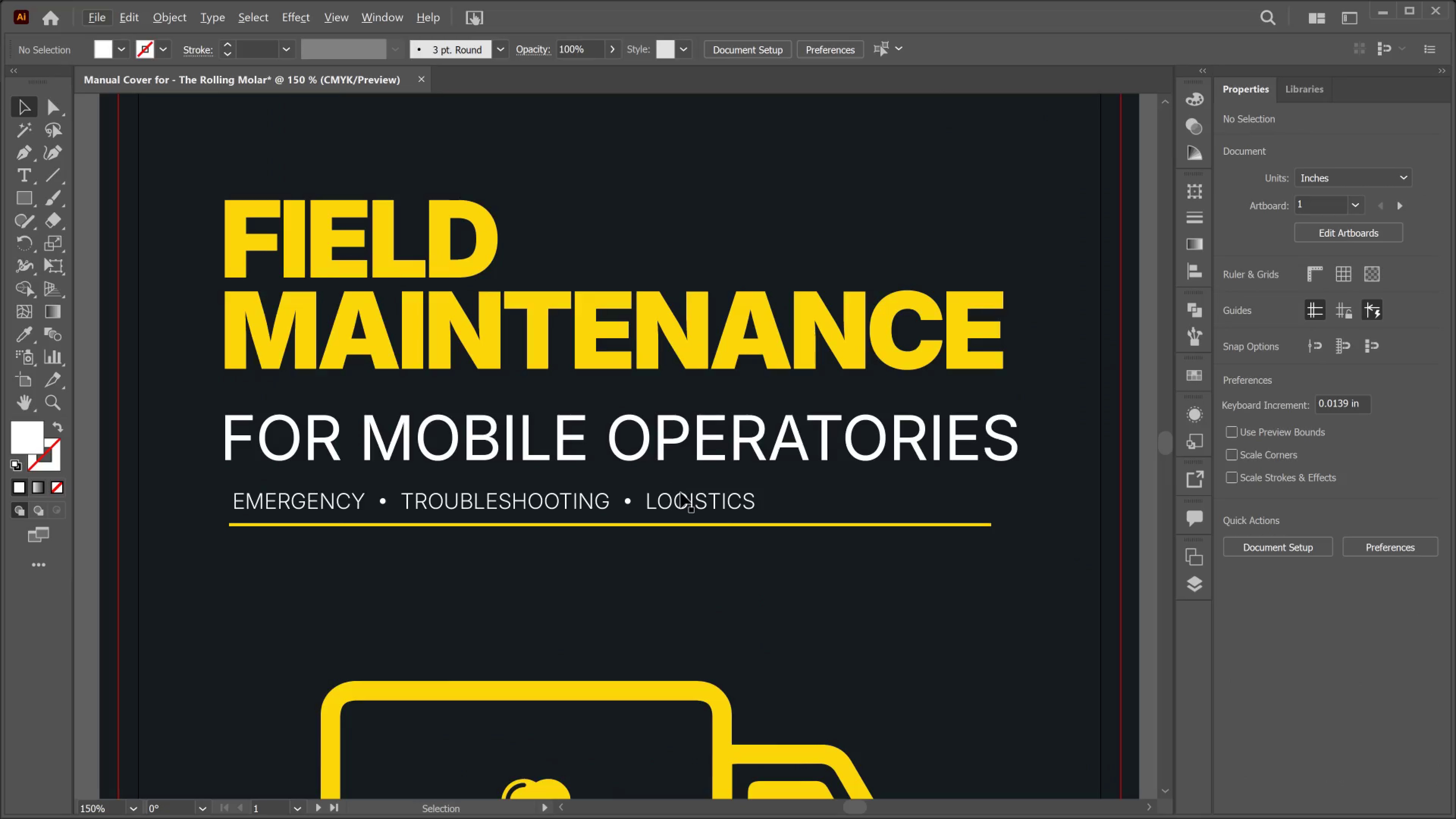 
scroll: coordinate [606, 305], scroll_direction: up, amount: 1.0
 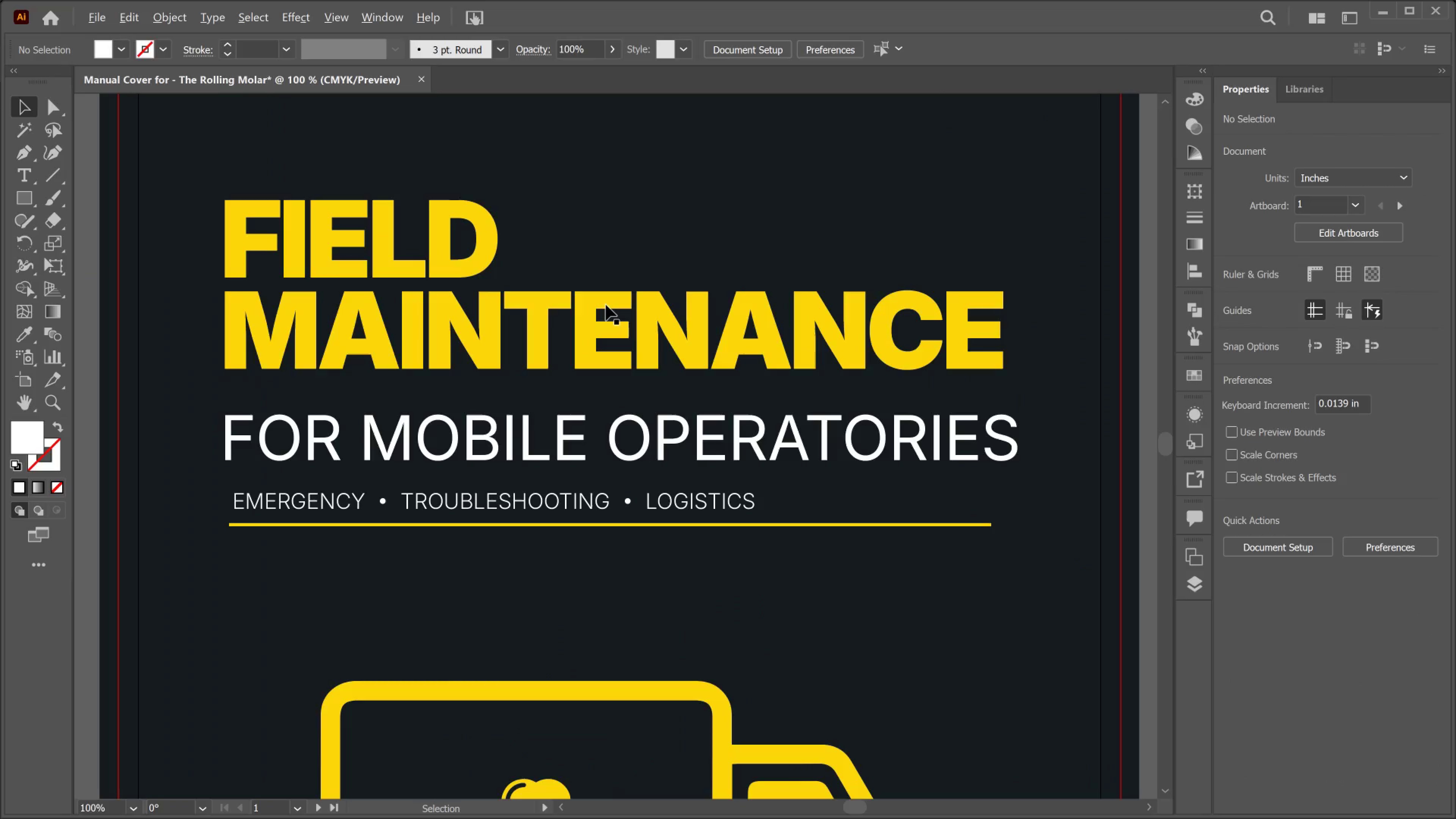 
left_click([682, 493])
 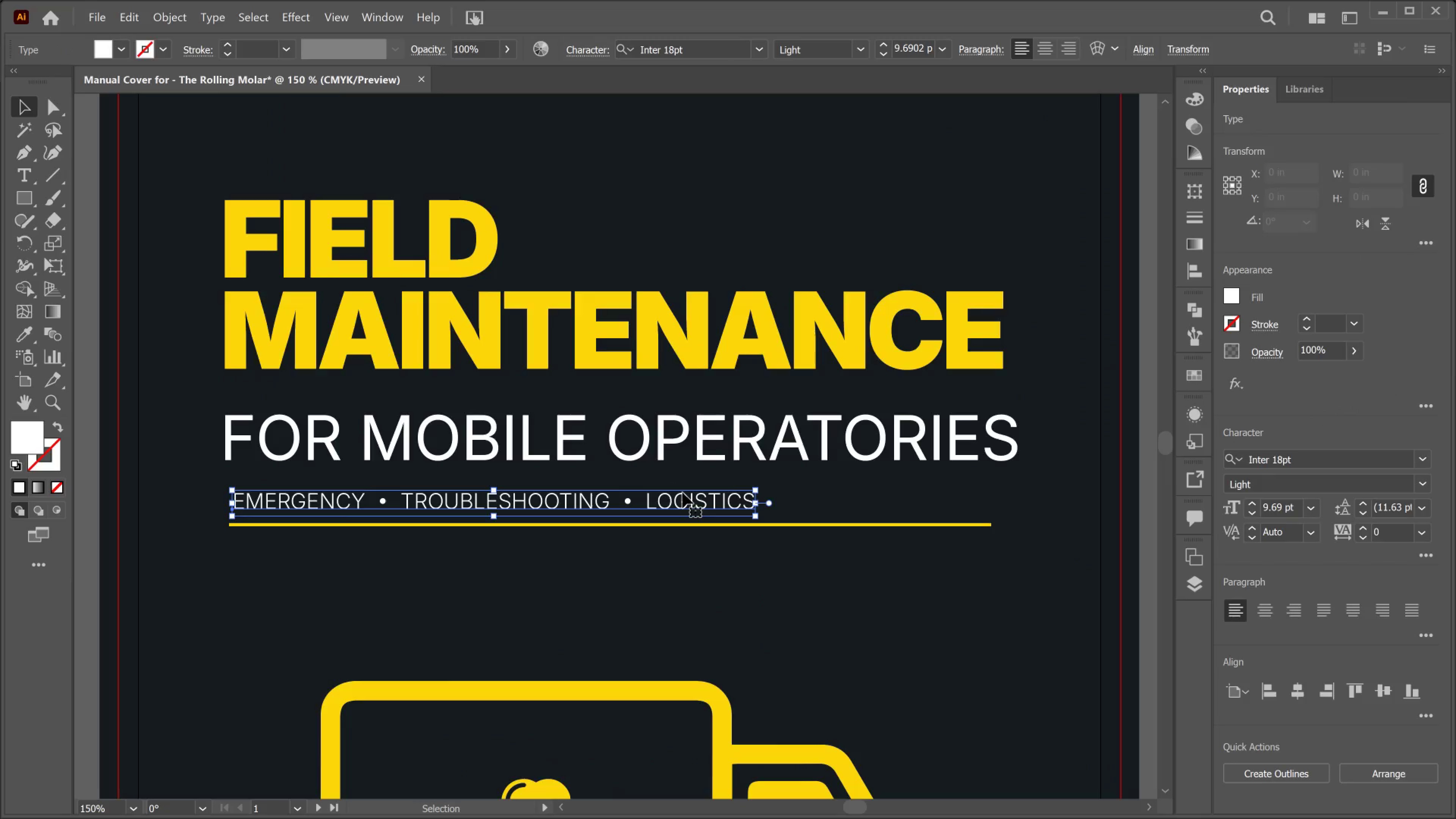 
left_click_drag(start_coordinate=[682, 493], to_coordinate=[674, 494])
 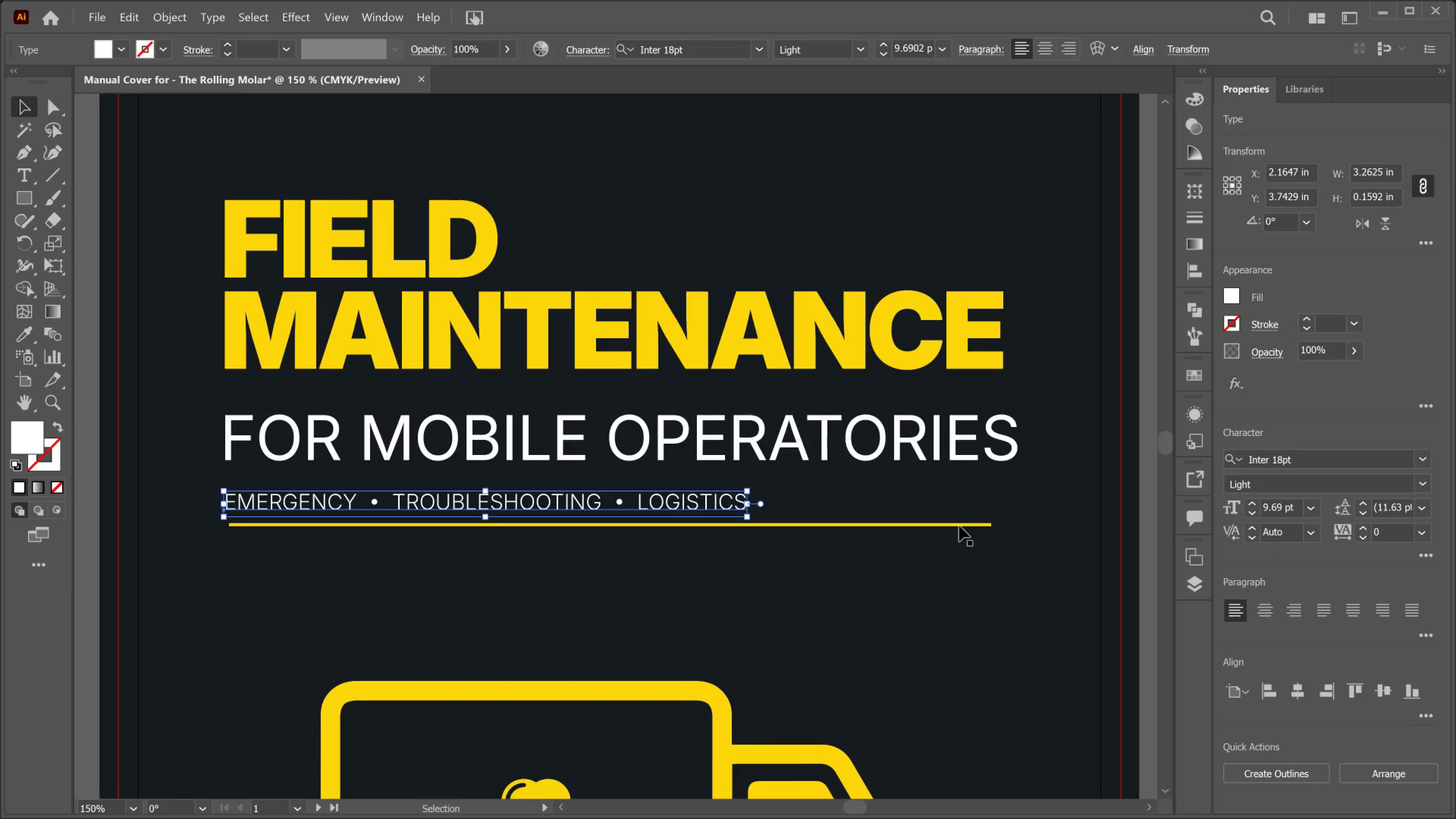 
left_click_drag(start_coordinate=[959, 526], to_coordinate=[956, 537])
 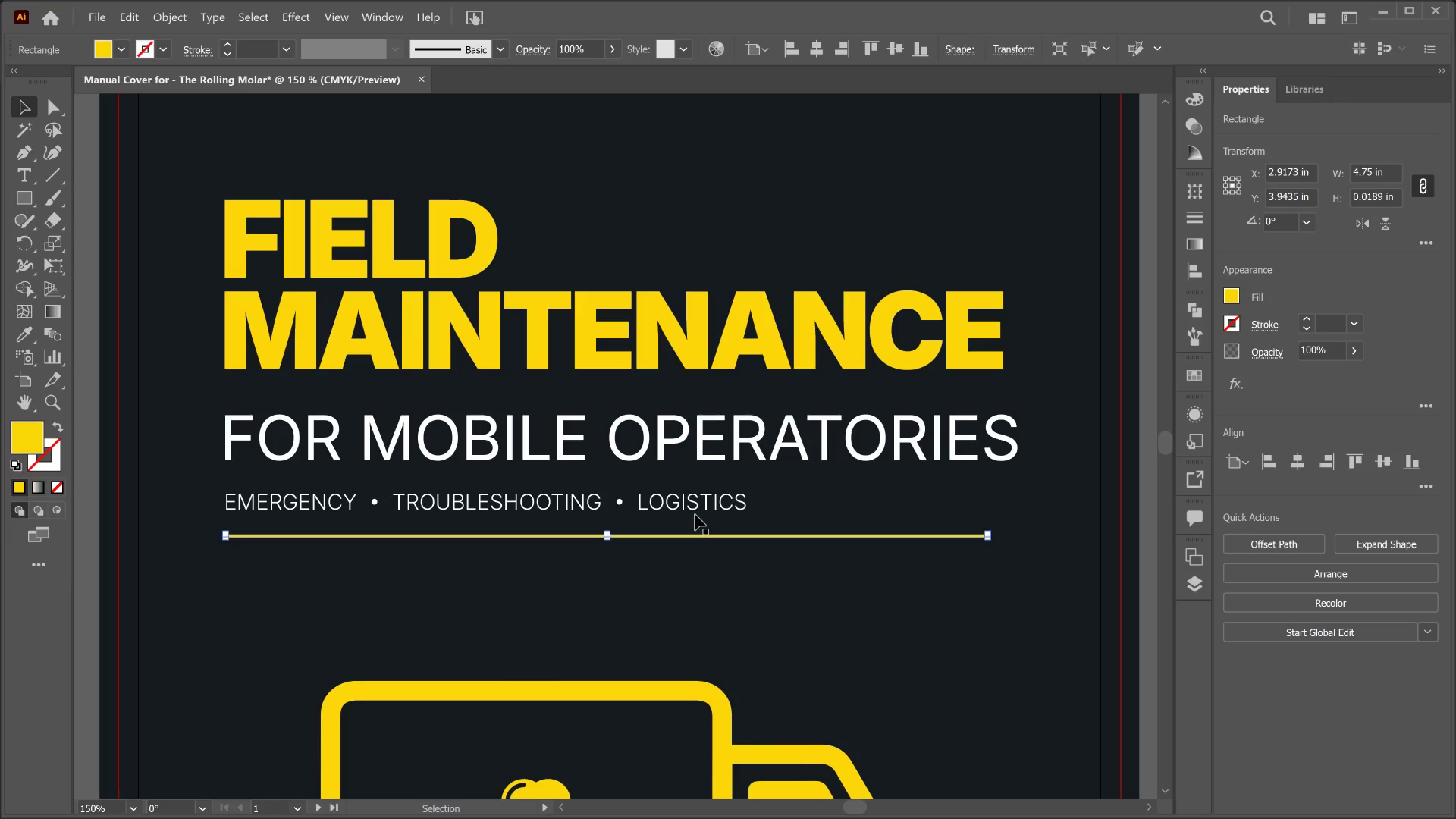 
wait(5.31)
 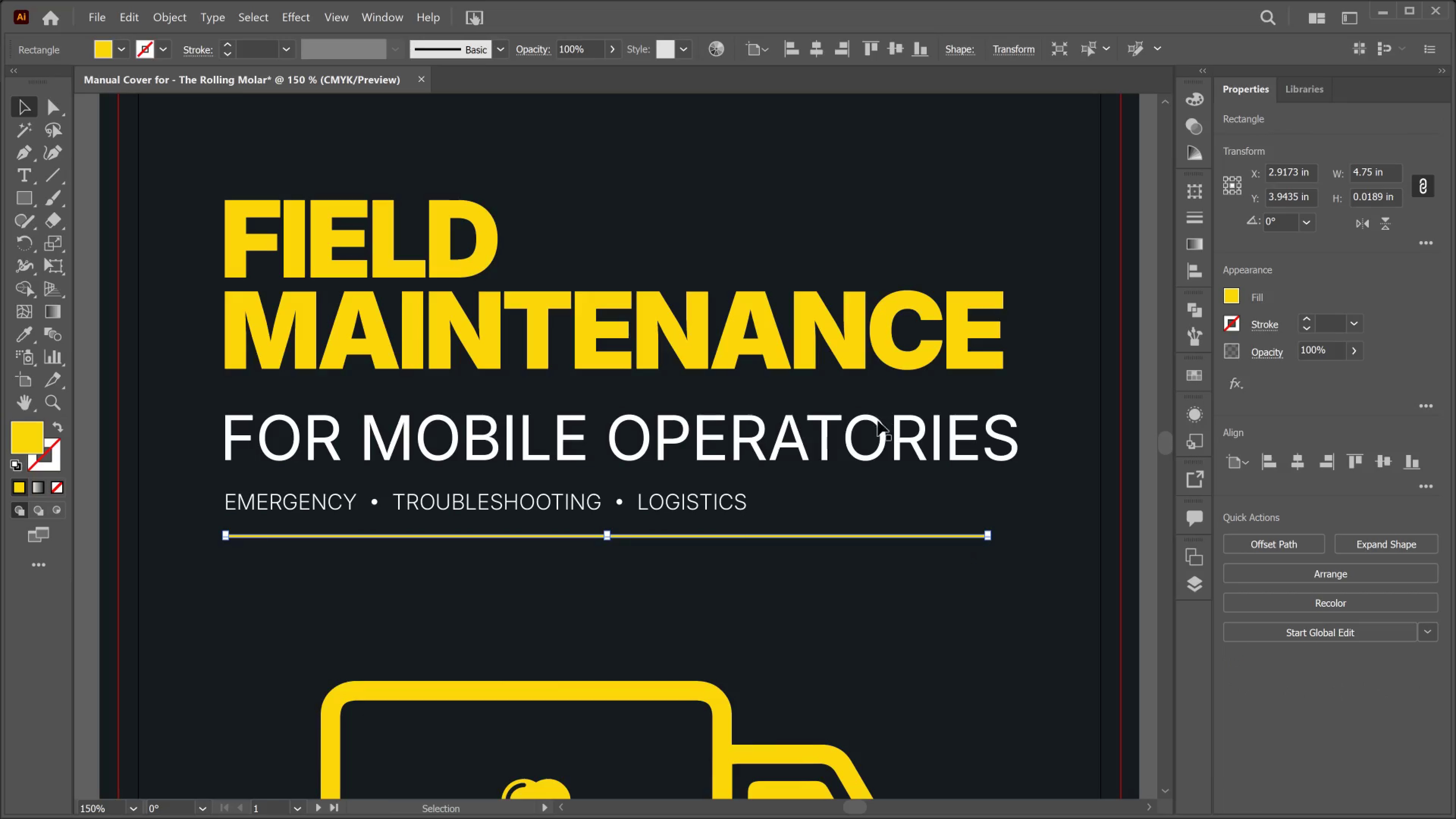 
left_click([664, 506])
 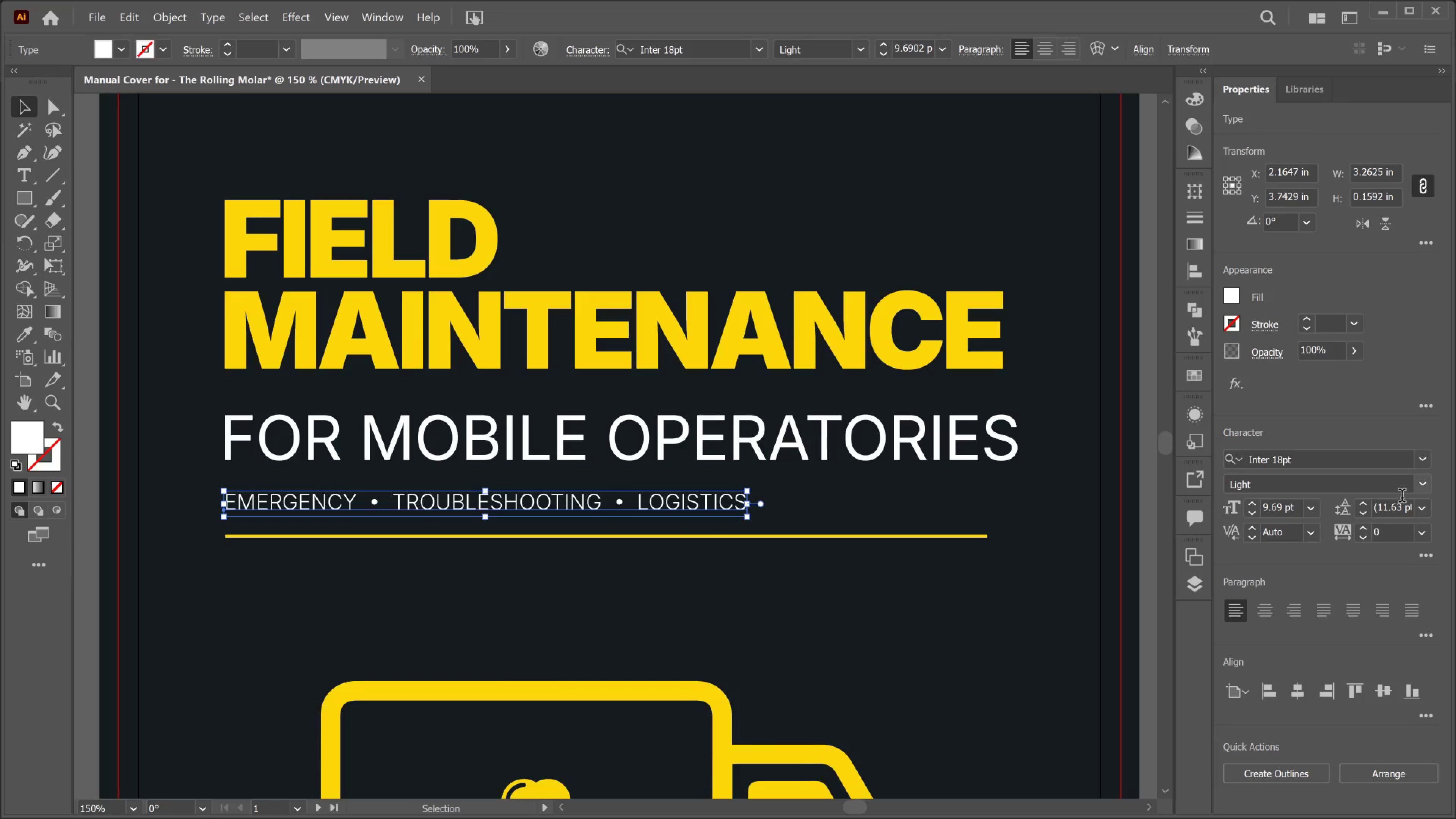 
left_click_drag(start_coordinate=[1390, 532], to_coordinate=[1355, 539])
 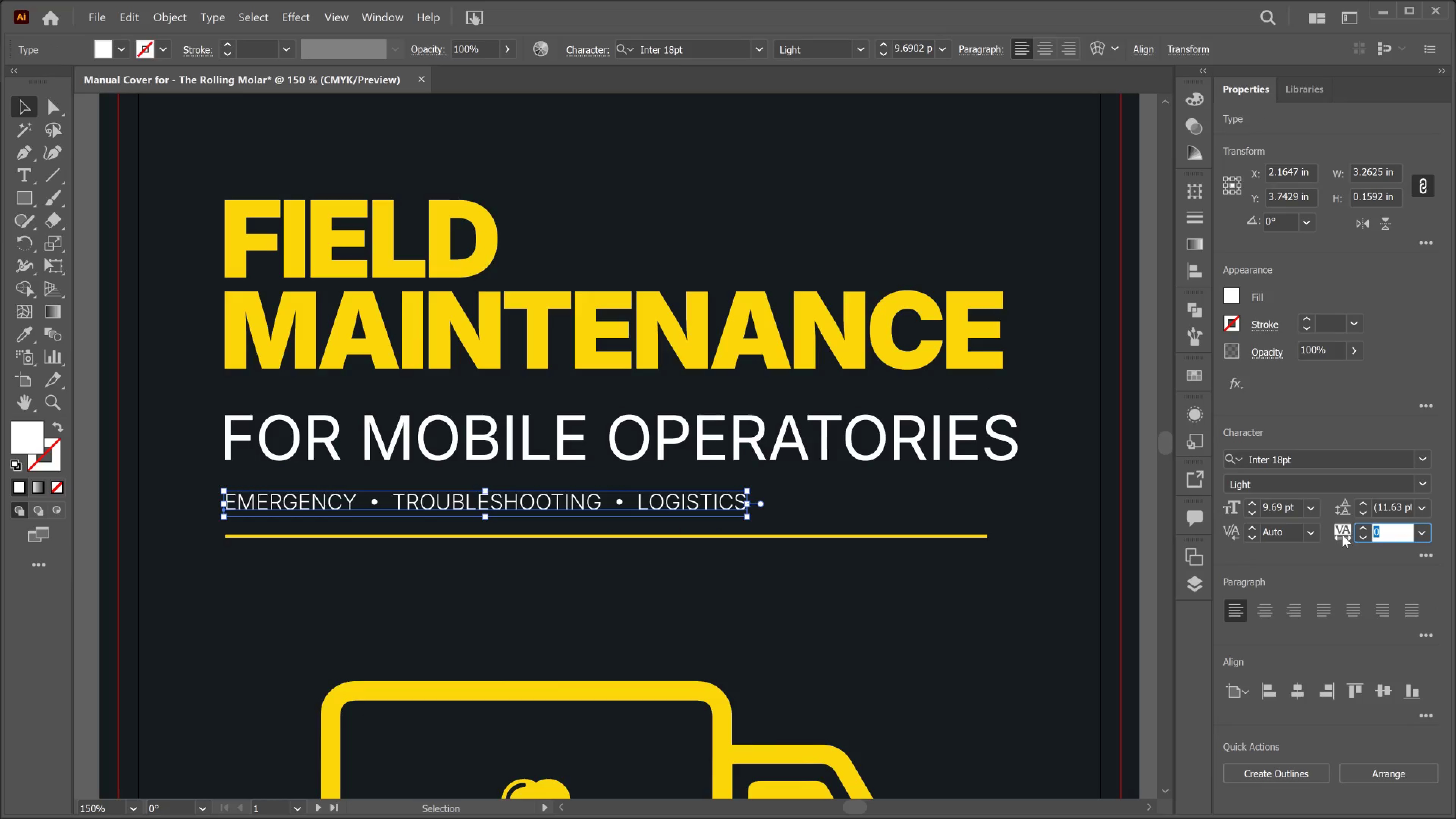 
key(Numpad2)
 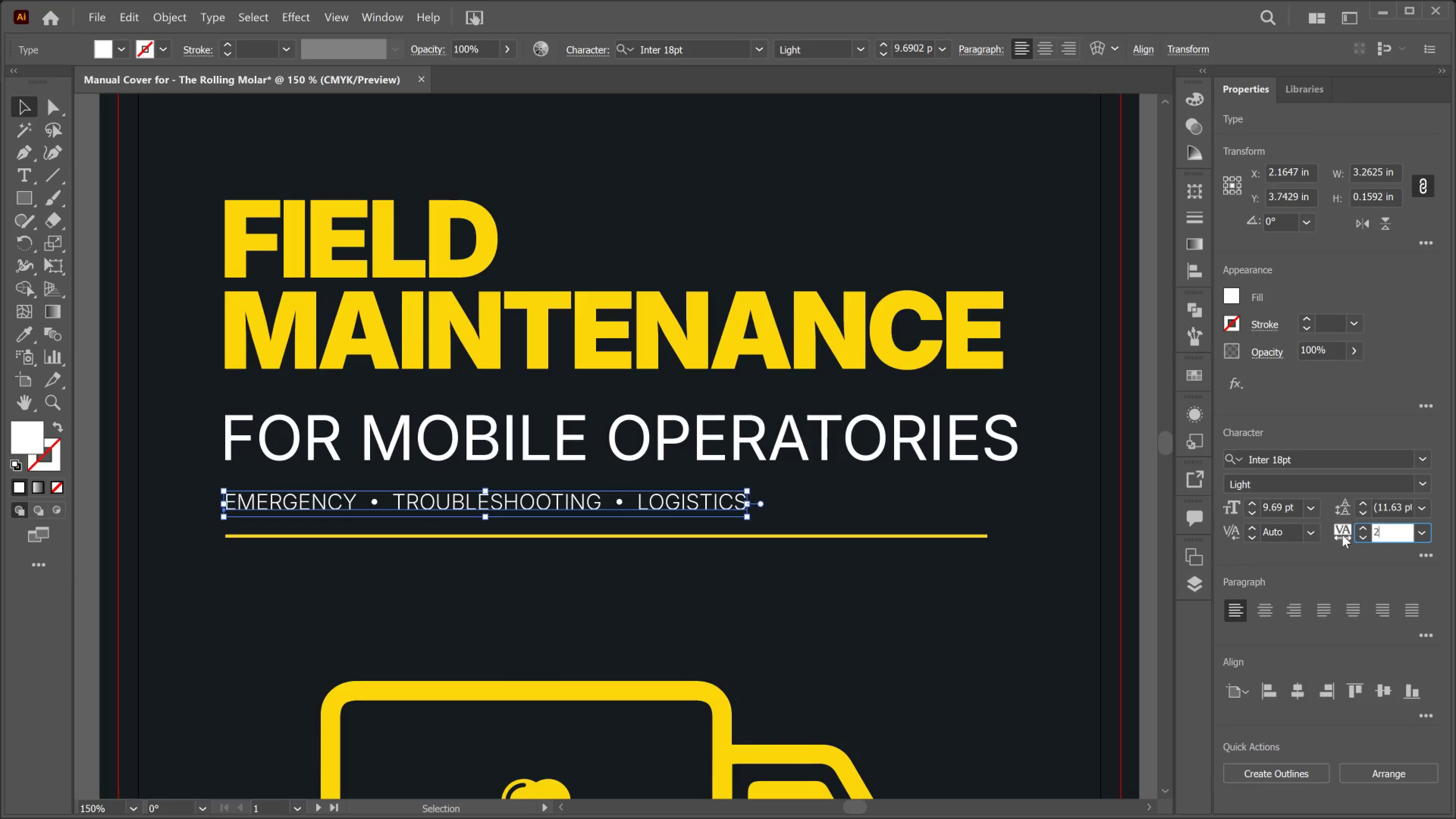 
key(Numpad0)
 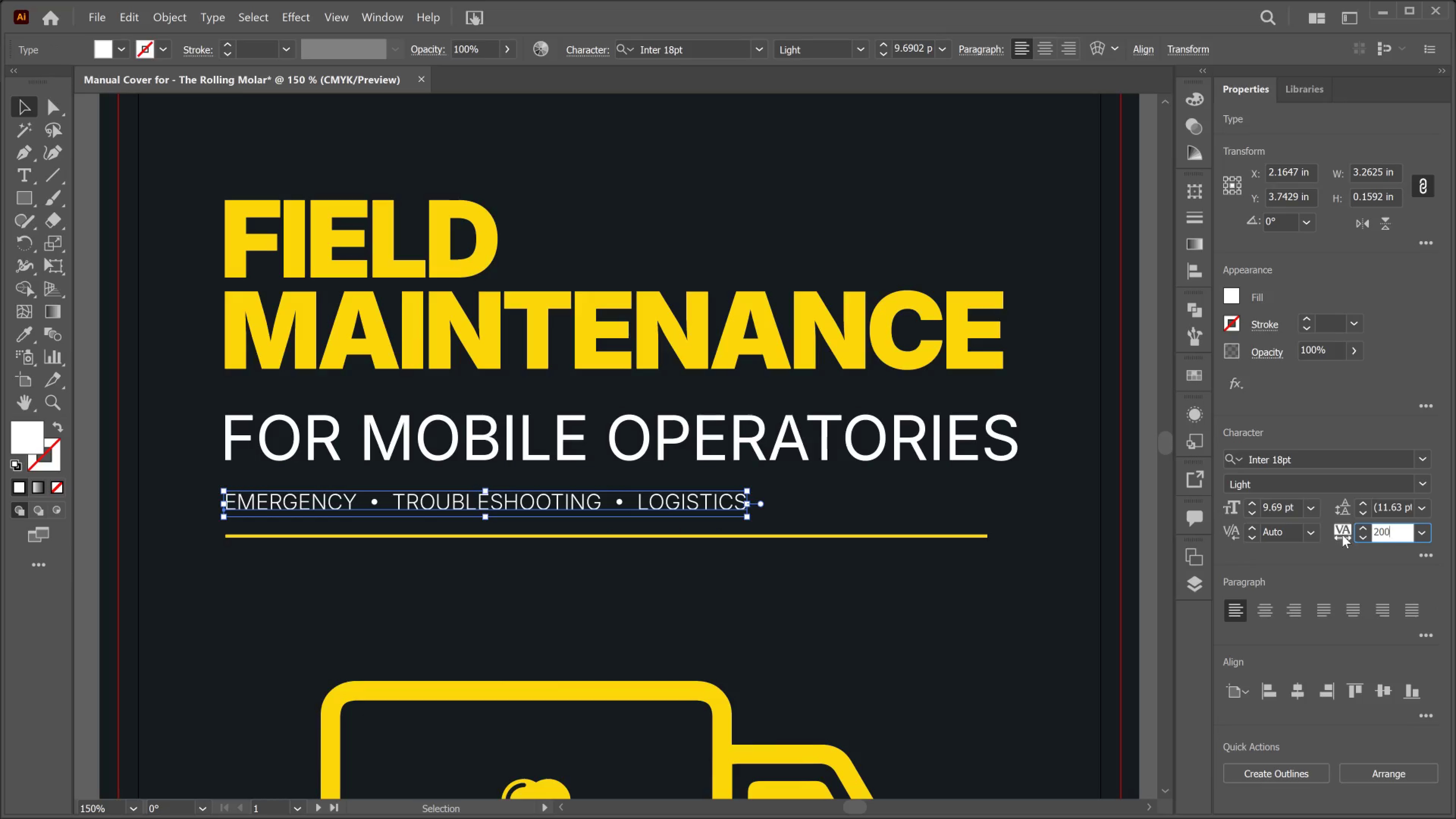 
key(Numpad0)
 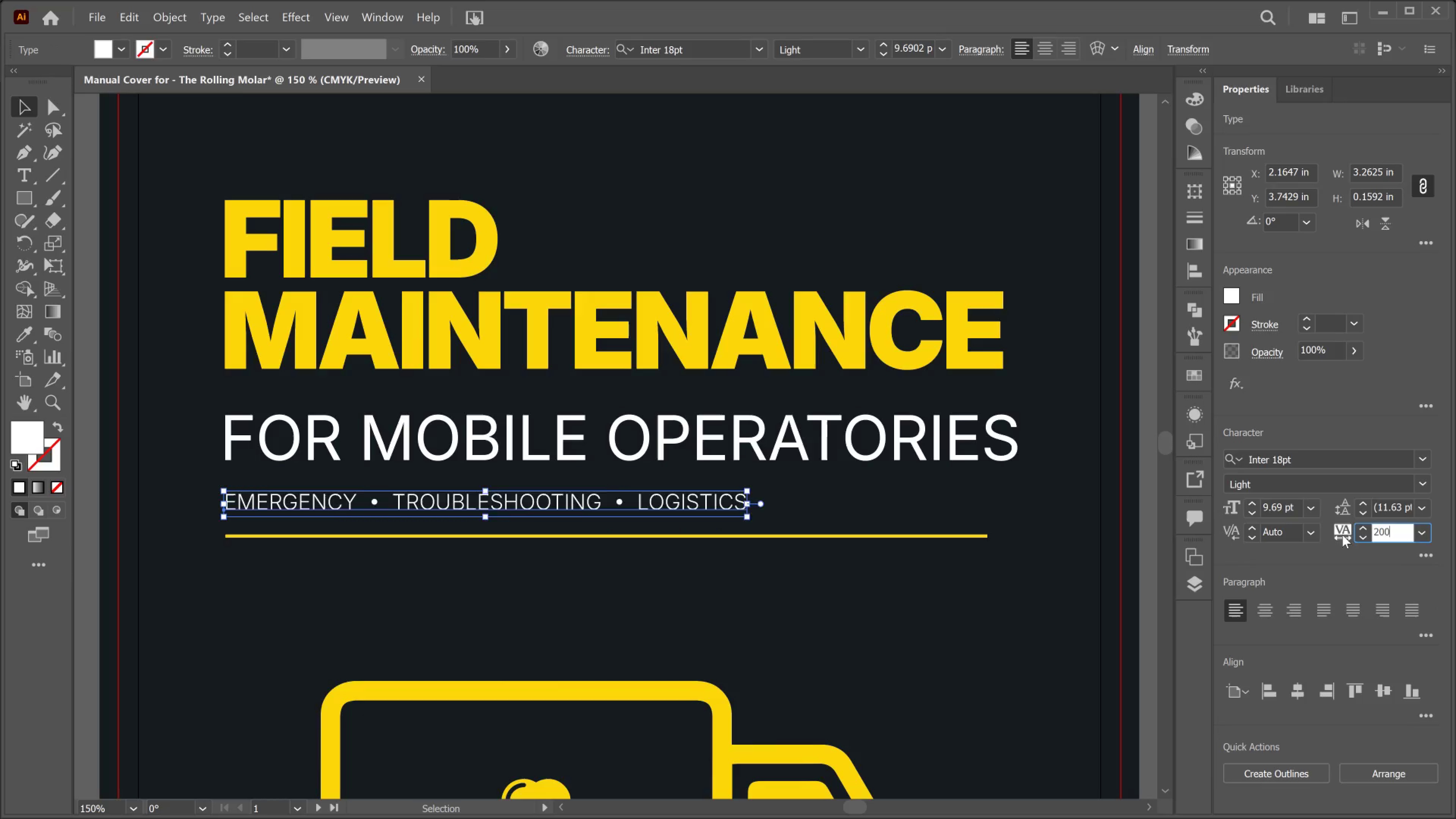 
key(Enter)
 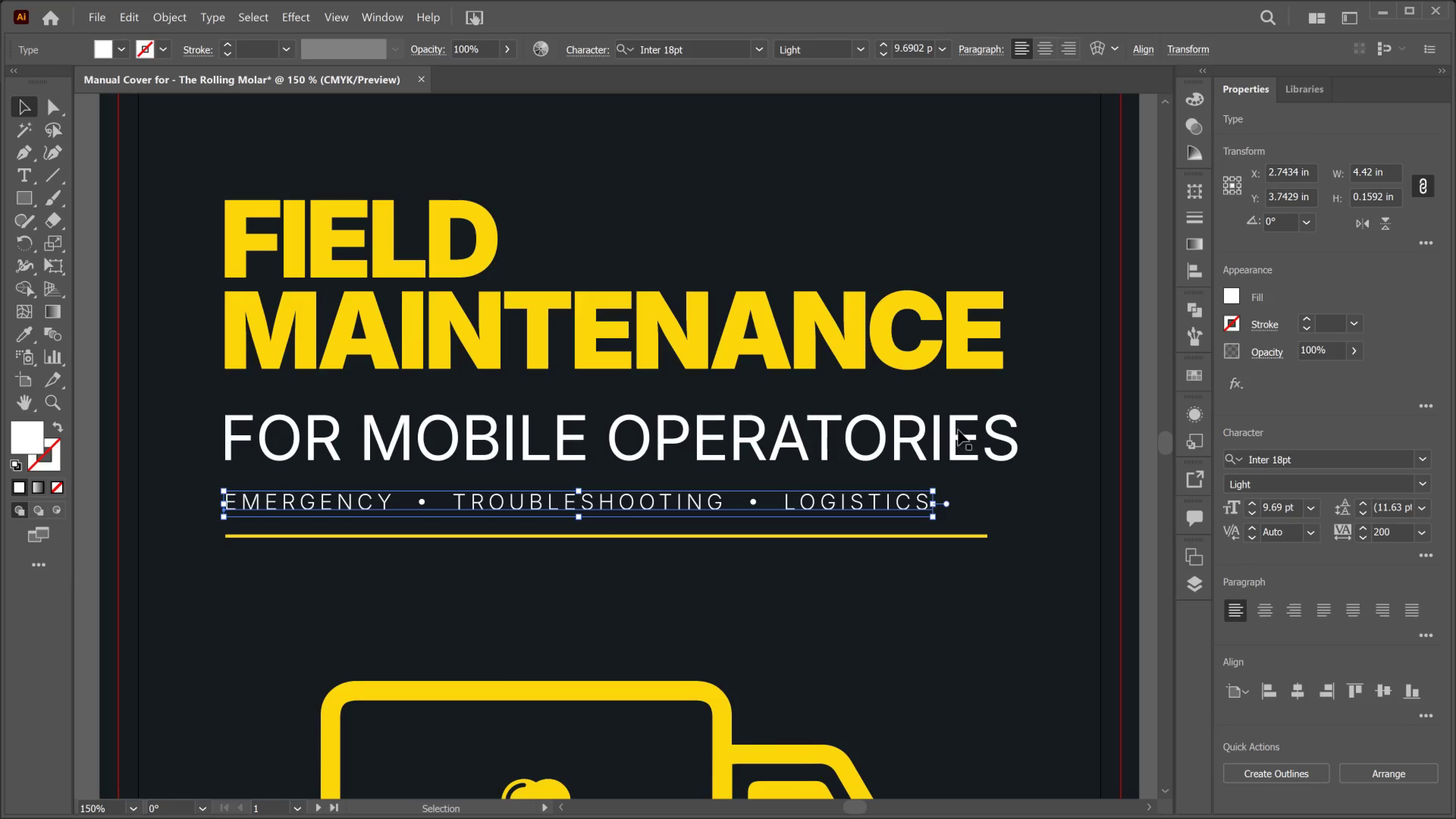 
hold_key(key=AltLeft, duration=0.46)
scroll: coordinate [667, 443], scroll_direction: down, amount: 2.0
 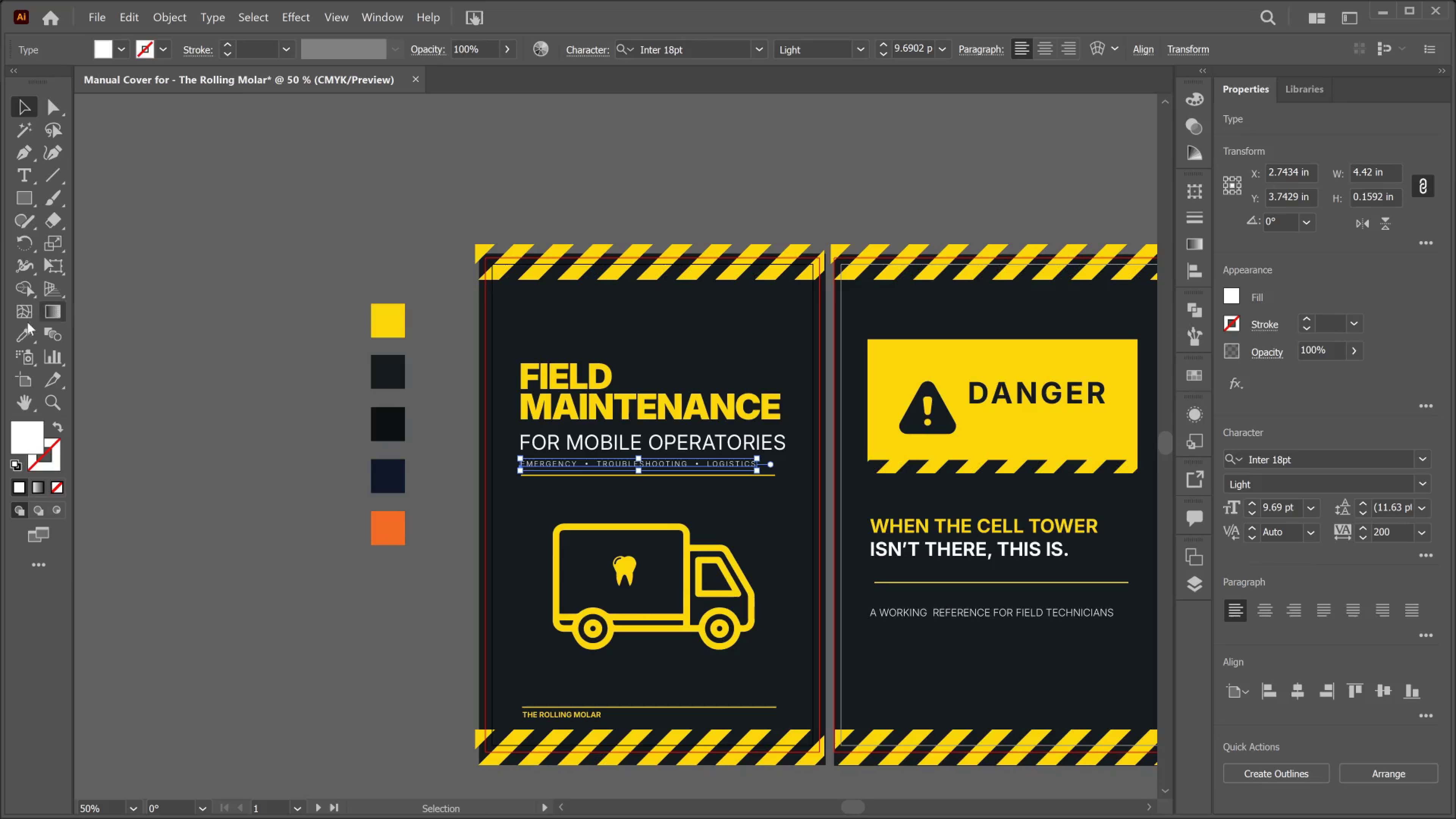 
left_click([17, 329])
 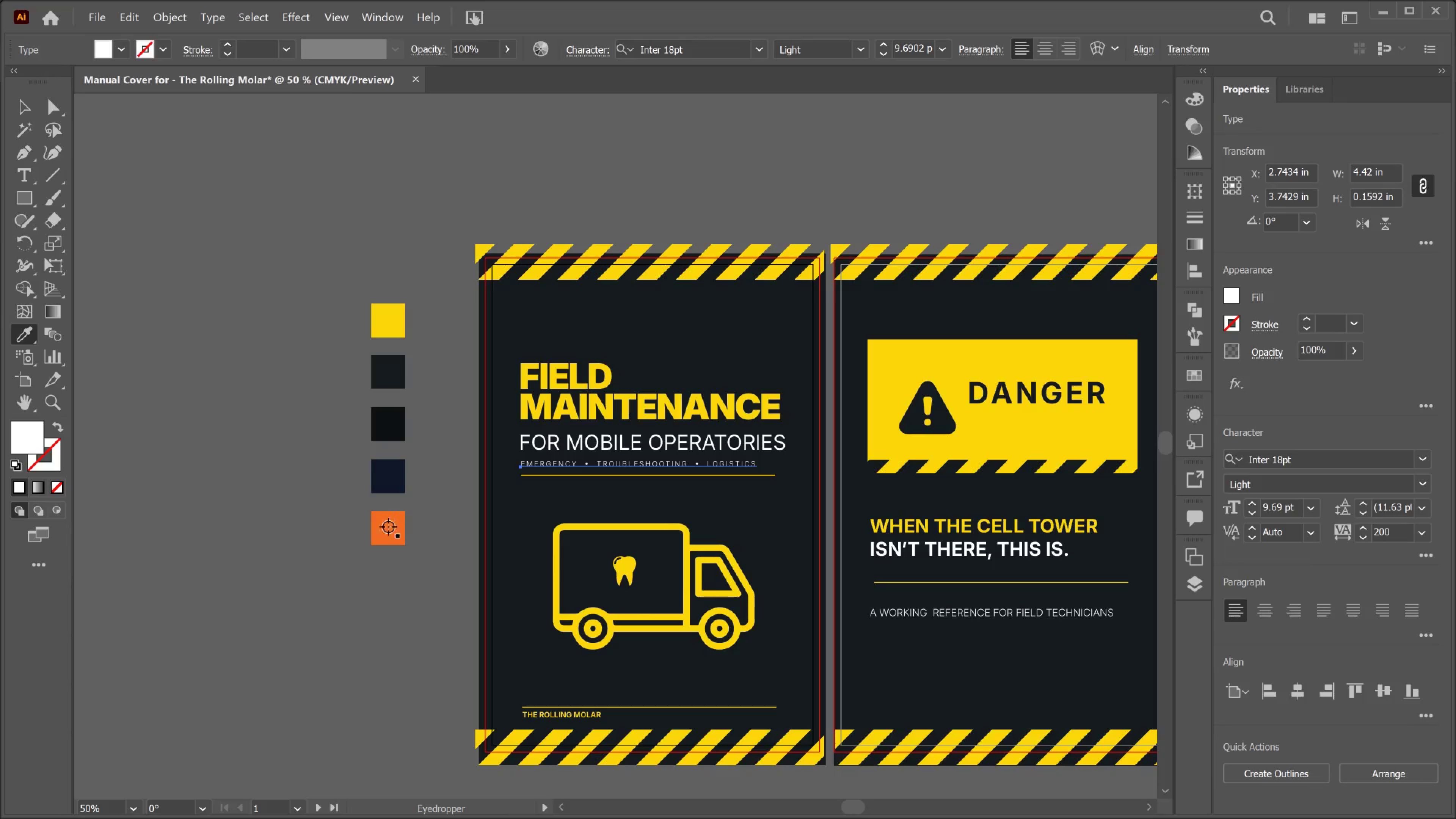 
left_click([392, 536])
 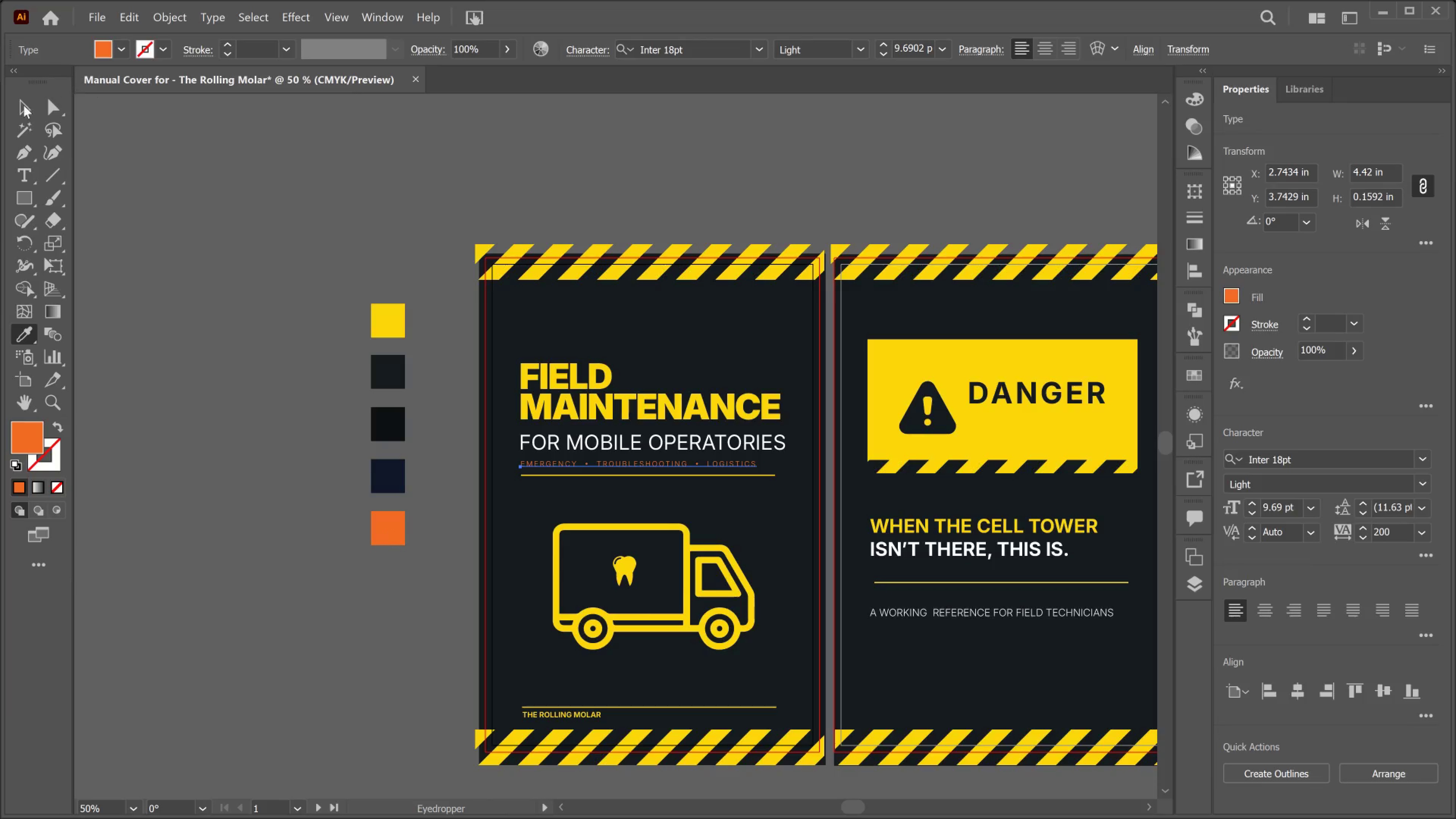 
left_click([22, 106])
 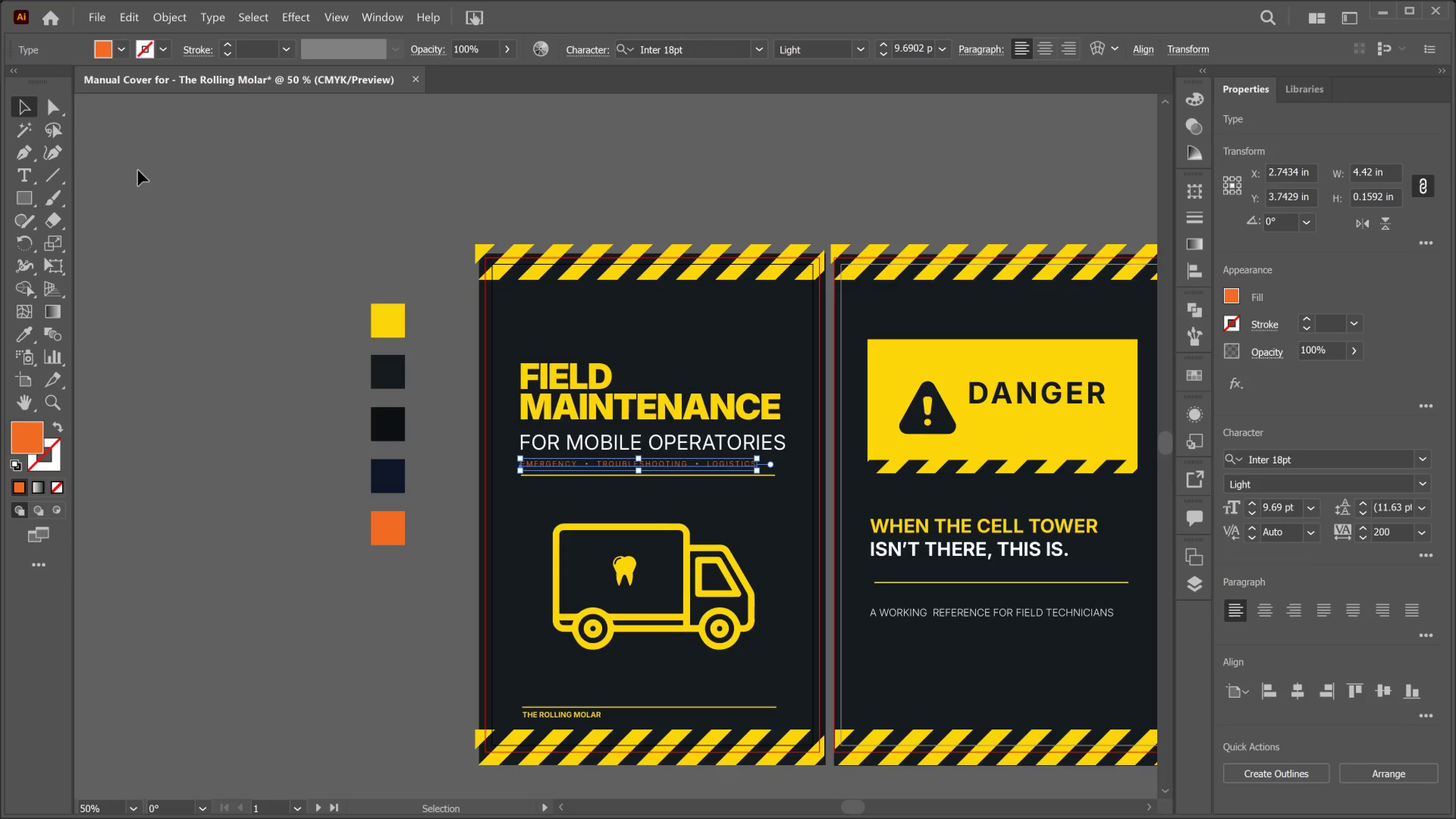 
left_click([138, 170])
 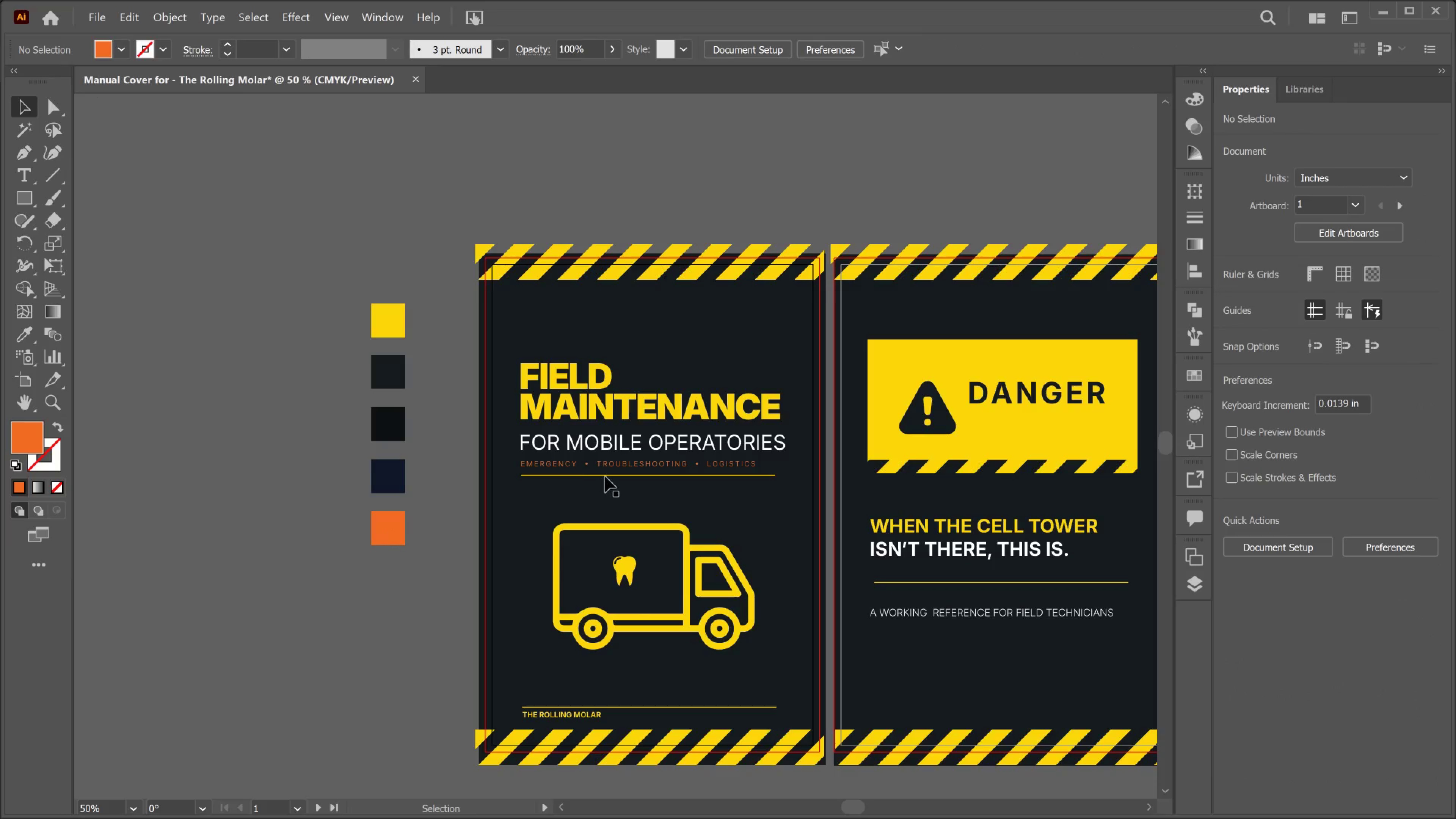 
wait(5.14)
 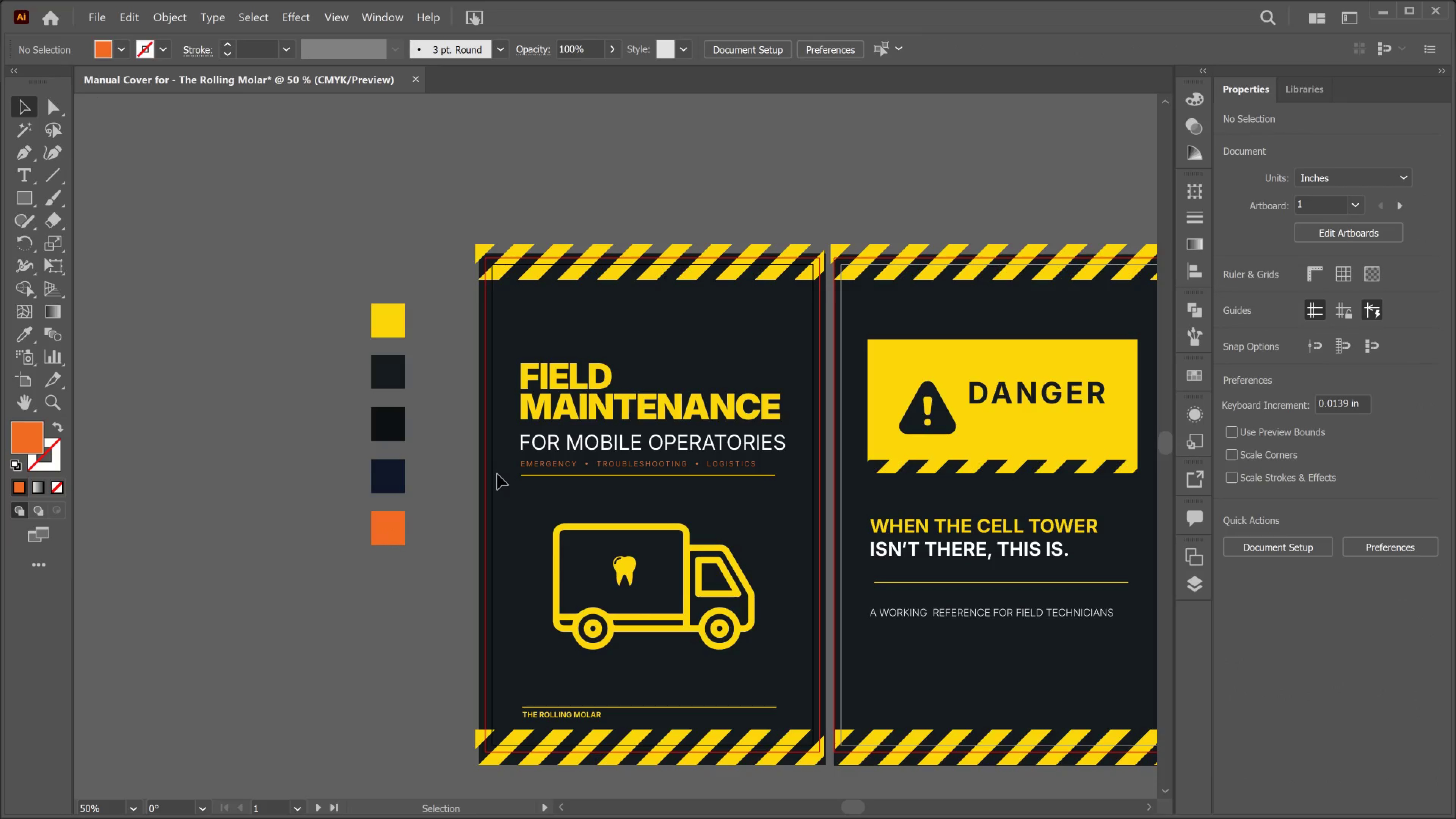 
left_click([610, 474])
 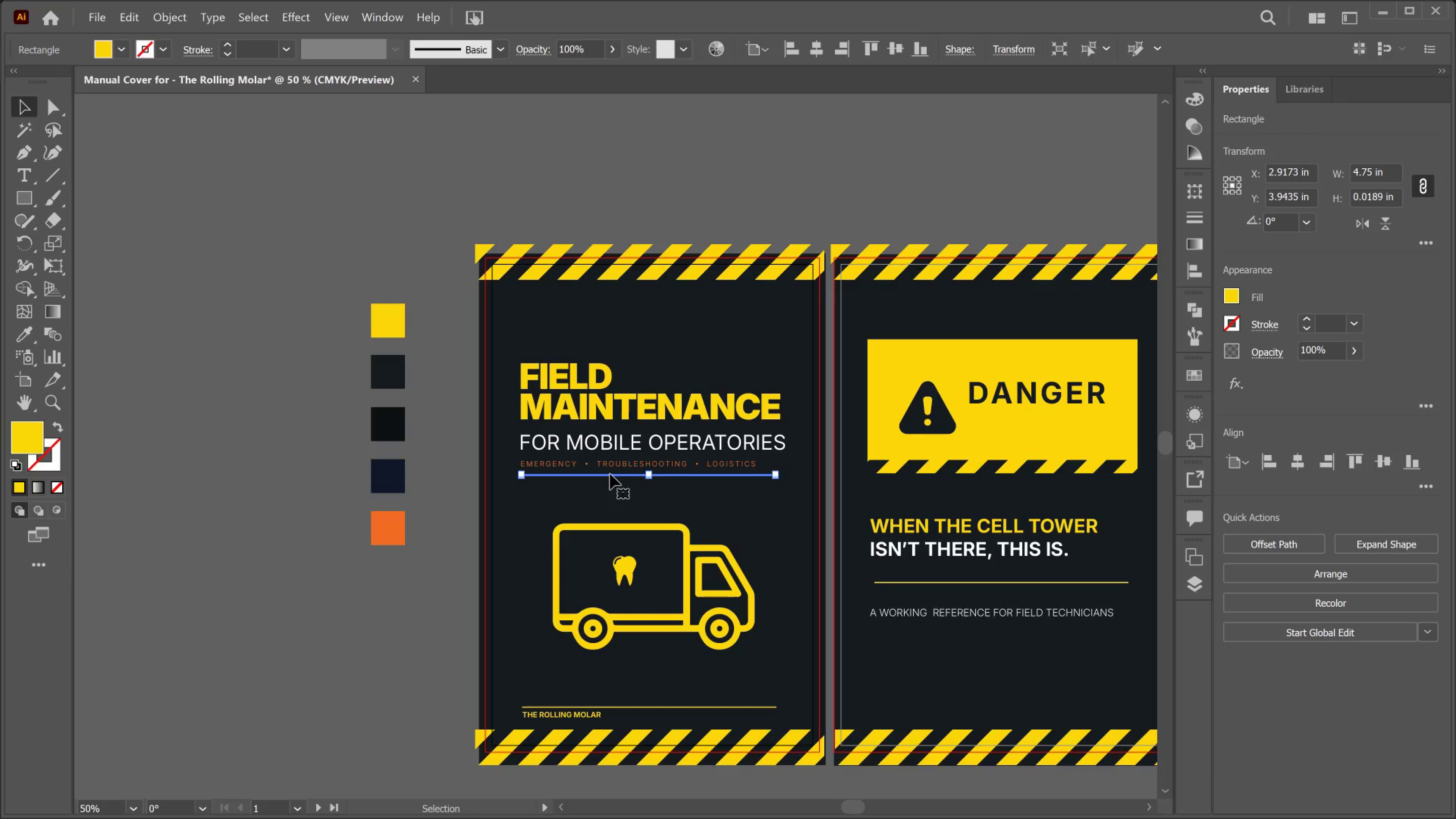 
left_click_drag(start_coordinate=[610, 474], to_coordinate=[606, 355])
 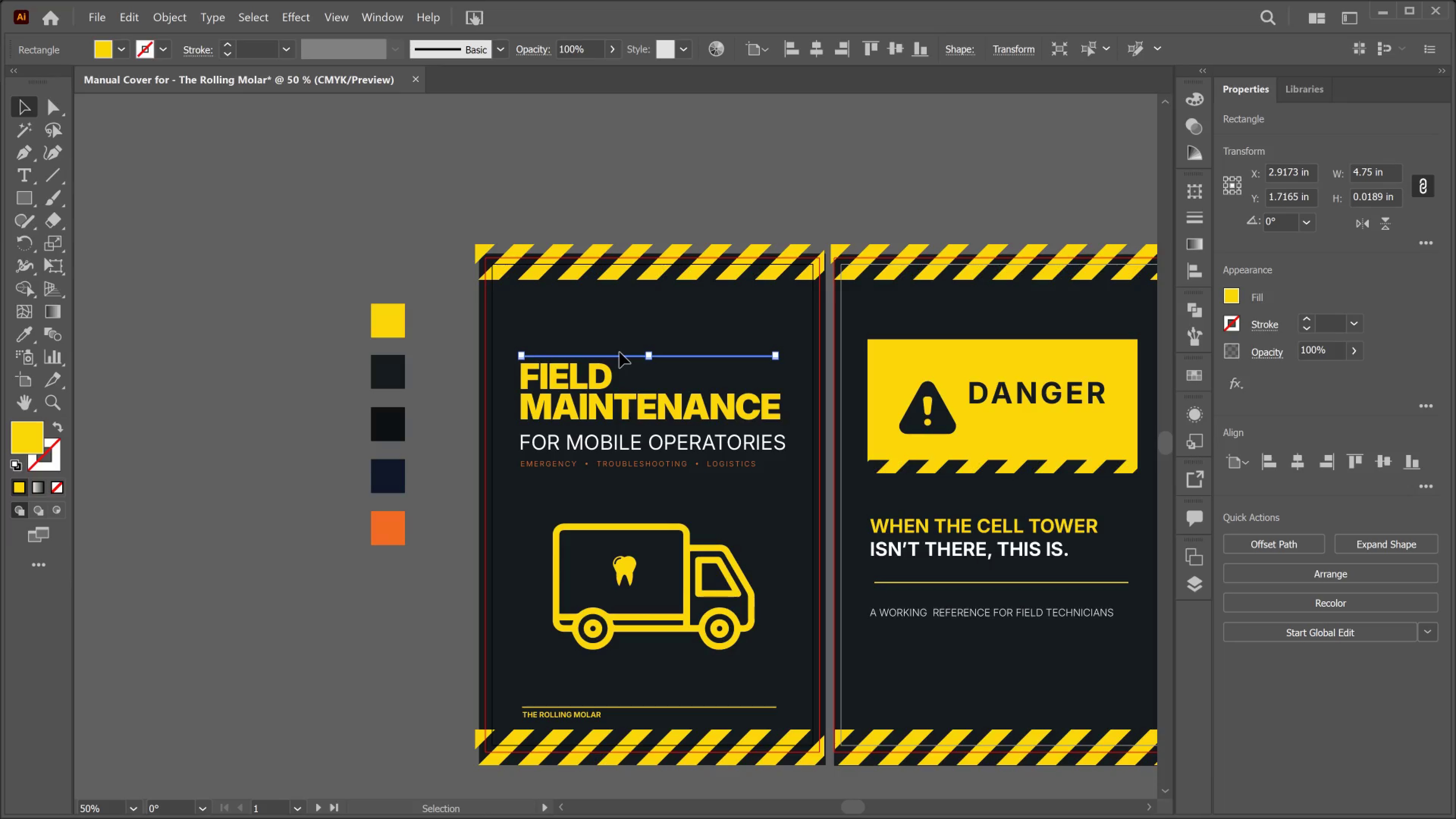 
hold_key(key=ShiftLeft, duration=1.22)
 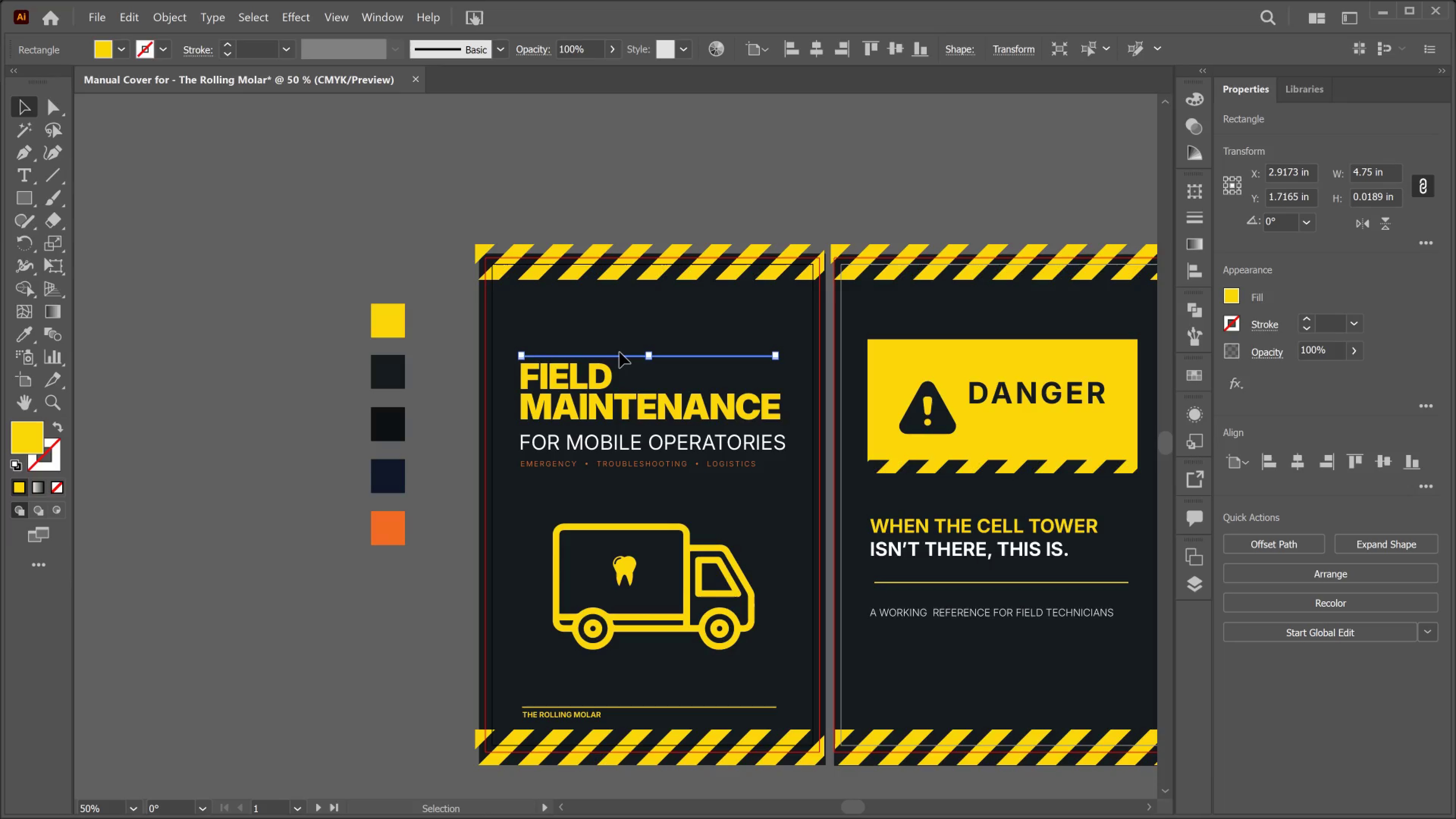 
key(ArrowLeft)
 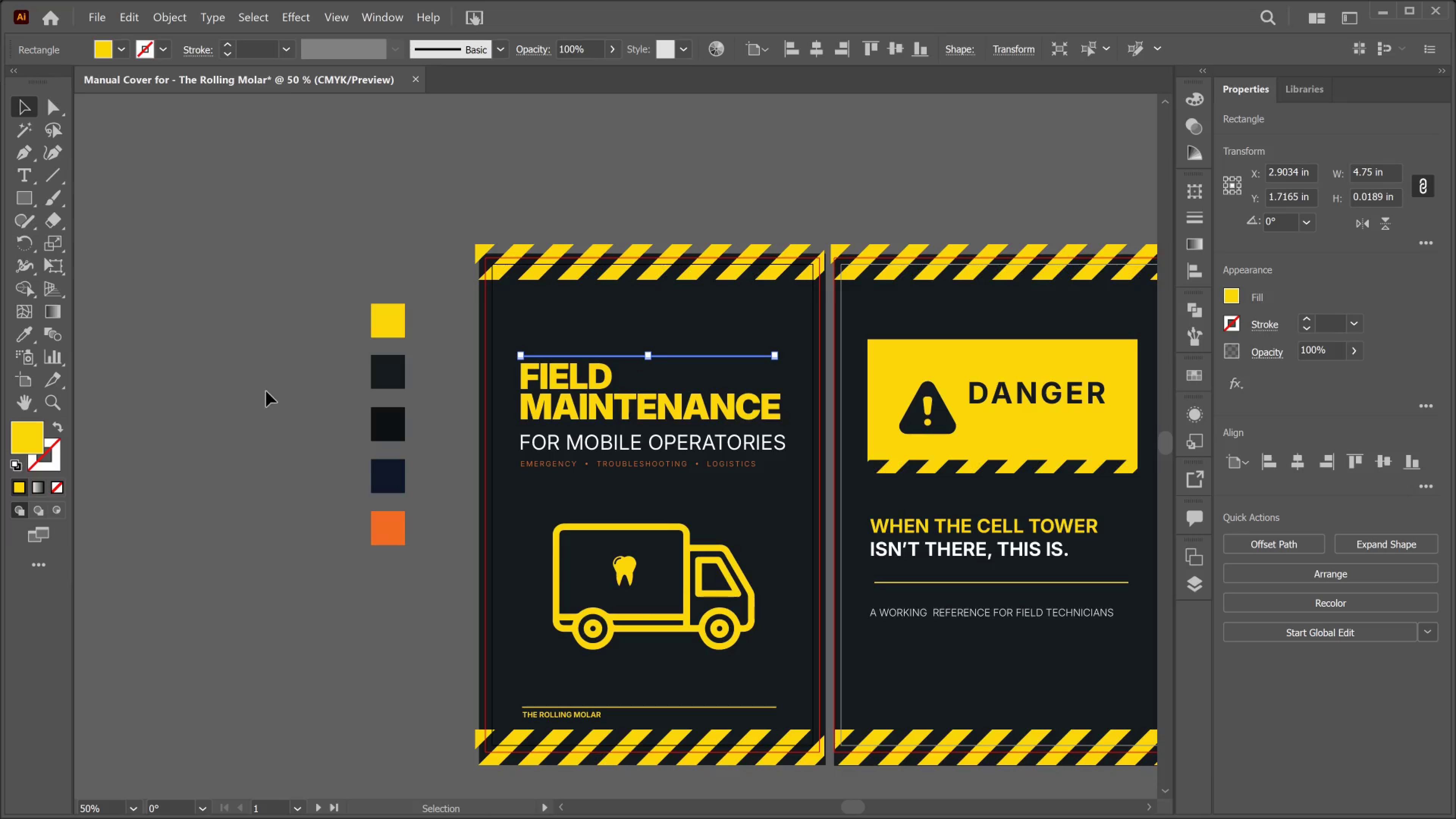 
left_click([266, 391])
 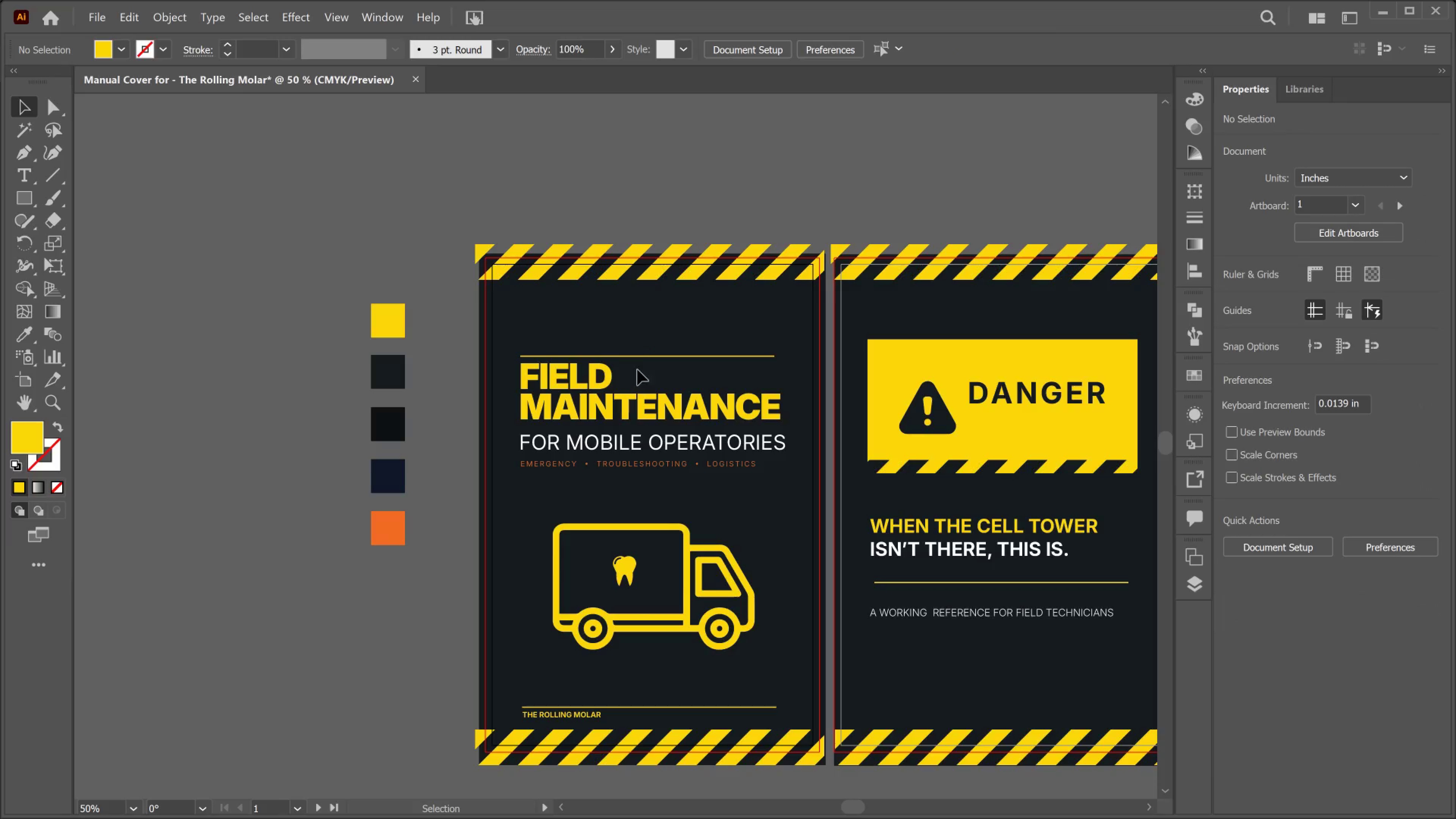 
left_click([644, 359])
 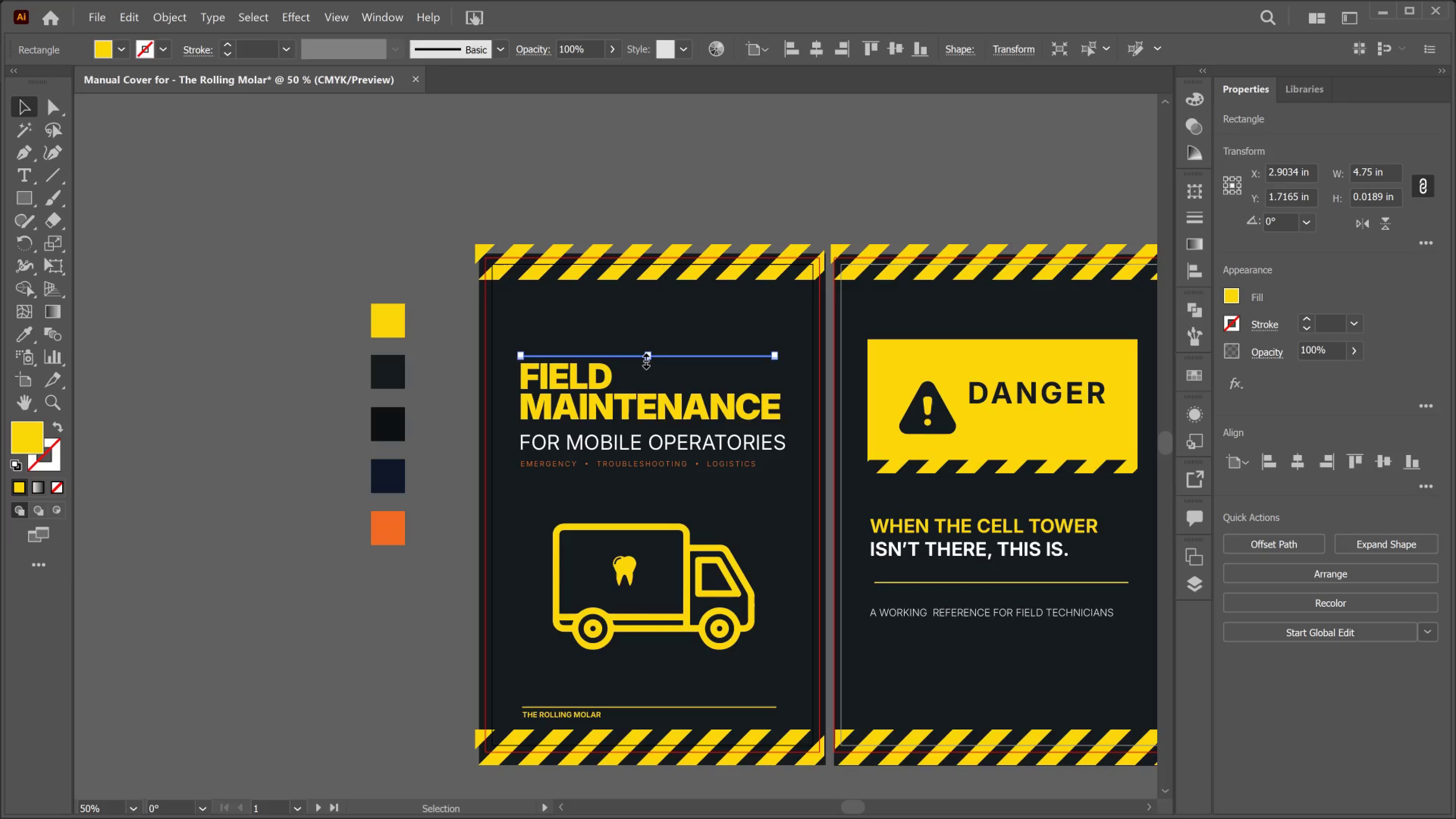 
hold_key(key=ShiftRight, duration=0.79)
 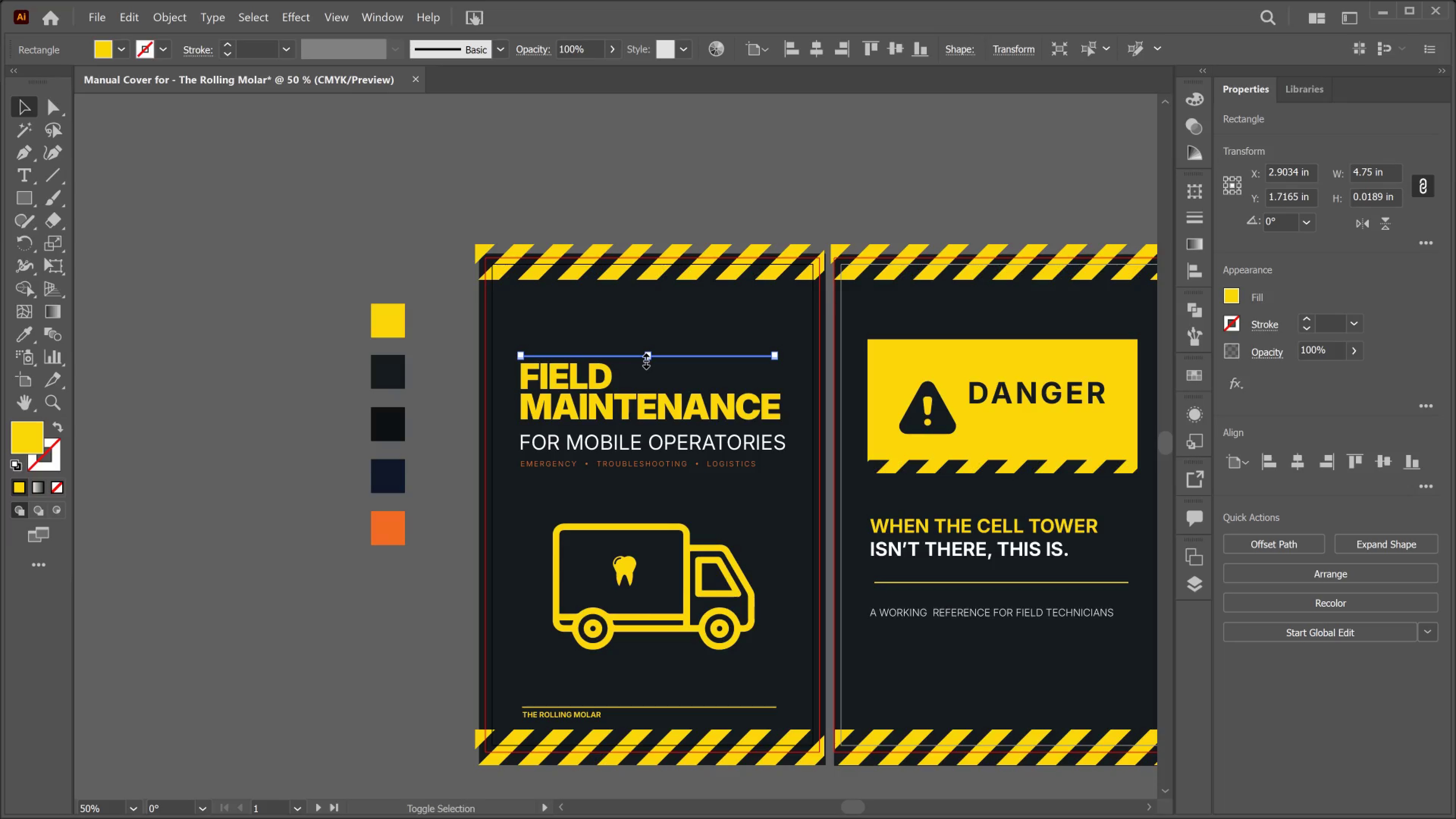 
key(Shift+ArrowUp)
 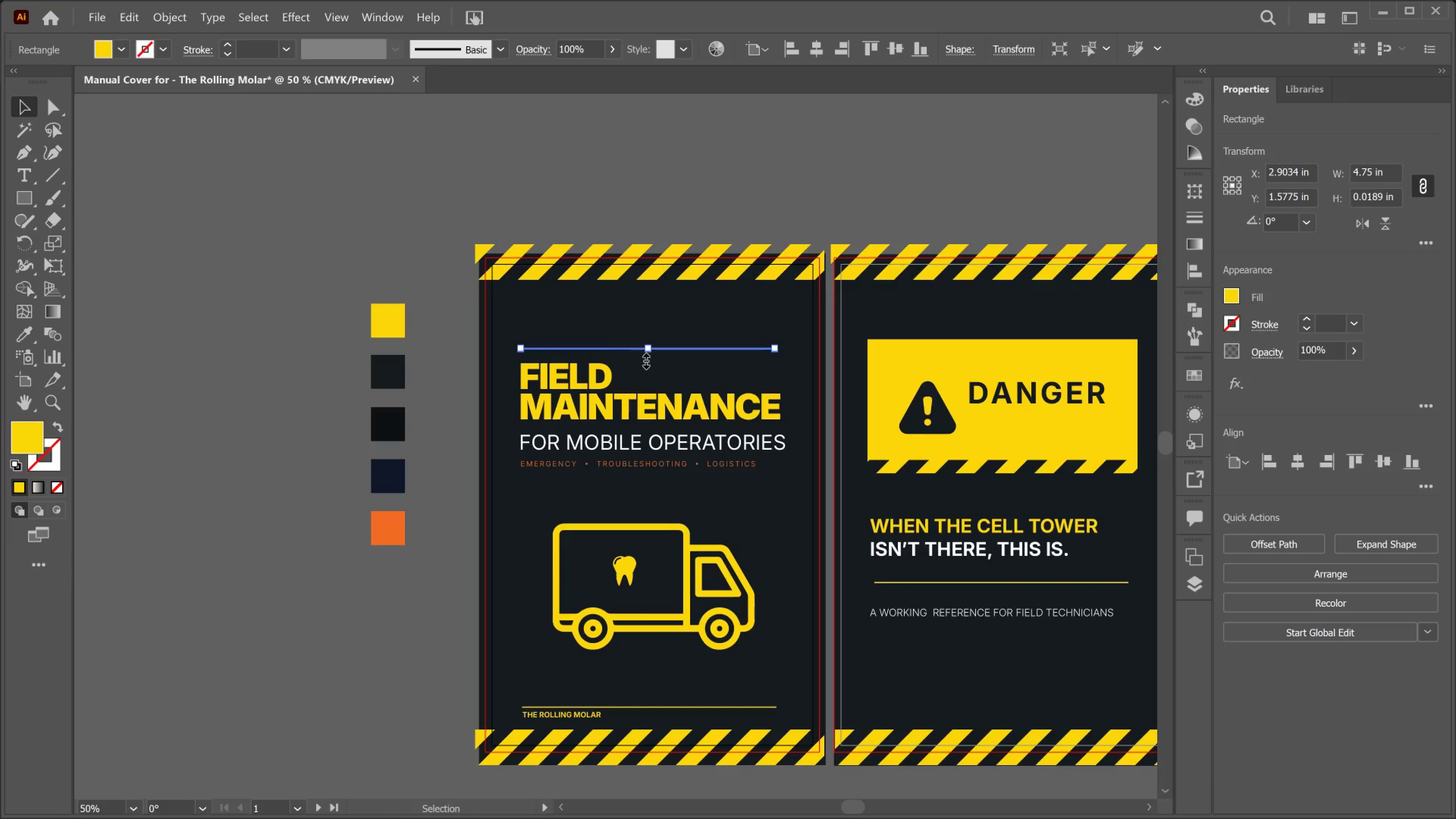 
key(ArrowDown)
 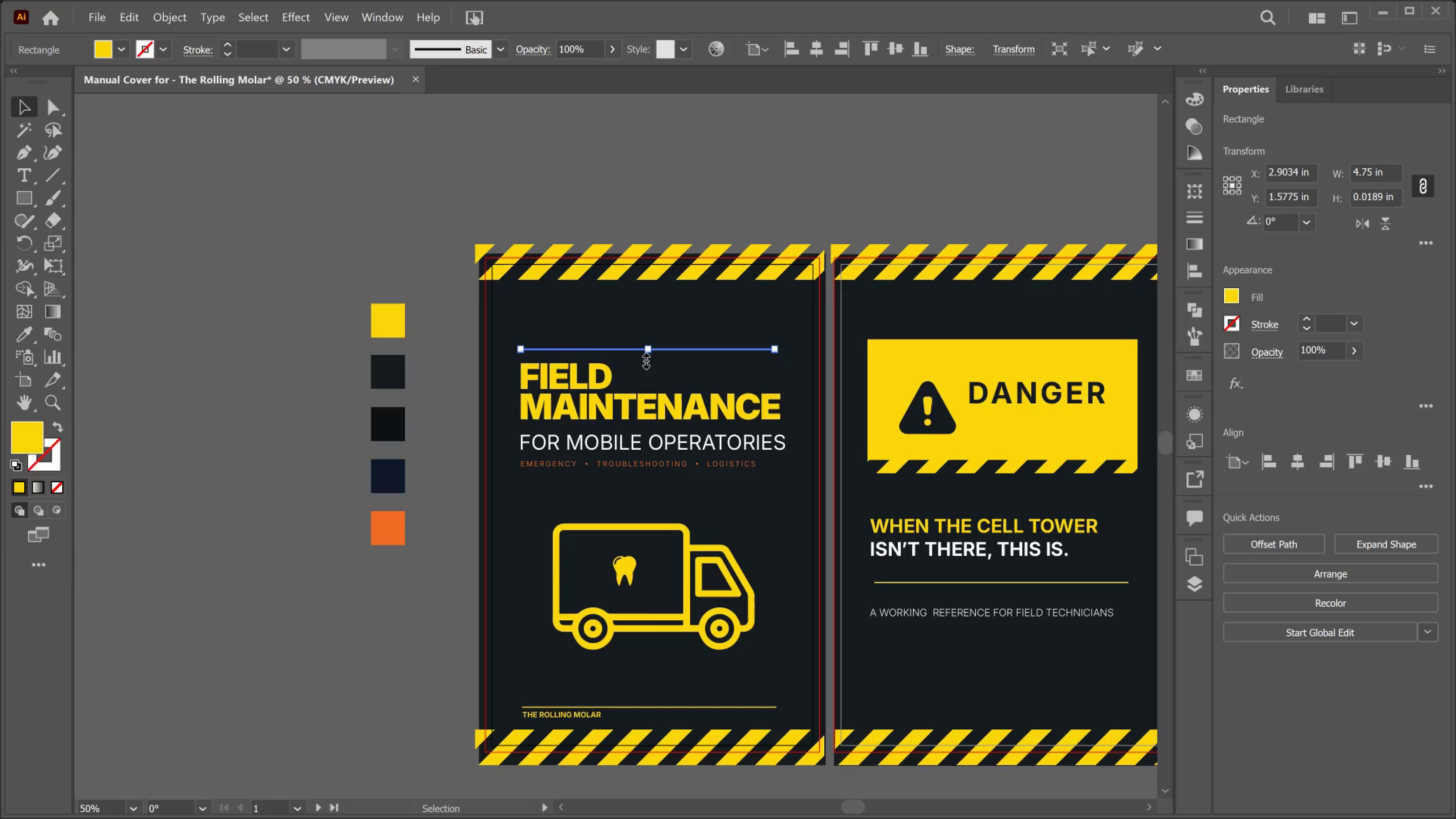 
key(ArrowDown)
 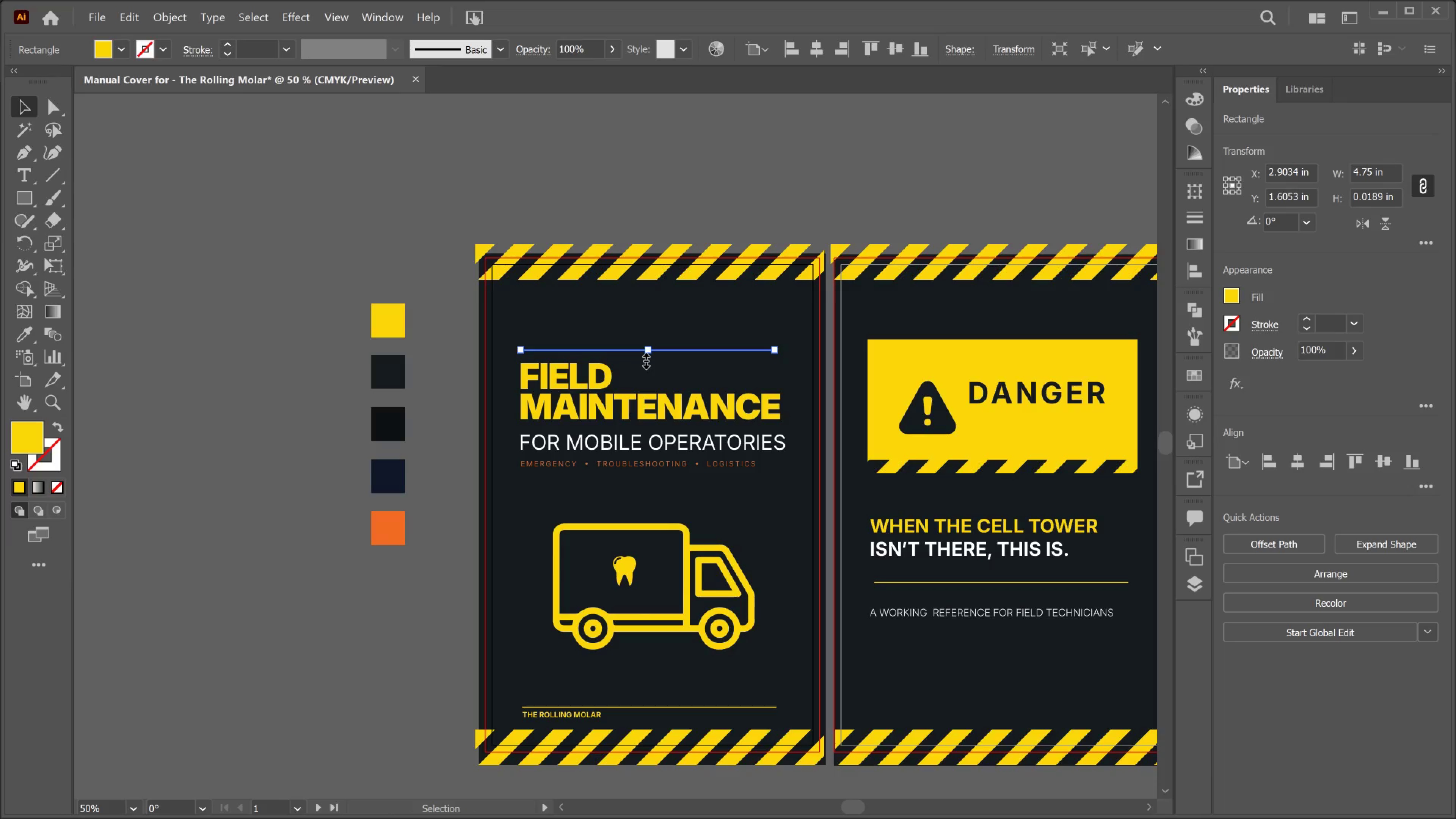 
key(ArrowDown)
 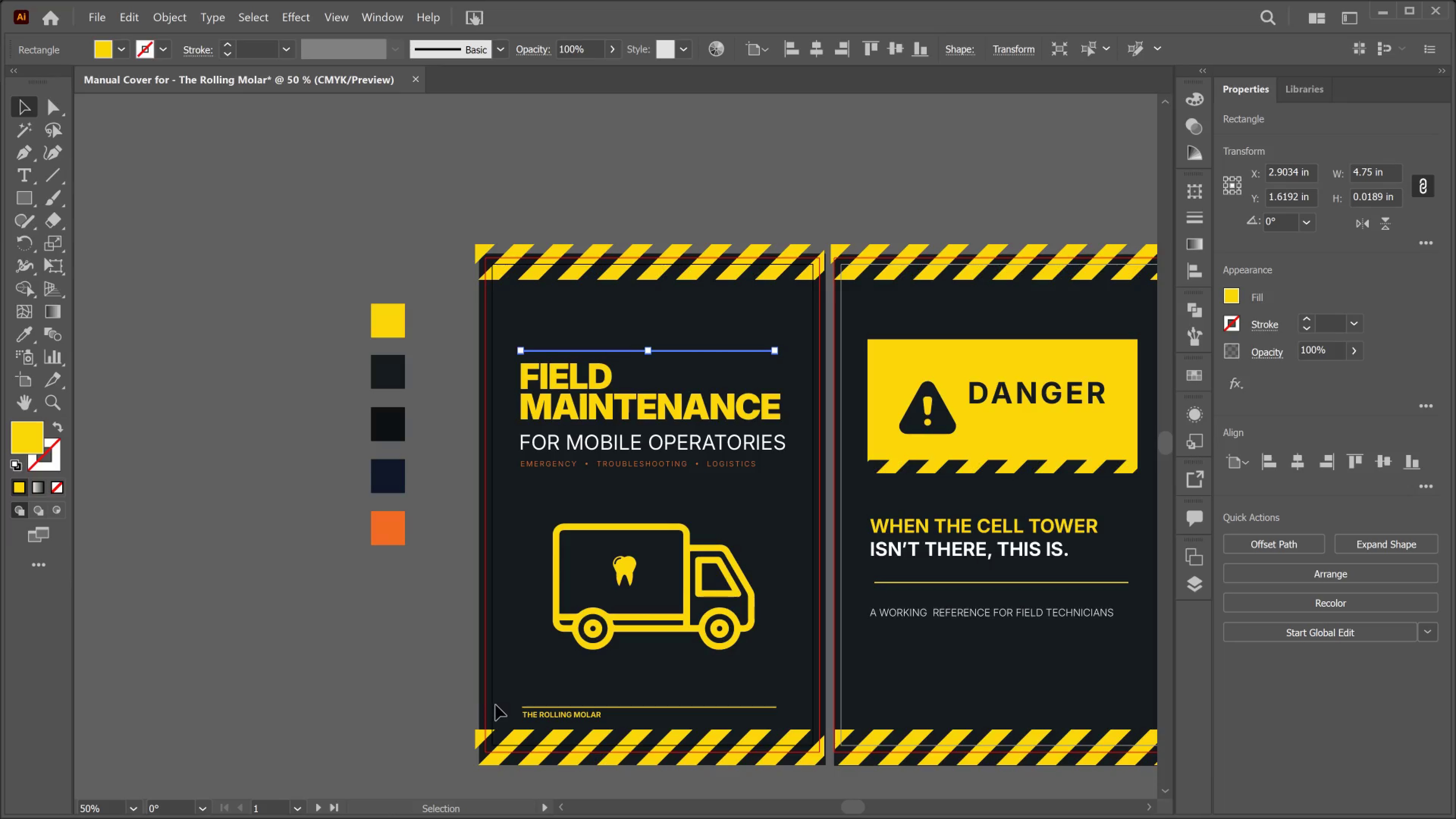 
left_click_drag(start_coordinate=[442, 704], to_coordinate=[613, 719])
 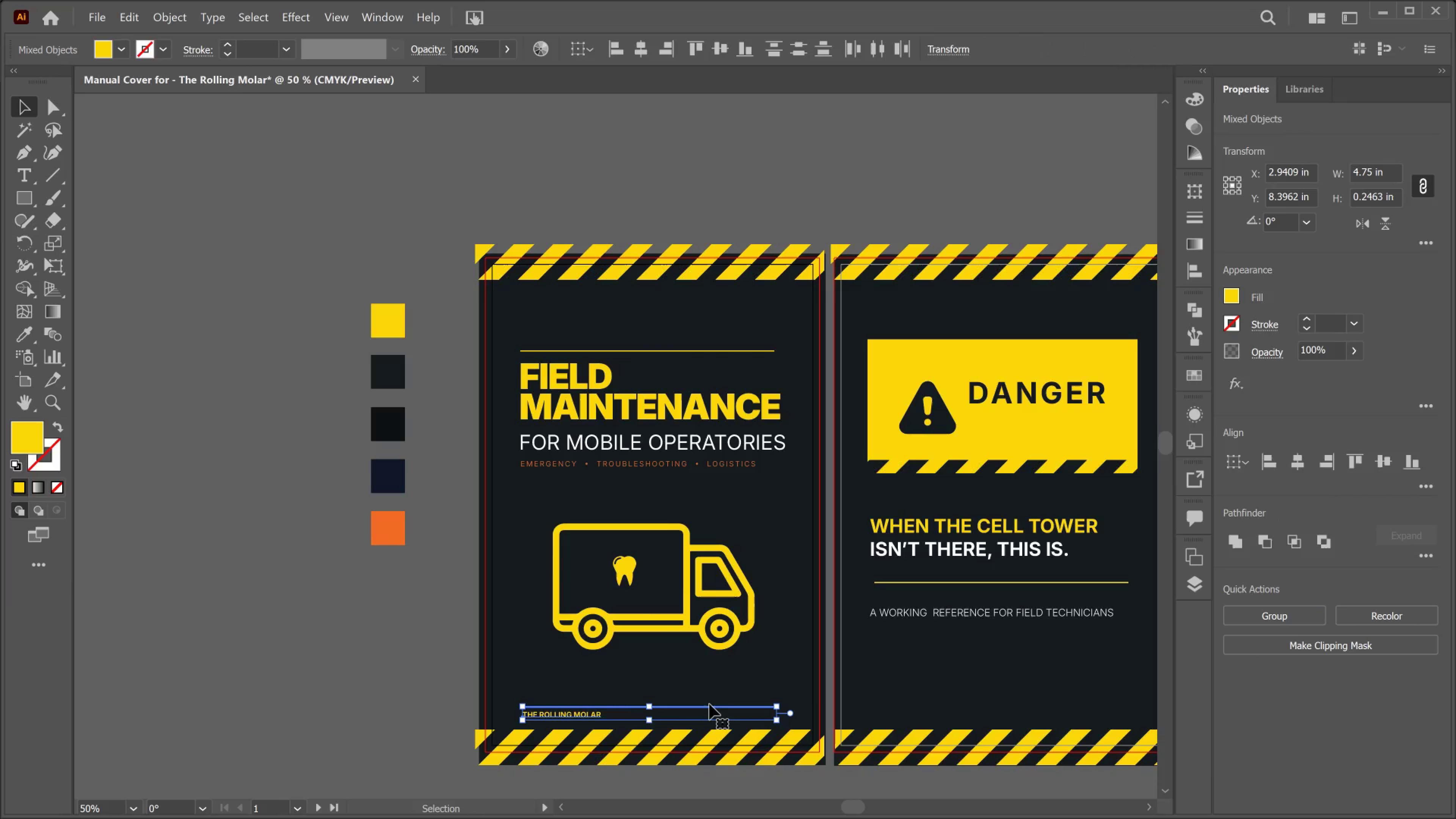 
key(Shift+ShiftRight)
 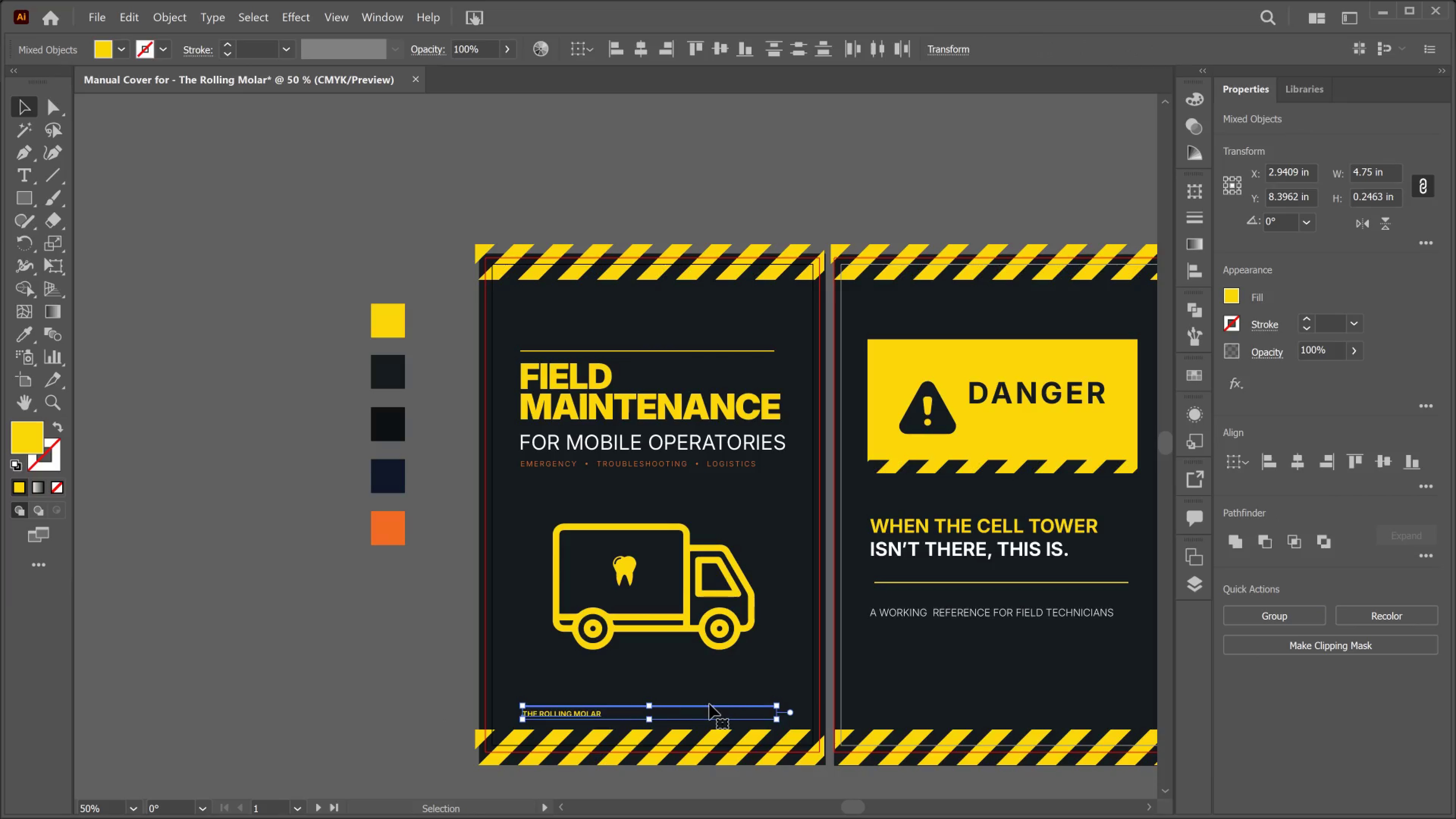 
key(ArrowUp)
 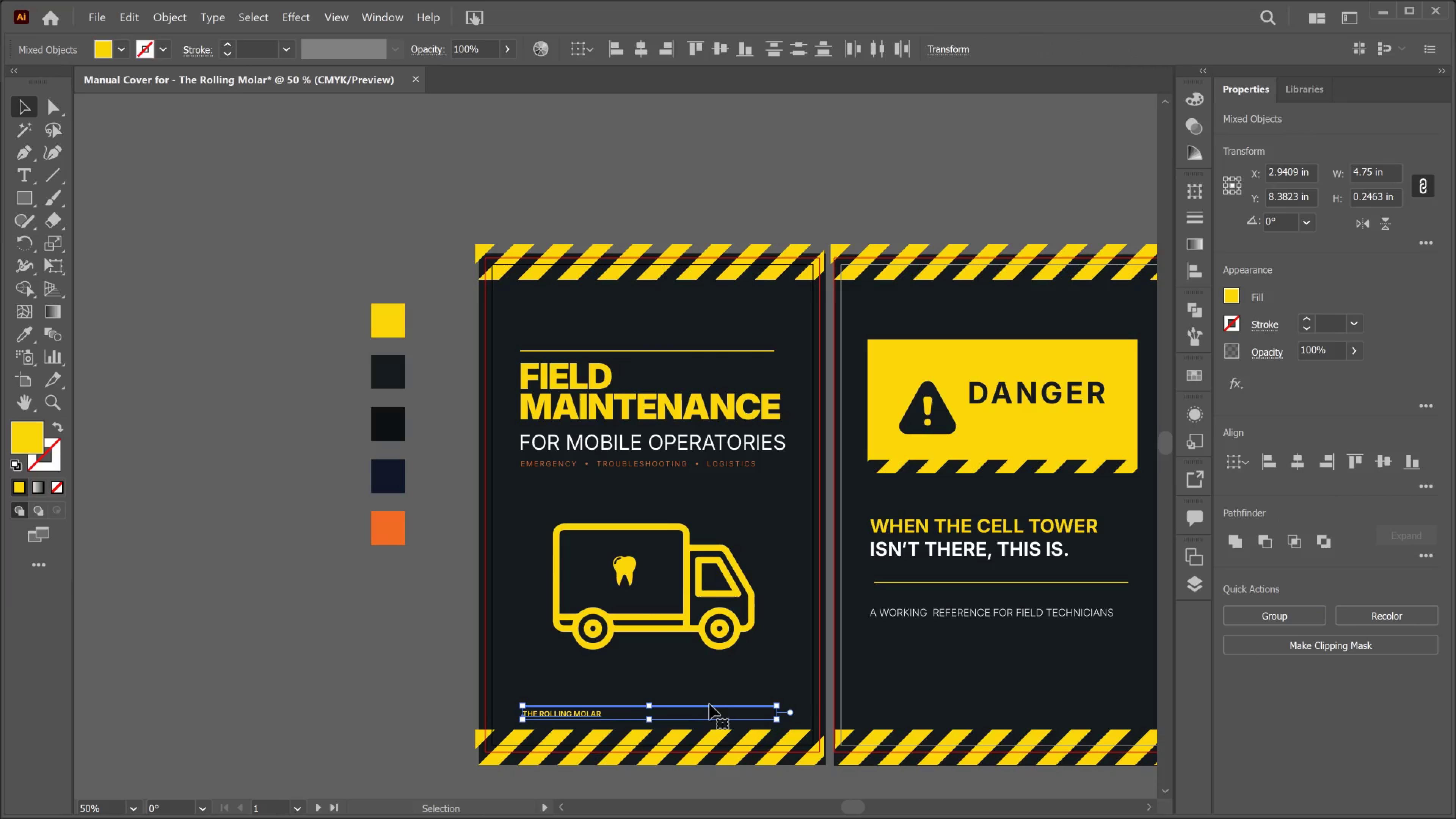 
key(ArrowUp)
 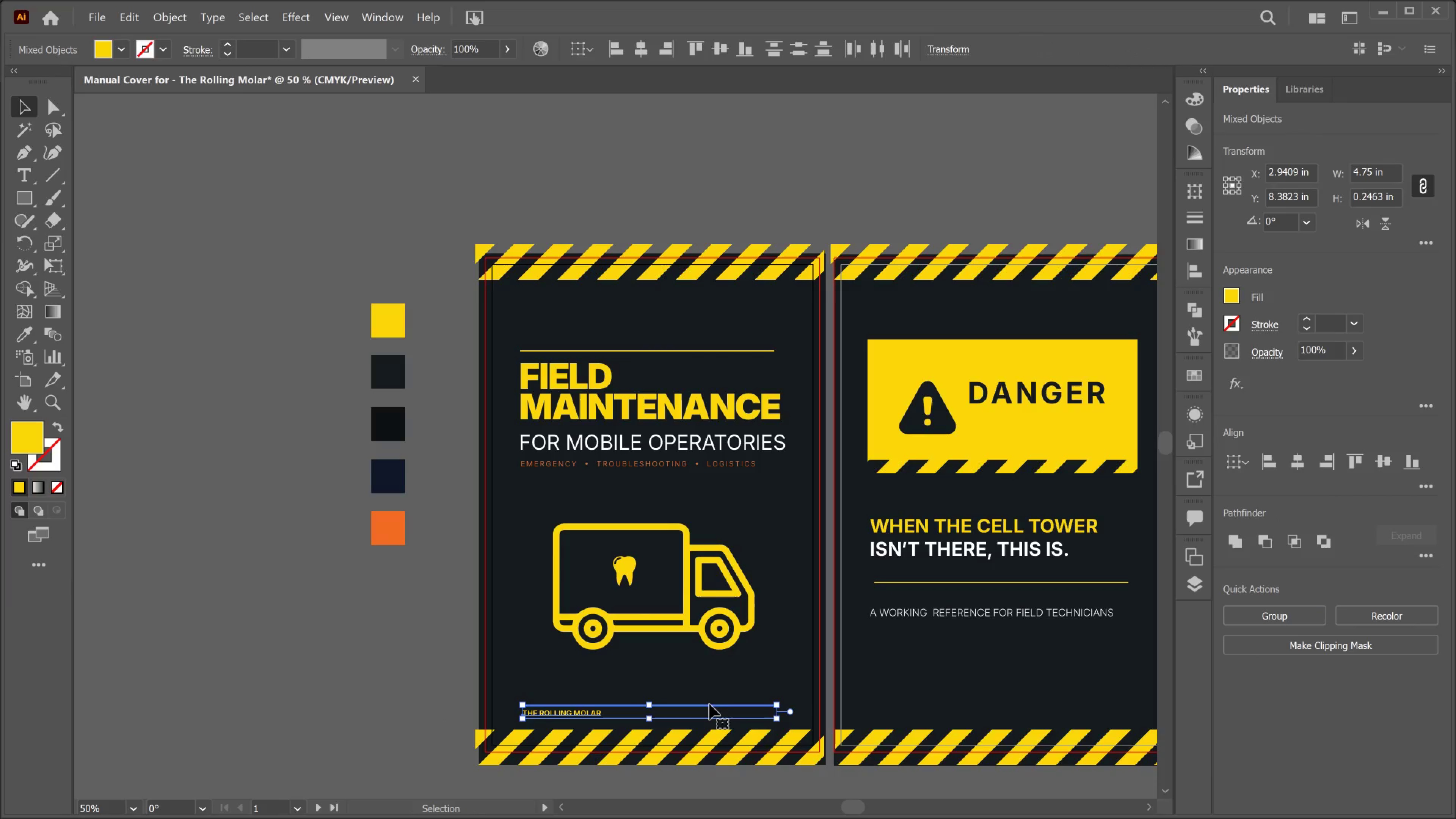 
key(ArrowUp)
 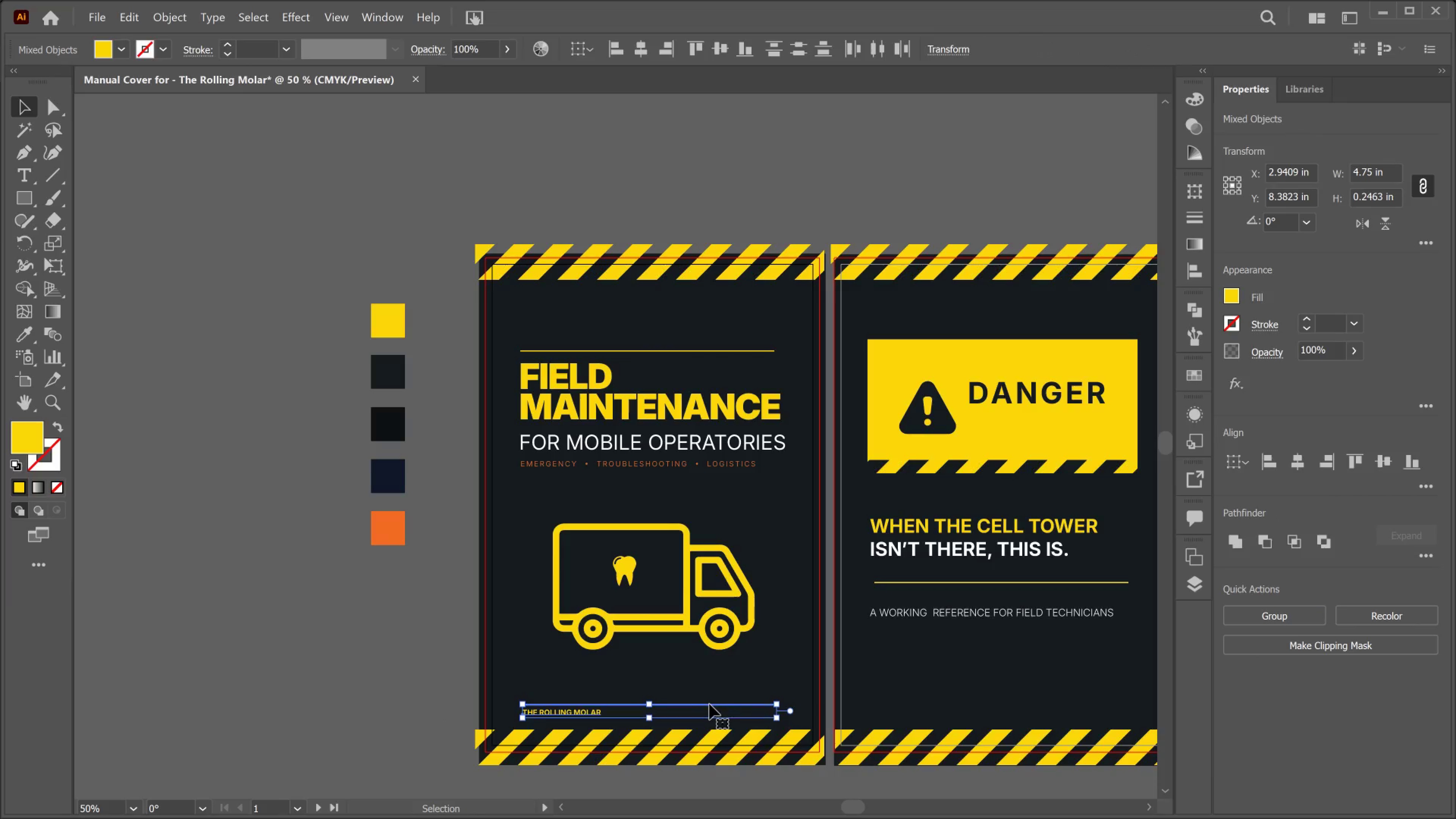 
key(ArrowUp)
 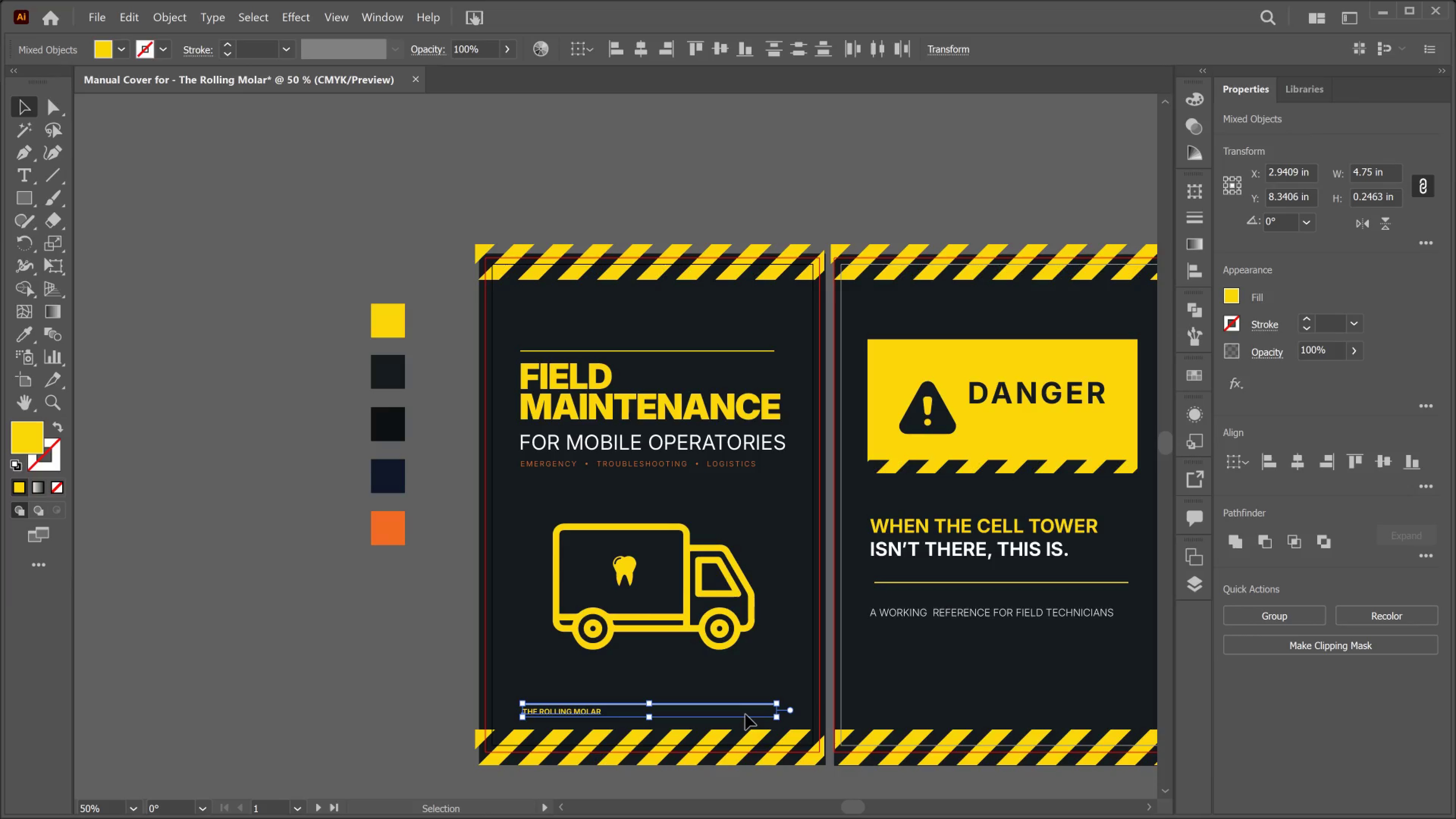 
hold_key(key=AltLeft, duration=0.72)
 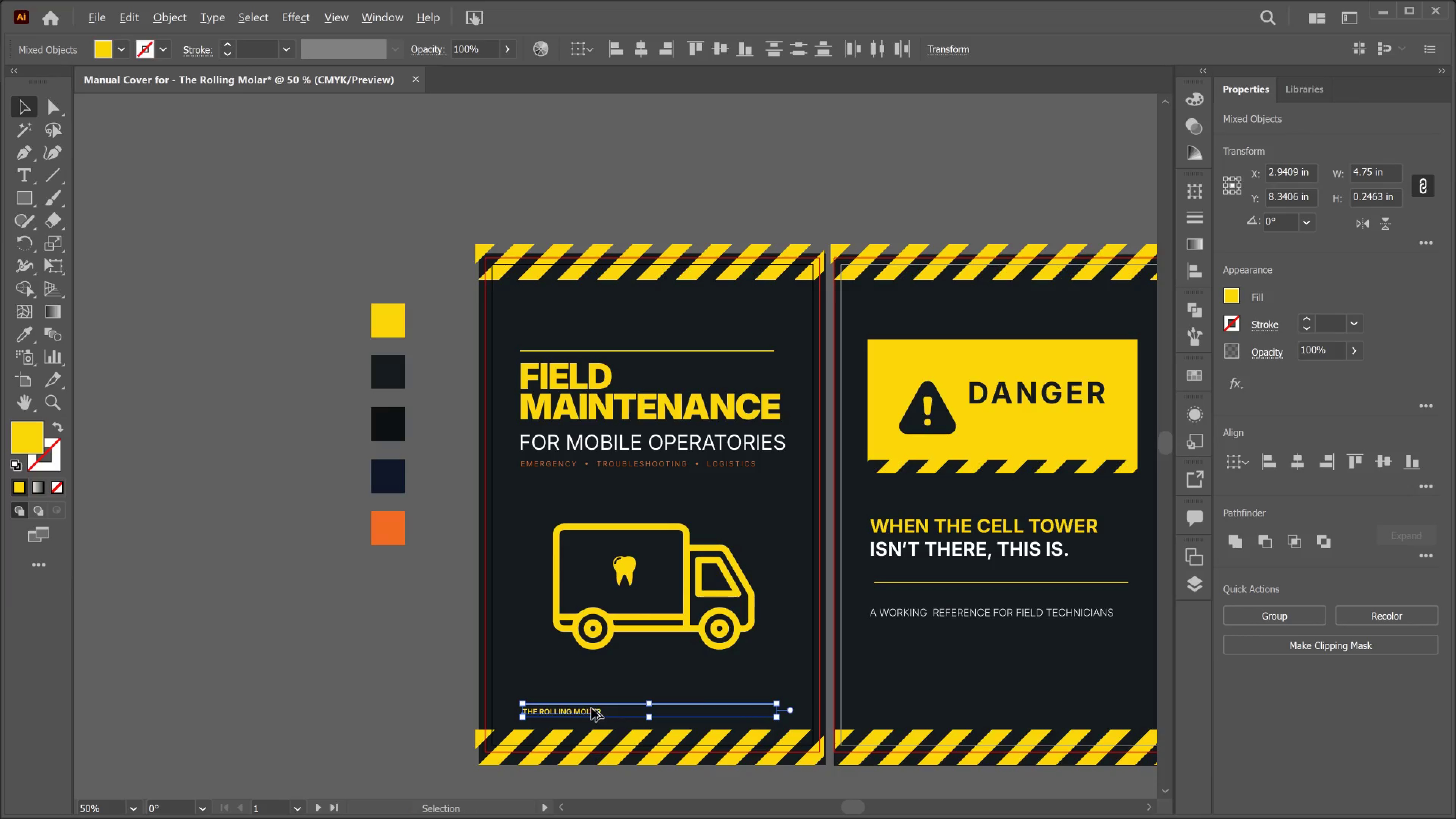 
hold_key(key=ControlLeft, duration=0.53)
 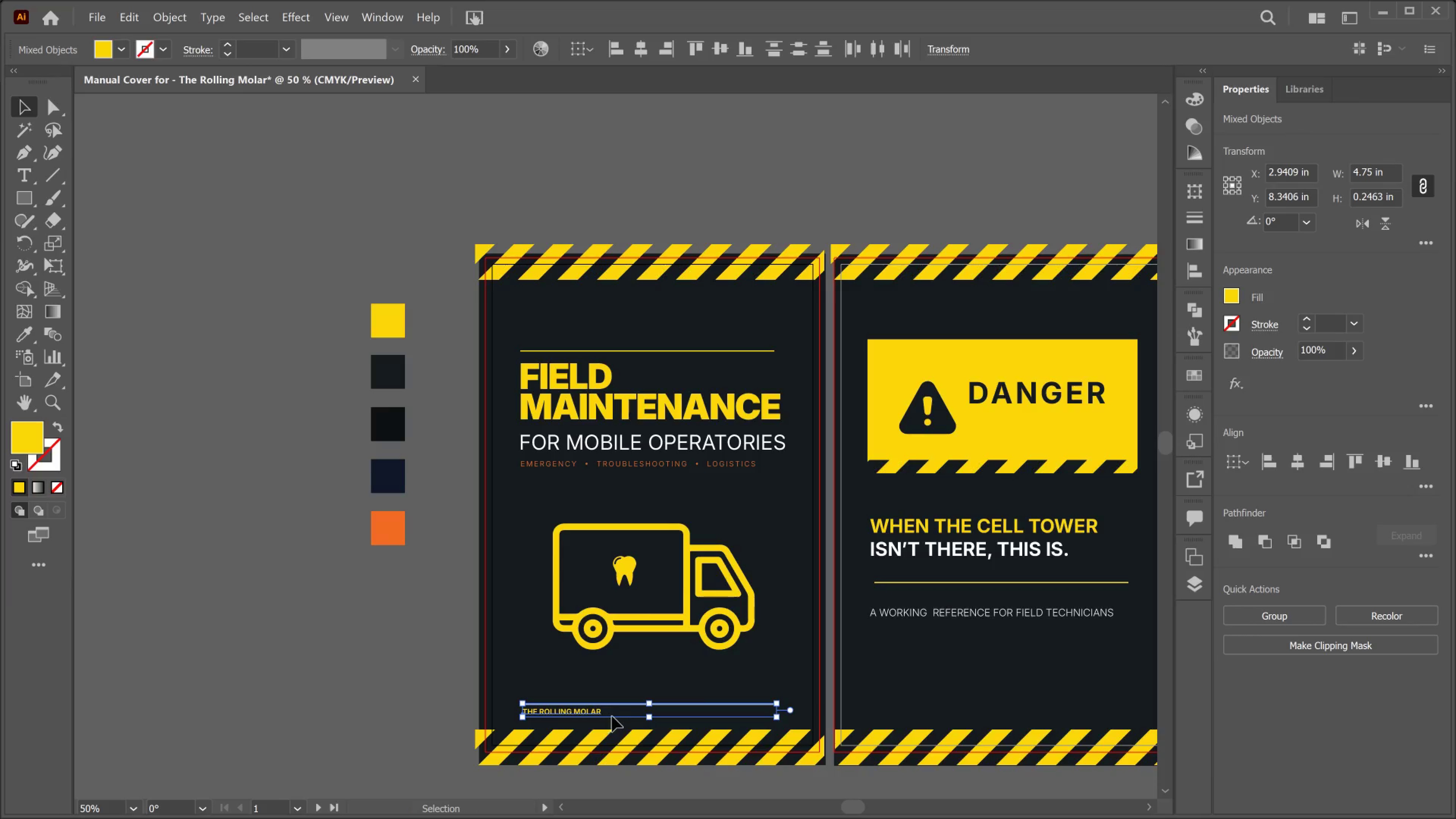 
hold_key(key=AltLeft, duration=7.07)
left_click_drag(start_coordinate=[591, 708], to_coordinate=[938, 709])
 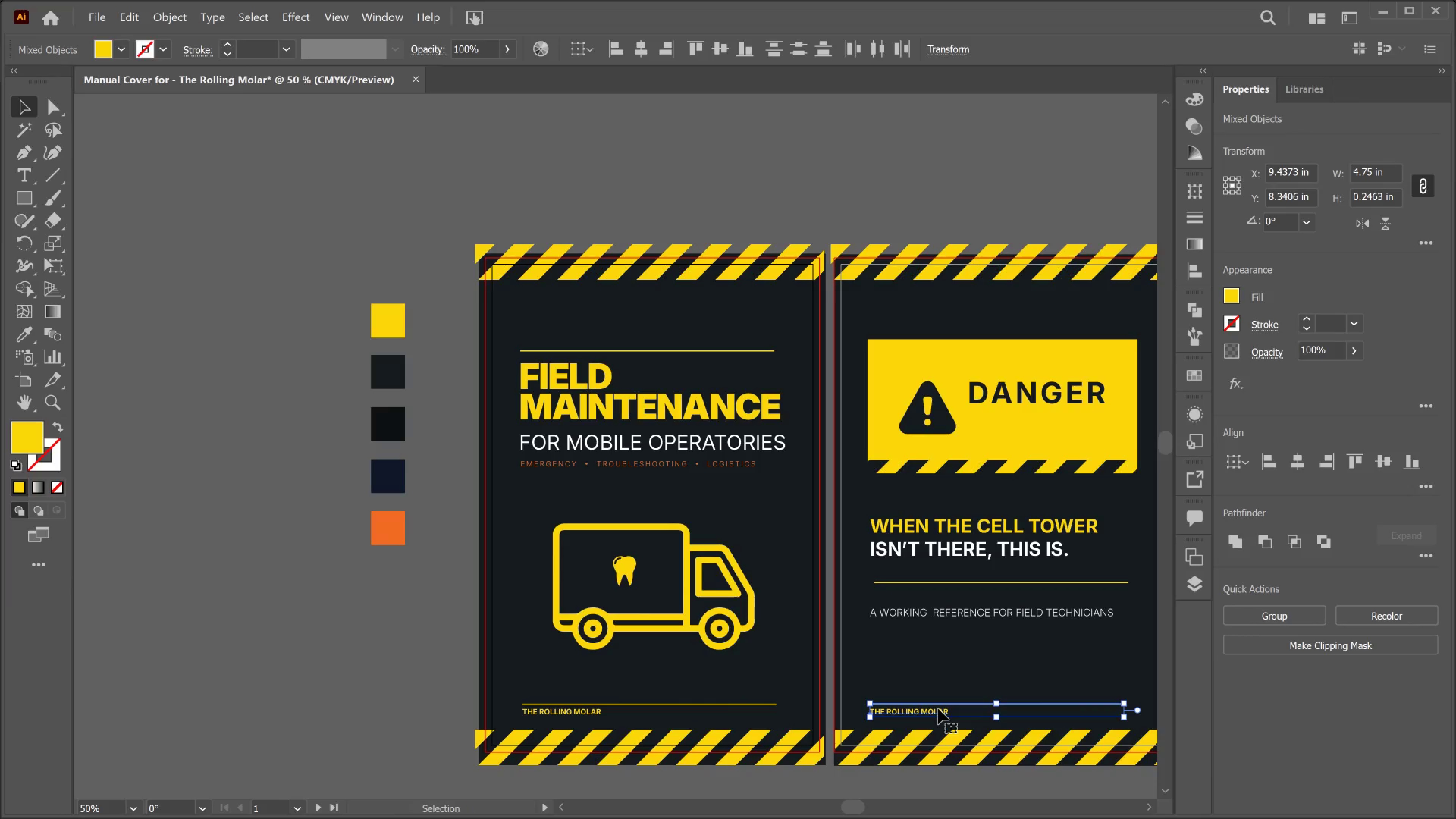 
hold_key(key=ShiftLeft, duration=5.88)
 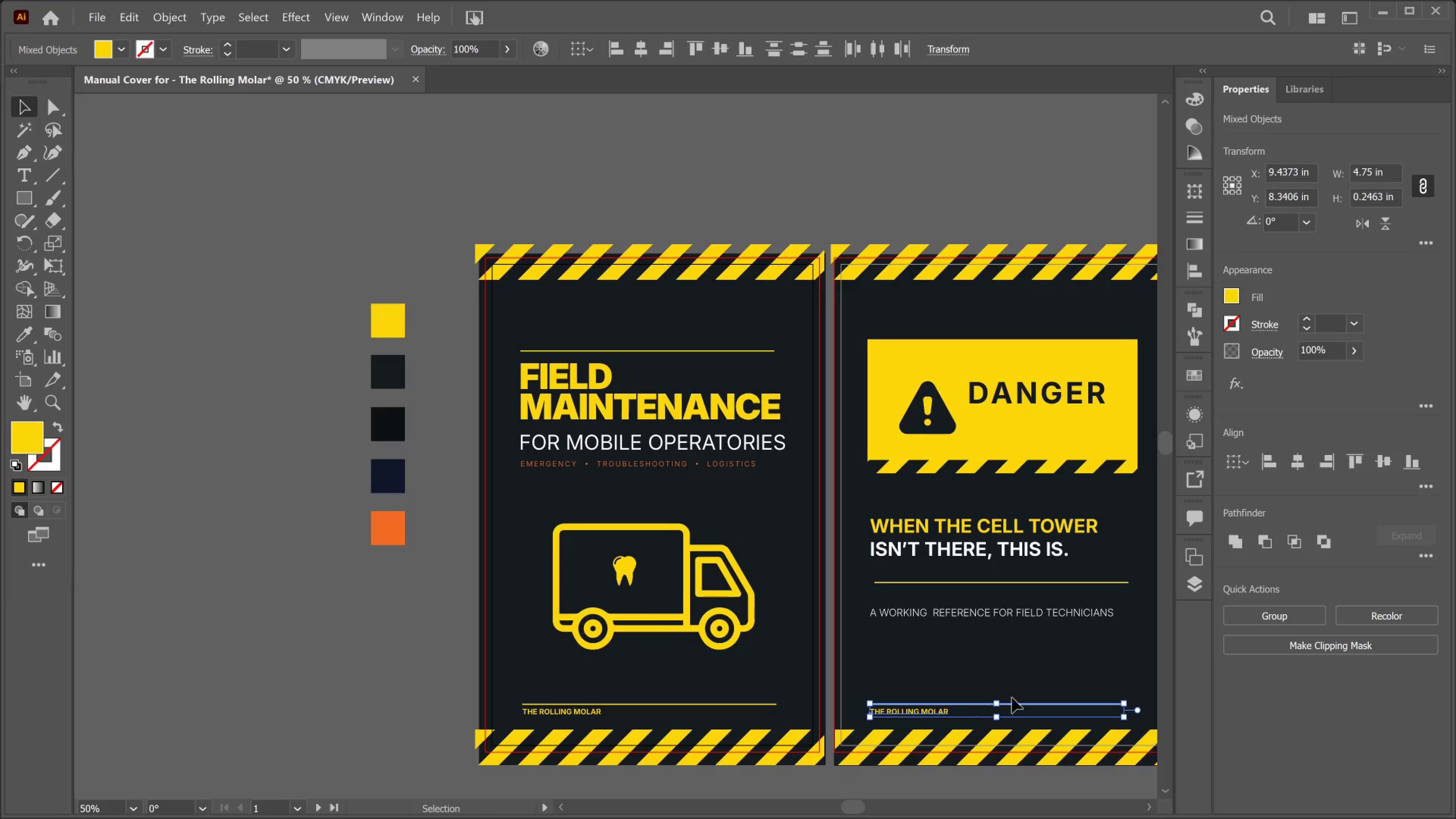 
scroll: coordinate [1099, 722], scroll_direction: none, amount: 0.0
 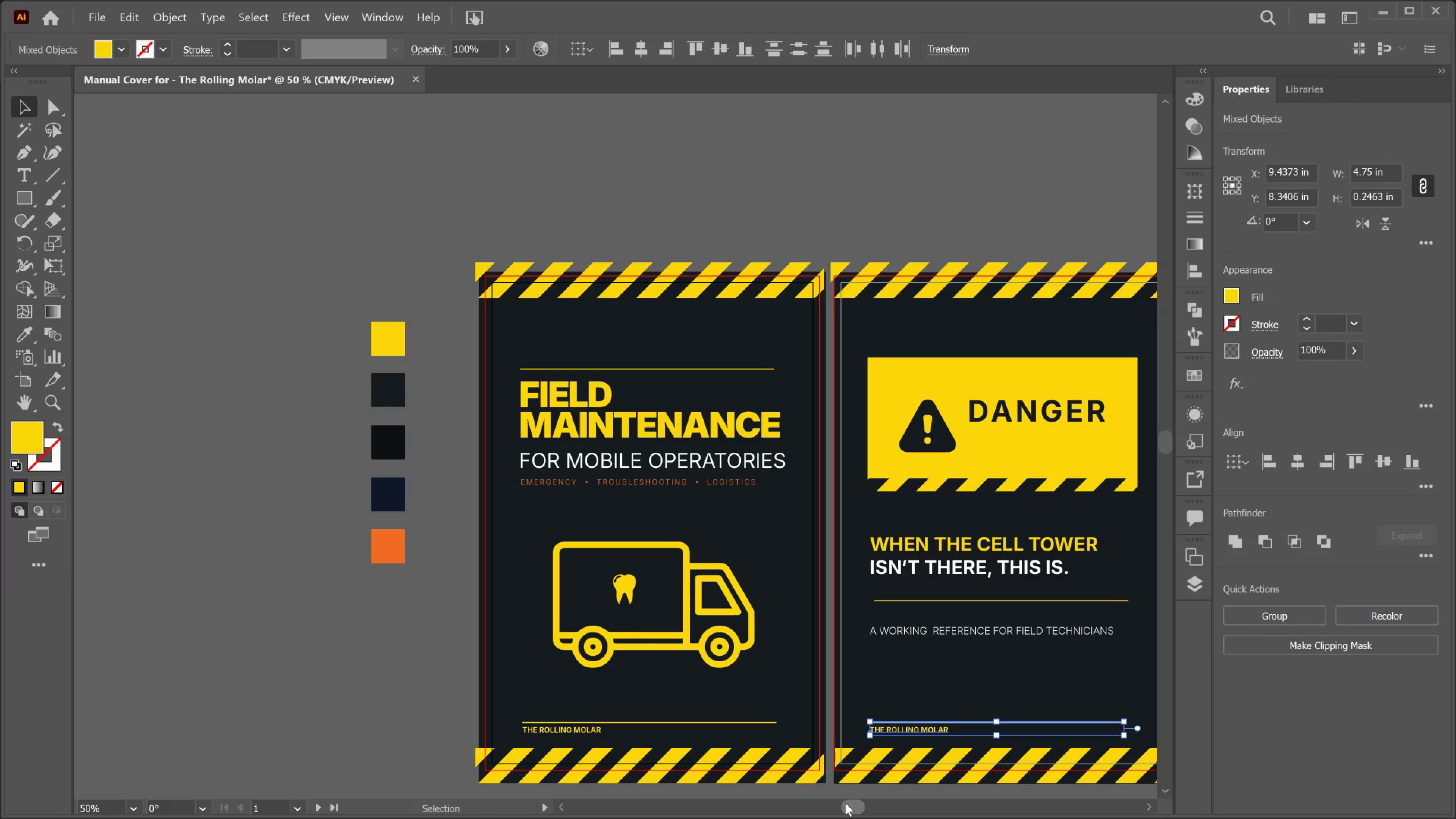 
left_click_drag(start_coordinate=[846, 803], to_coordinate=[861, 805])
 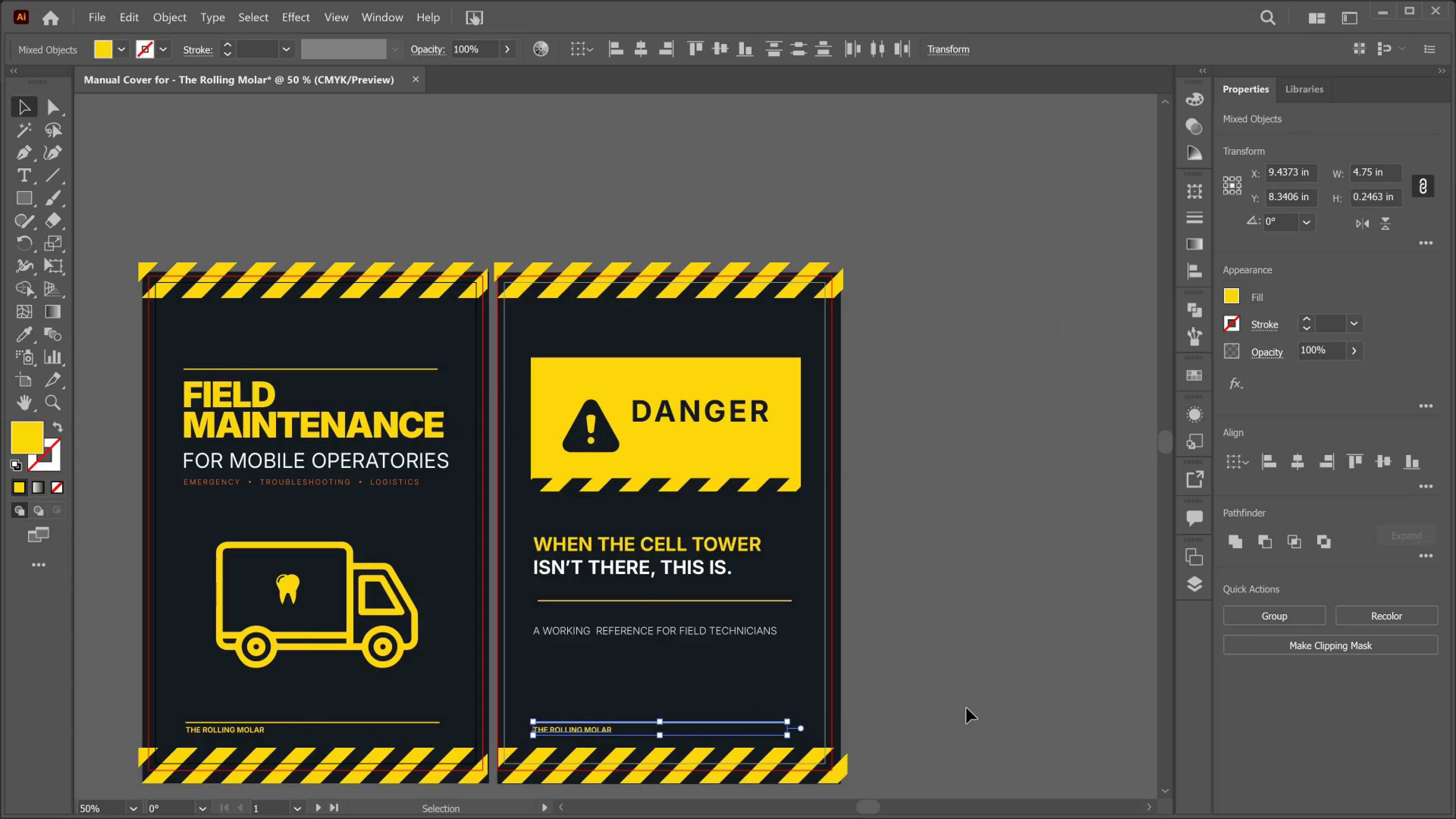 
left_click([966, 708])
 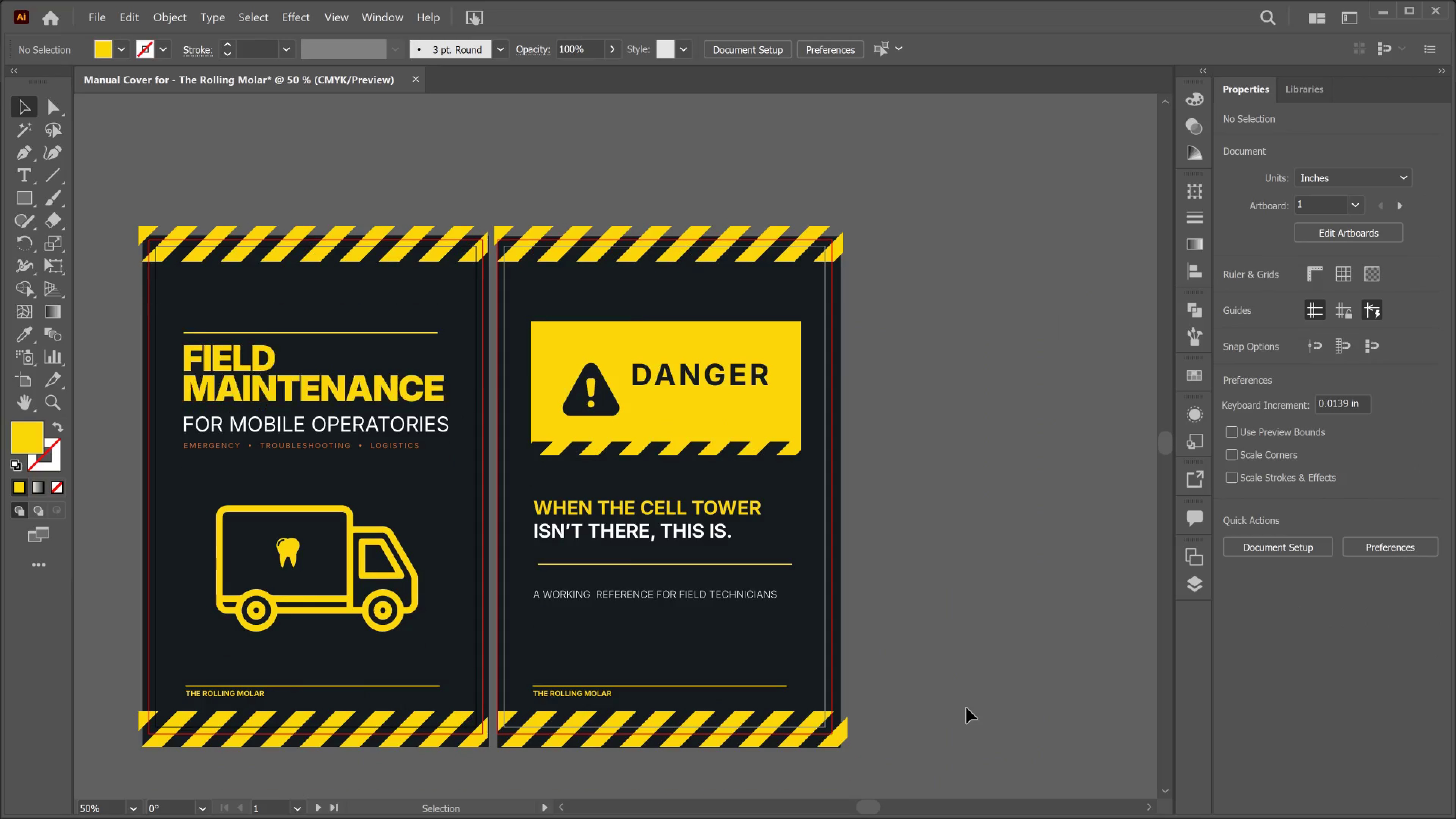 
scroll: coordinate [966, 708], scroll_direction: down, amount: 2.0
 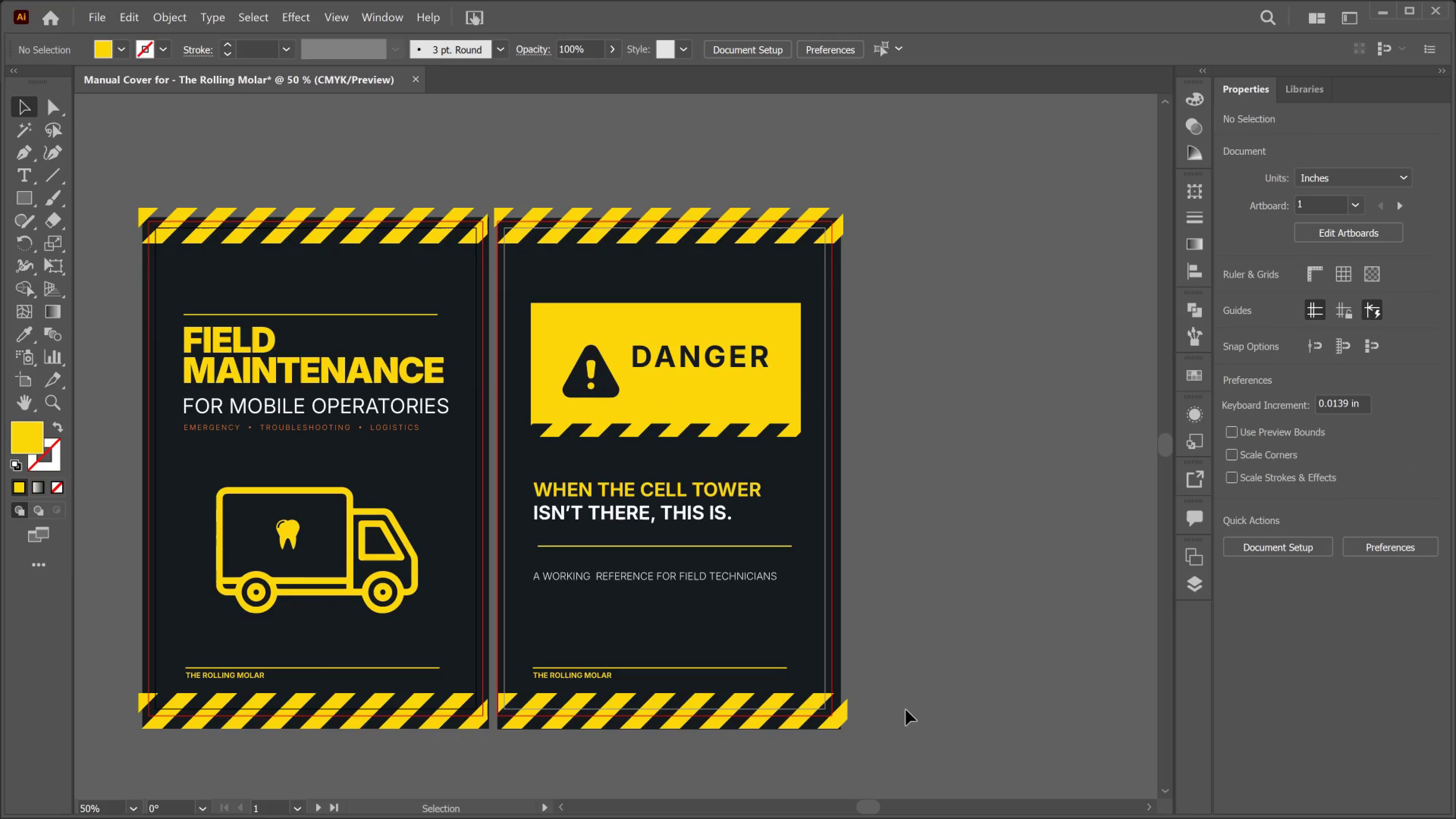 
key(Control+S)
 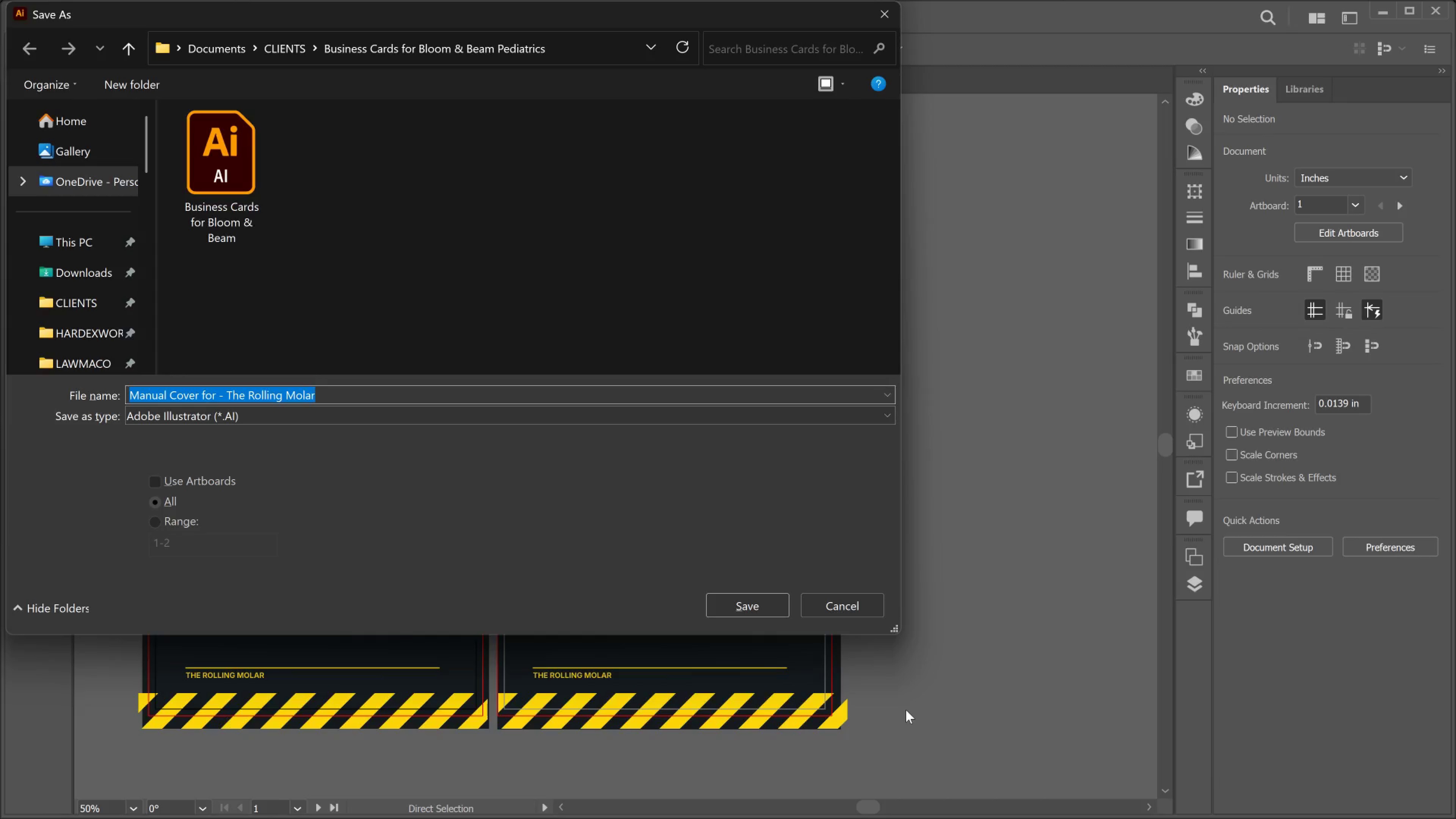 
key(Control+C)
 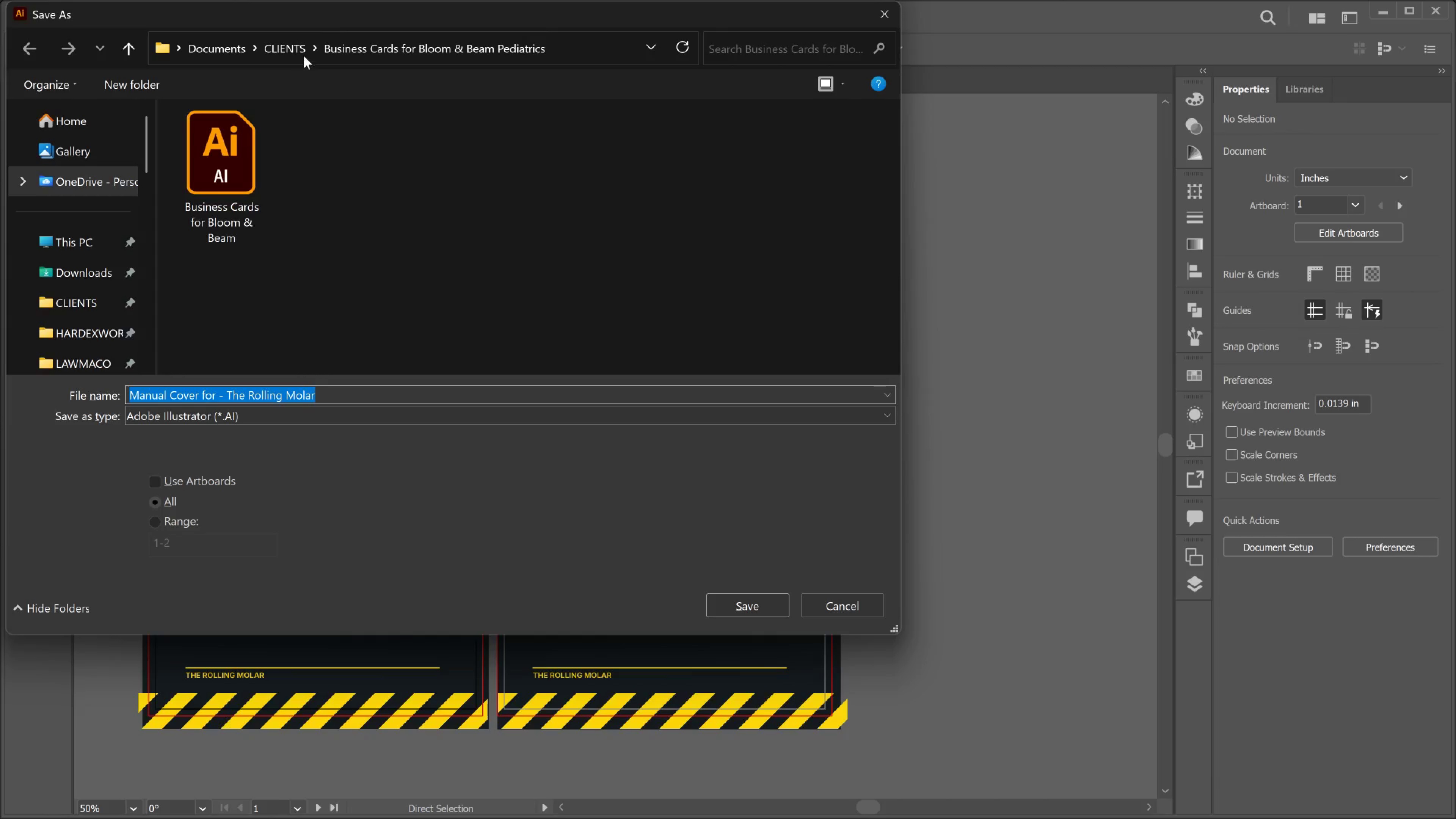 
left_click([299, 35])
 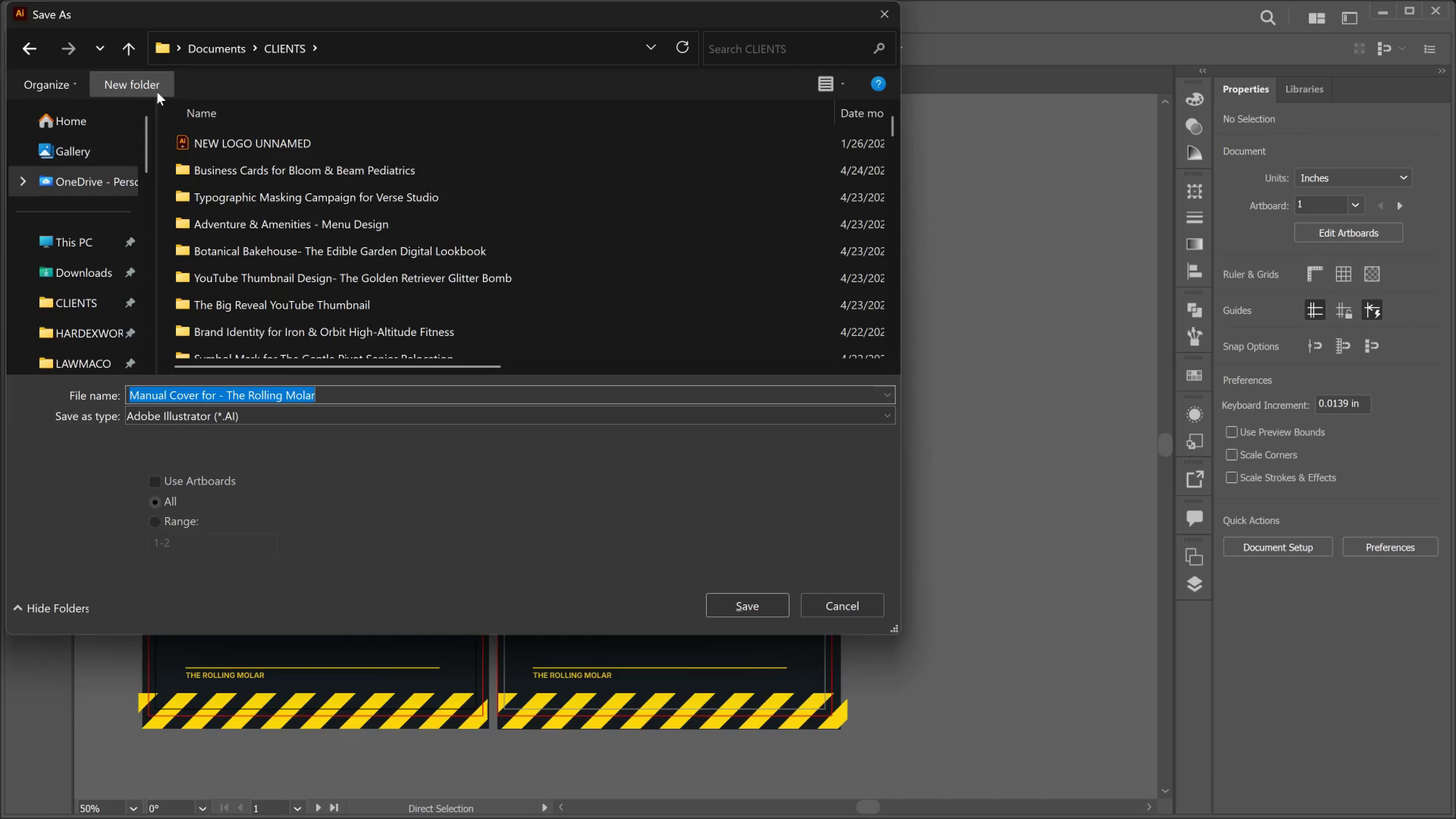 
left_click([147, 85])
 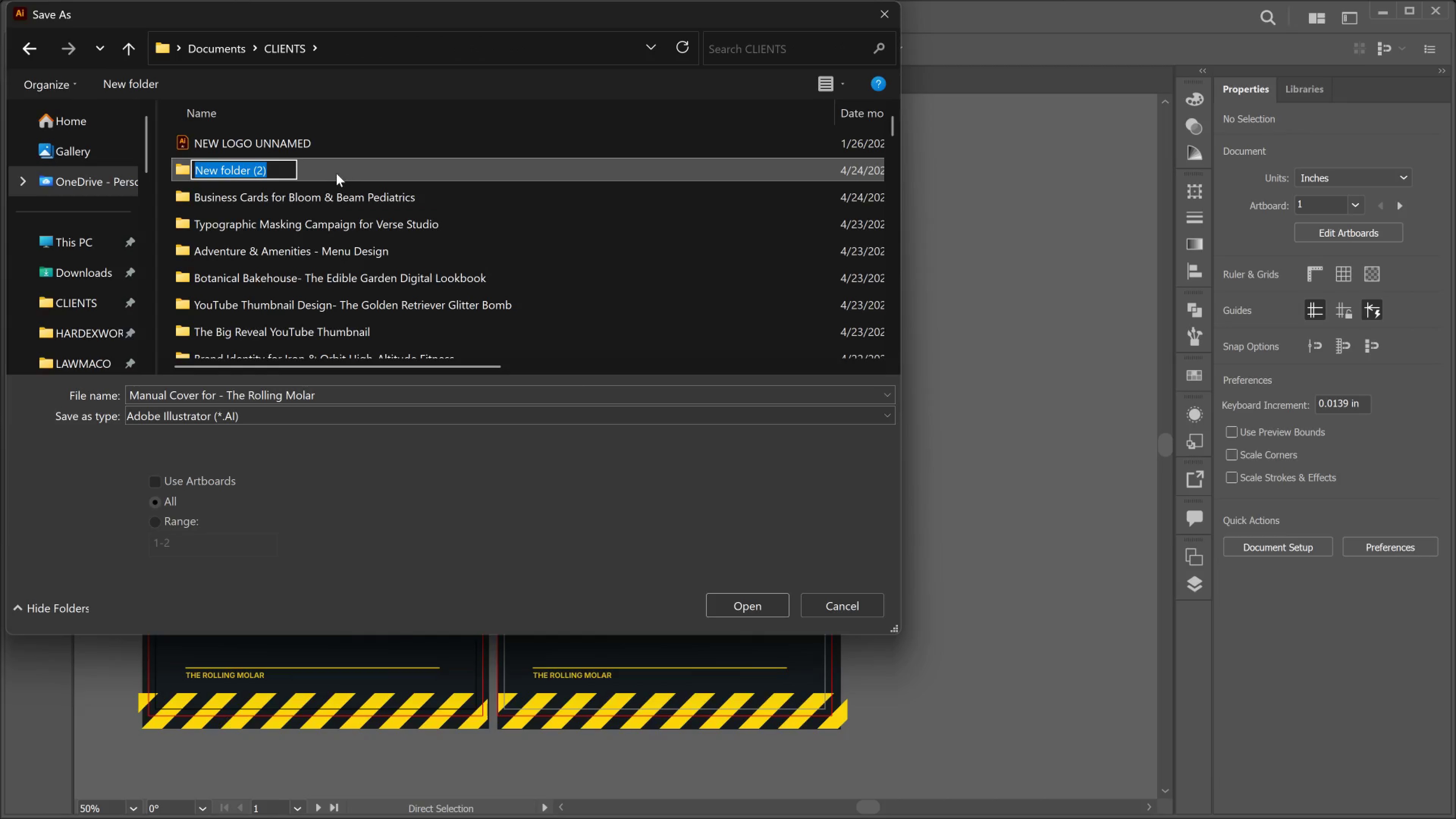 
key(Control+V)
 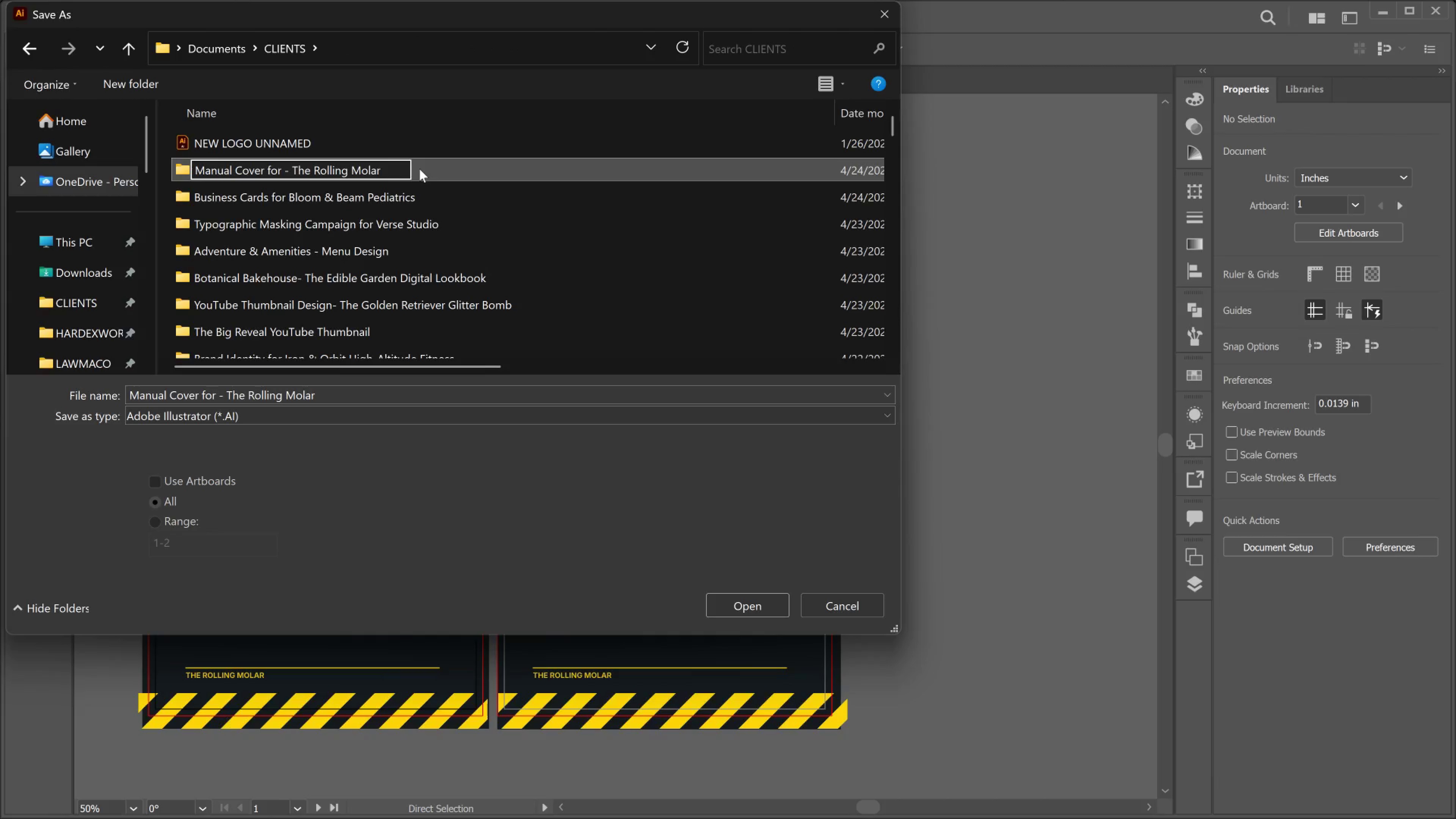 
double_click([416, 167])
 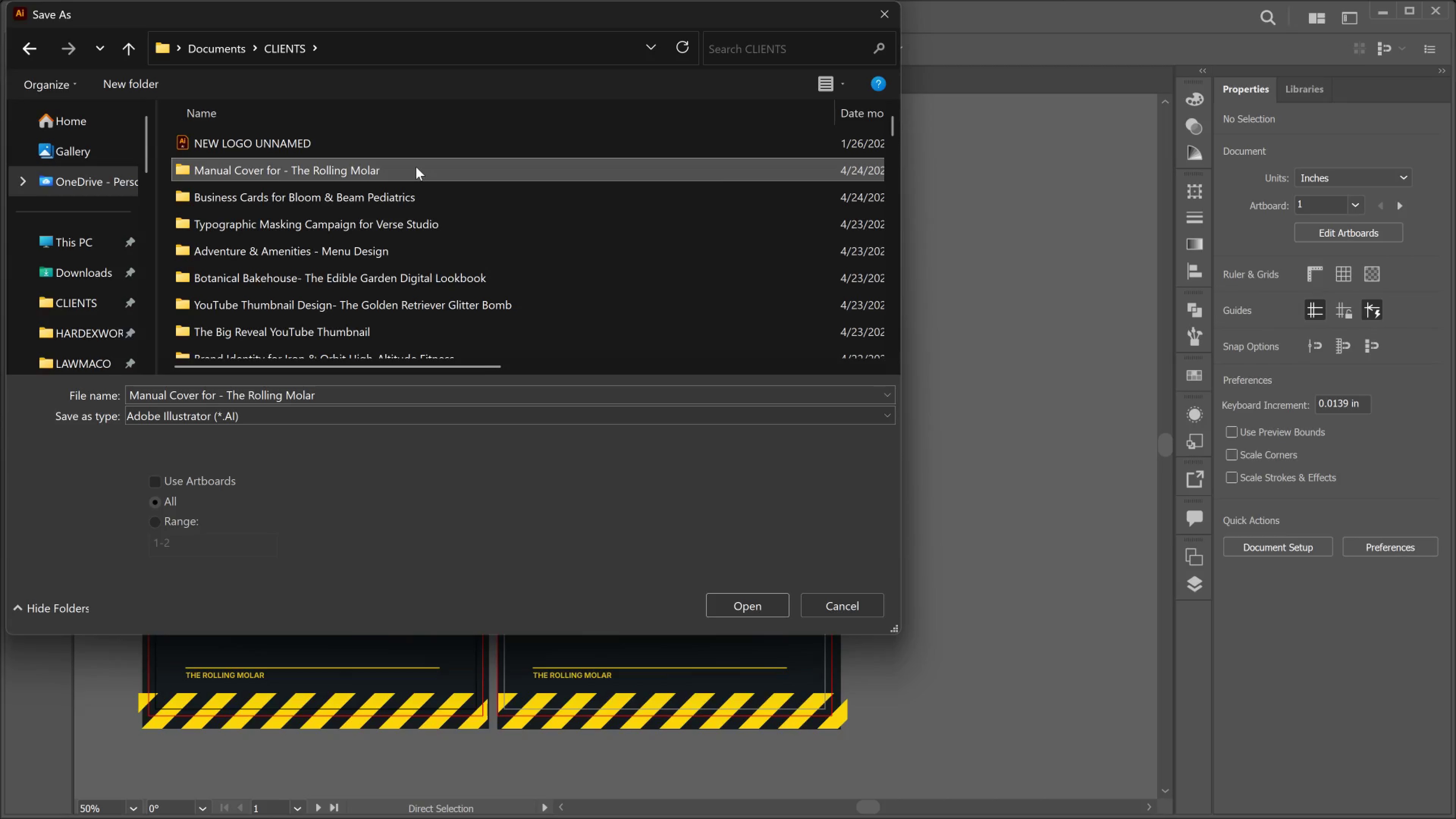 
double_click([416, 167])
 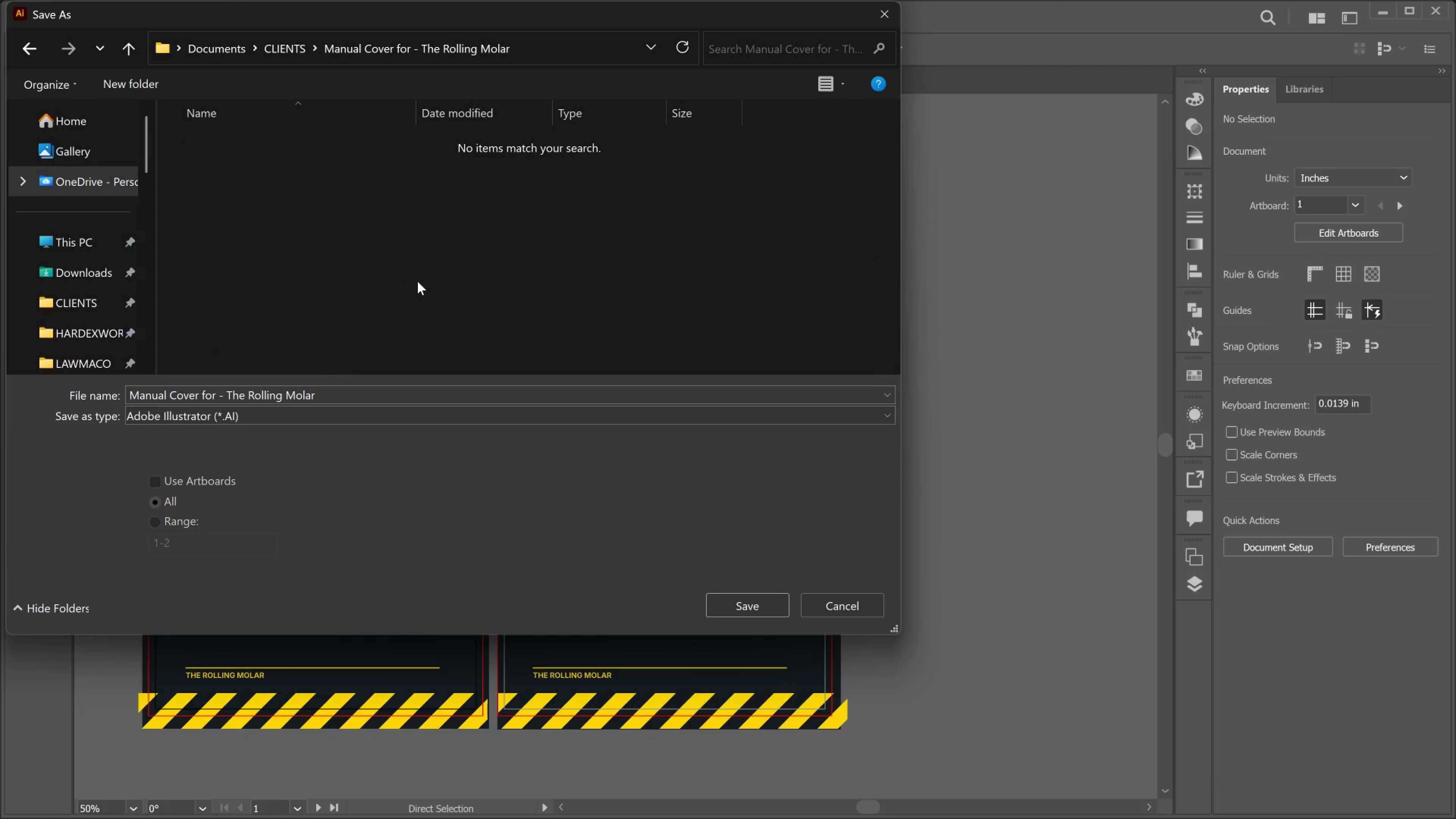 
hold_key(key=ControlLeft, duration=1.27)
 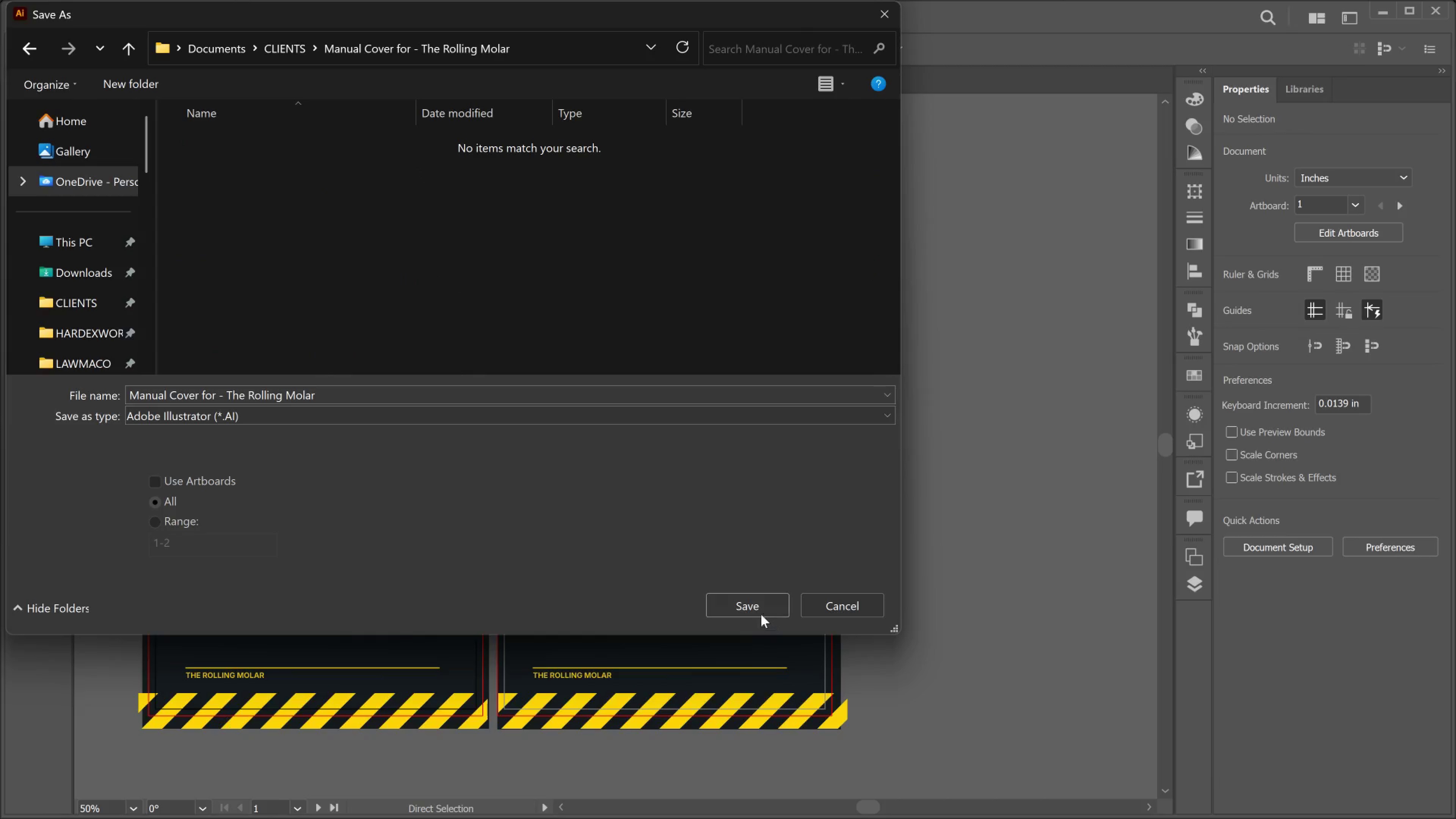 
left_click([754, 605])
 